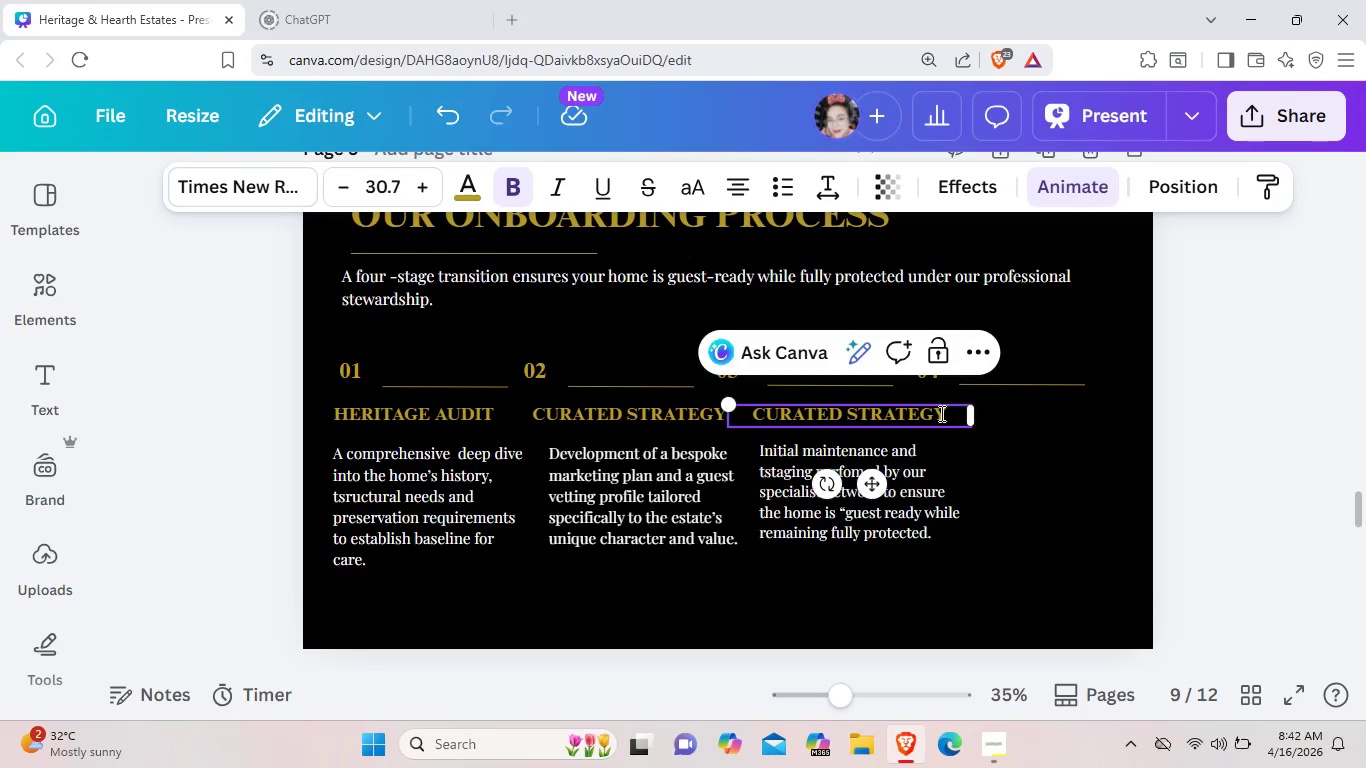 
left_click_drag(start_coordinate=[950, 413], to_coordinate=[755, 410])
 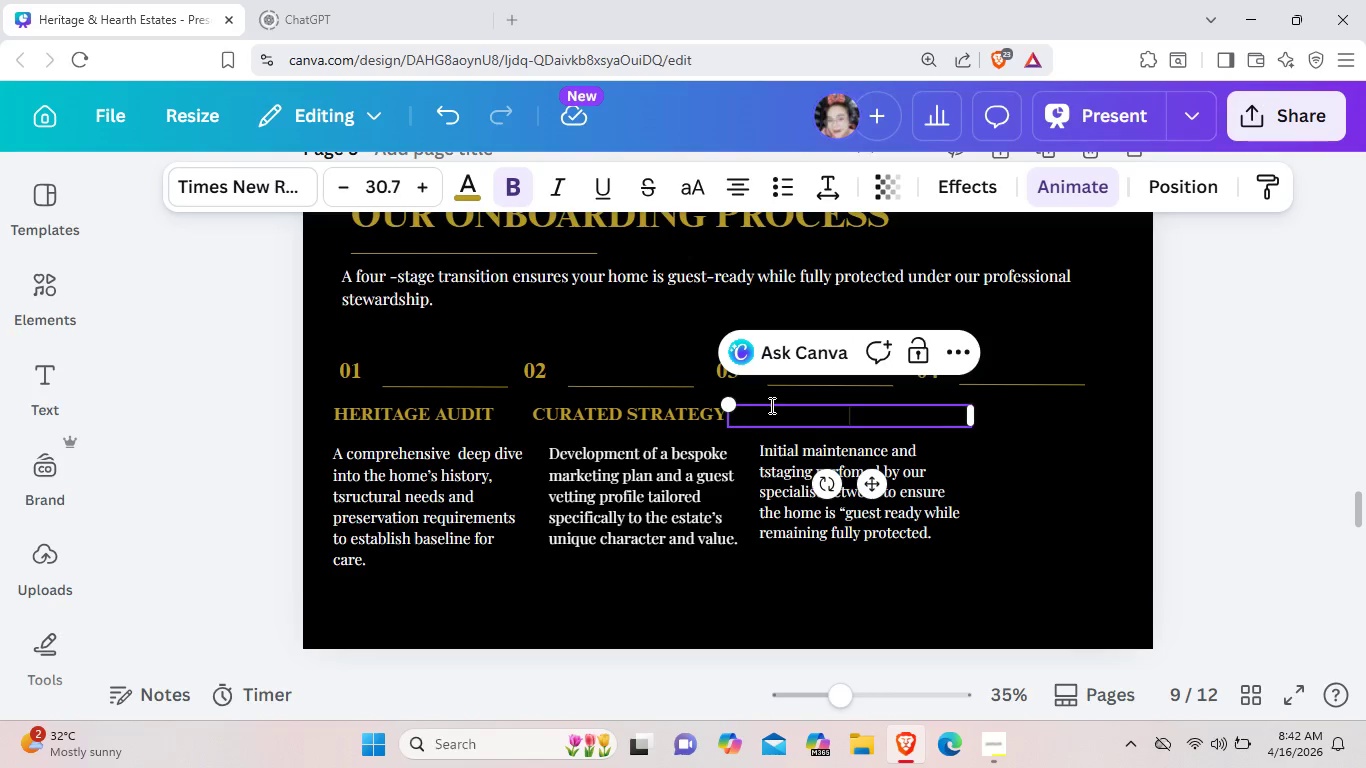 
key(Backspace)
type(ARTIA)
key(Backspace)
key(Backspace)
type(sa)
key(Backspace)
key(Backspace)
type(ISAN PREP)
 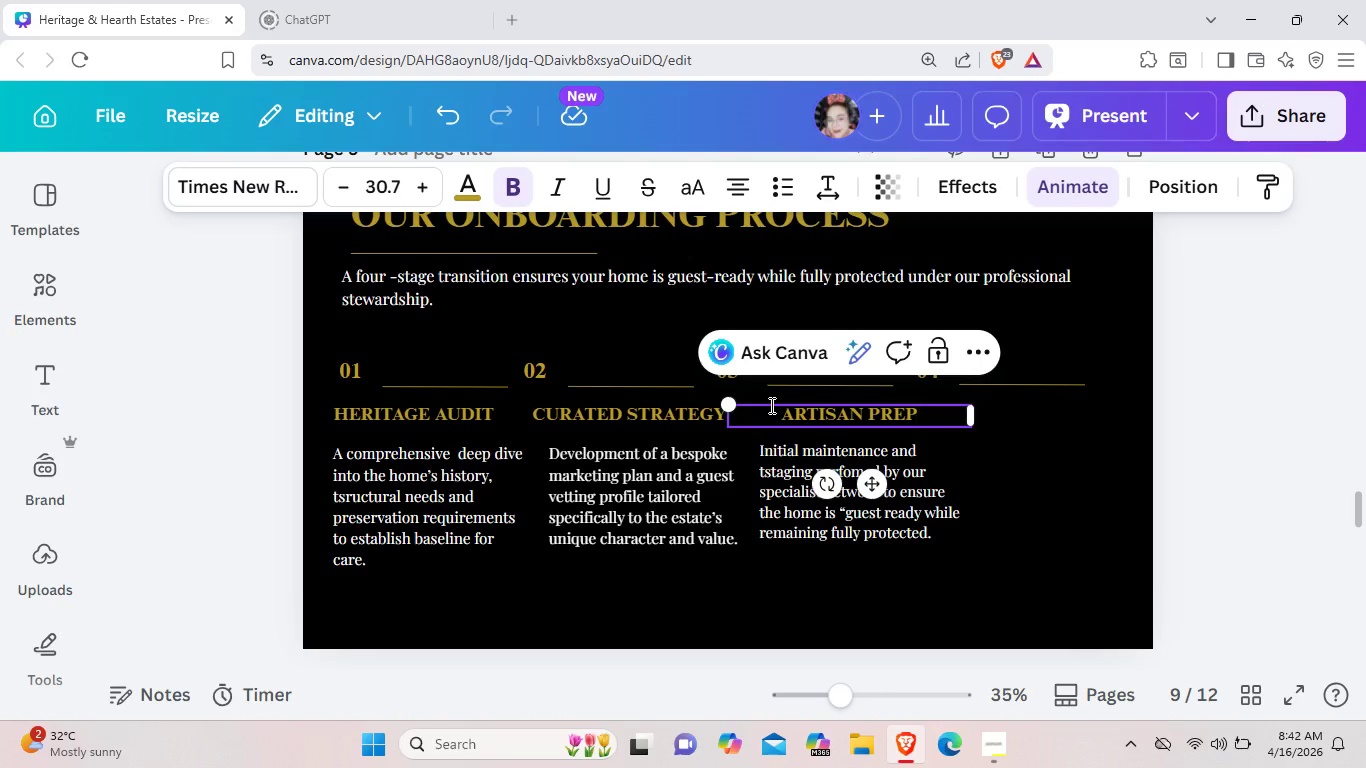 
wait(6.0)
 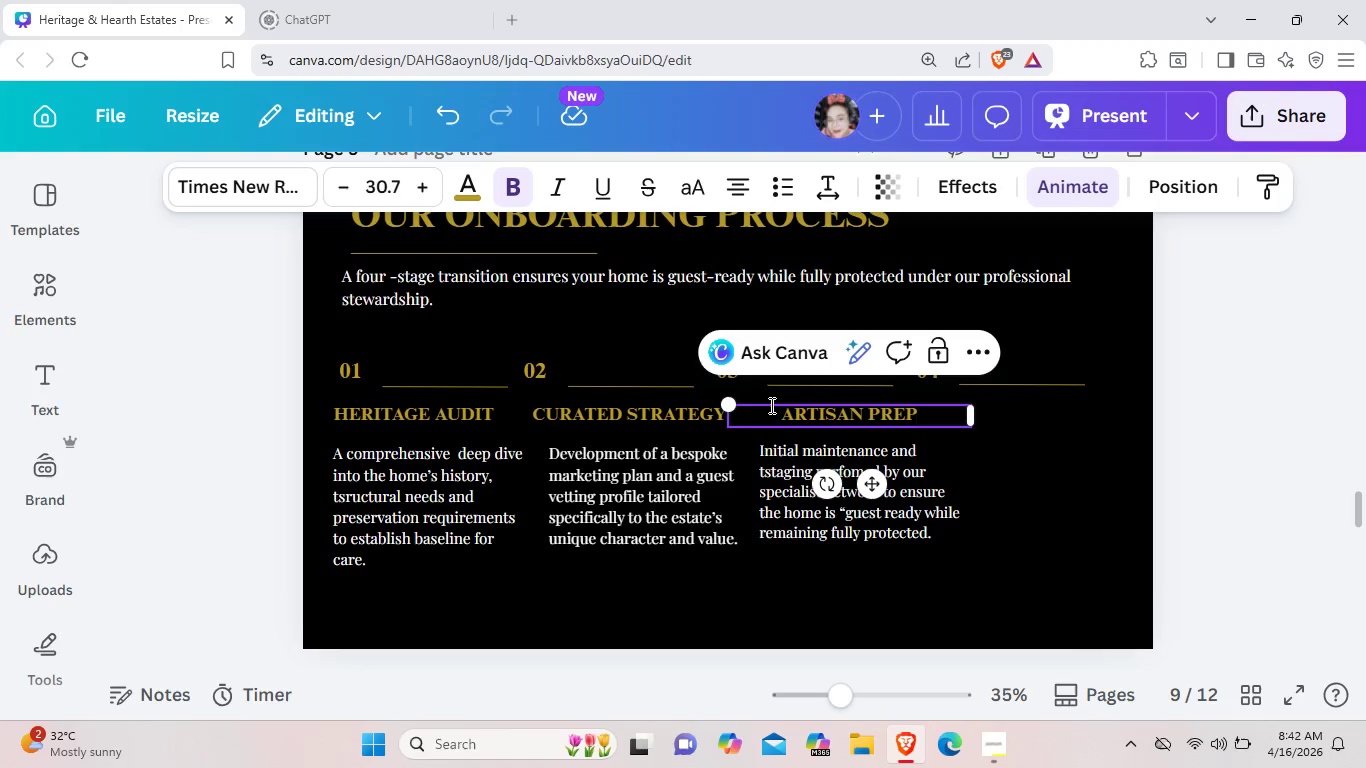 
left_click([1064, 507])
 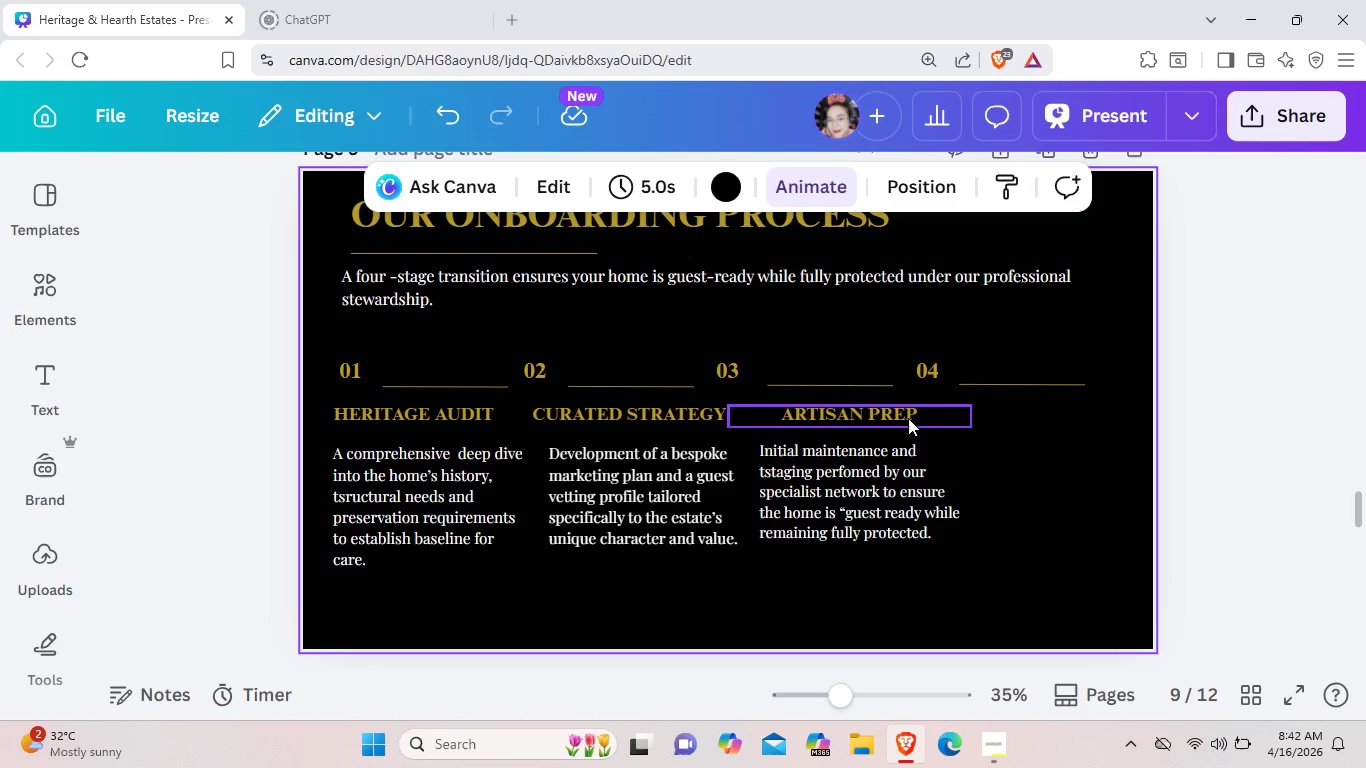 
left_click_drag(start_coordinate=[908, 418], to_coordinate=[892, 416])
 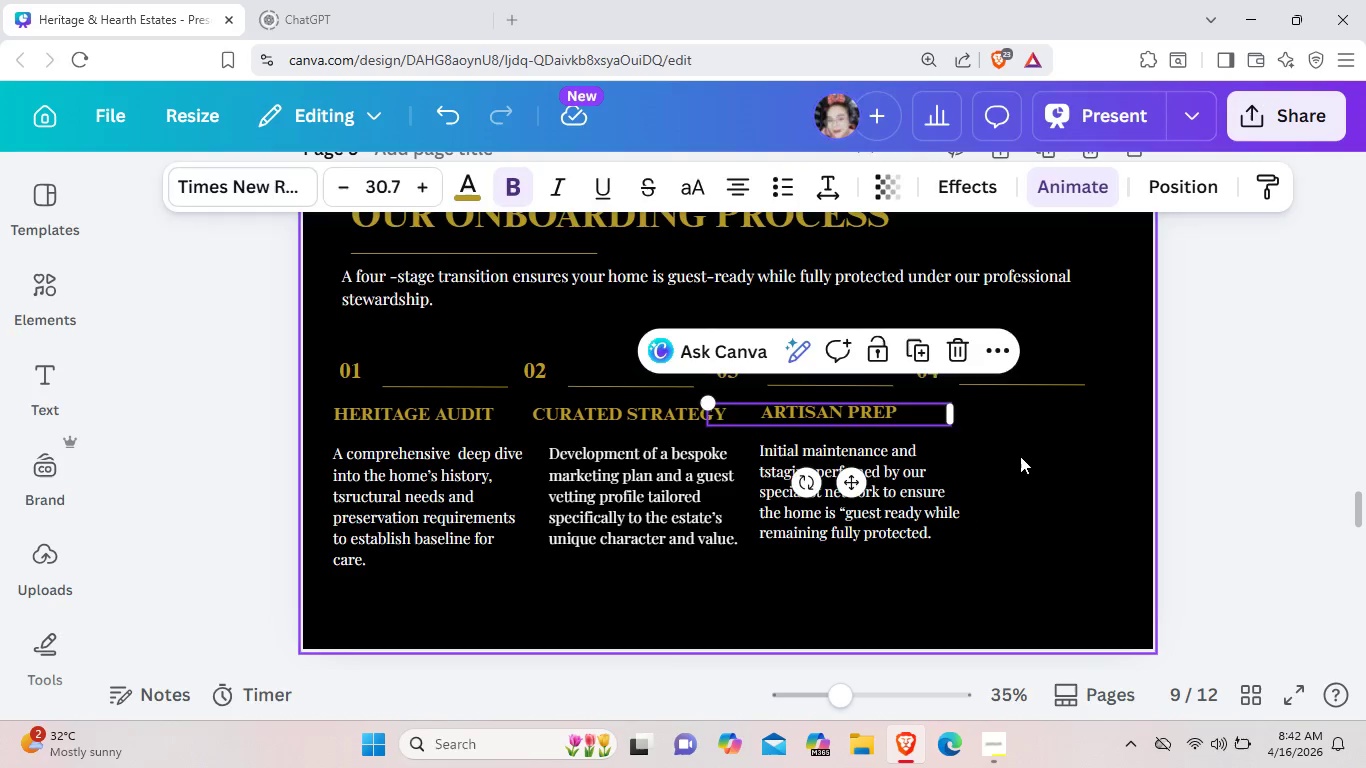 
left_click([1020, 456])
 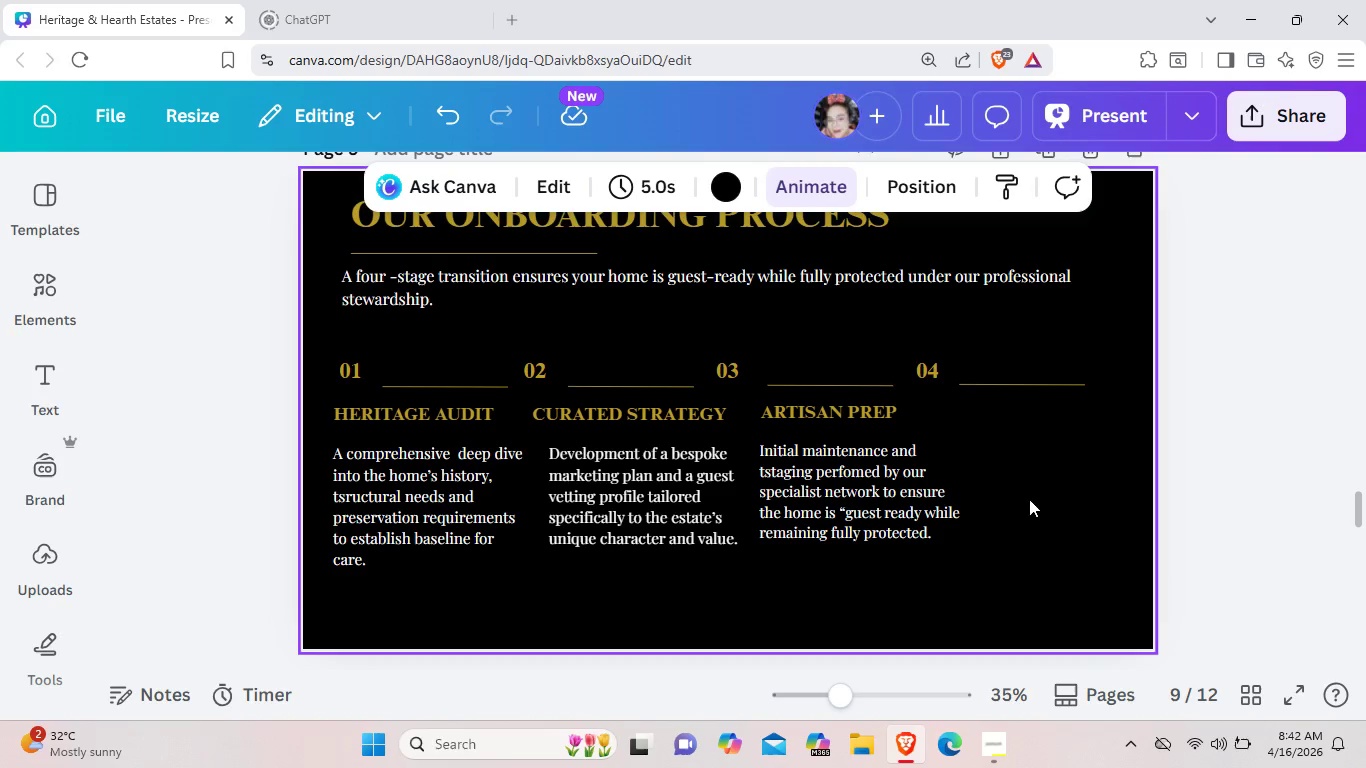 
left_click([1047, 501])
 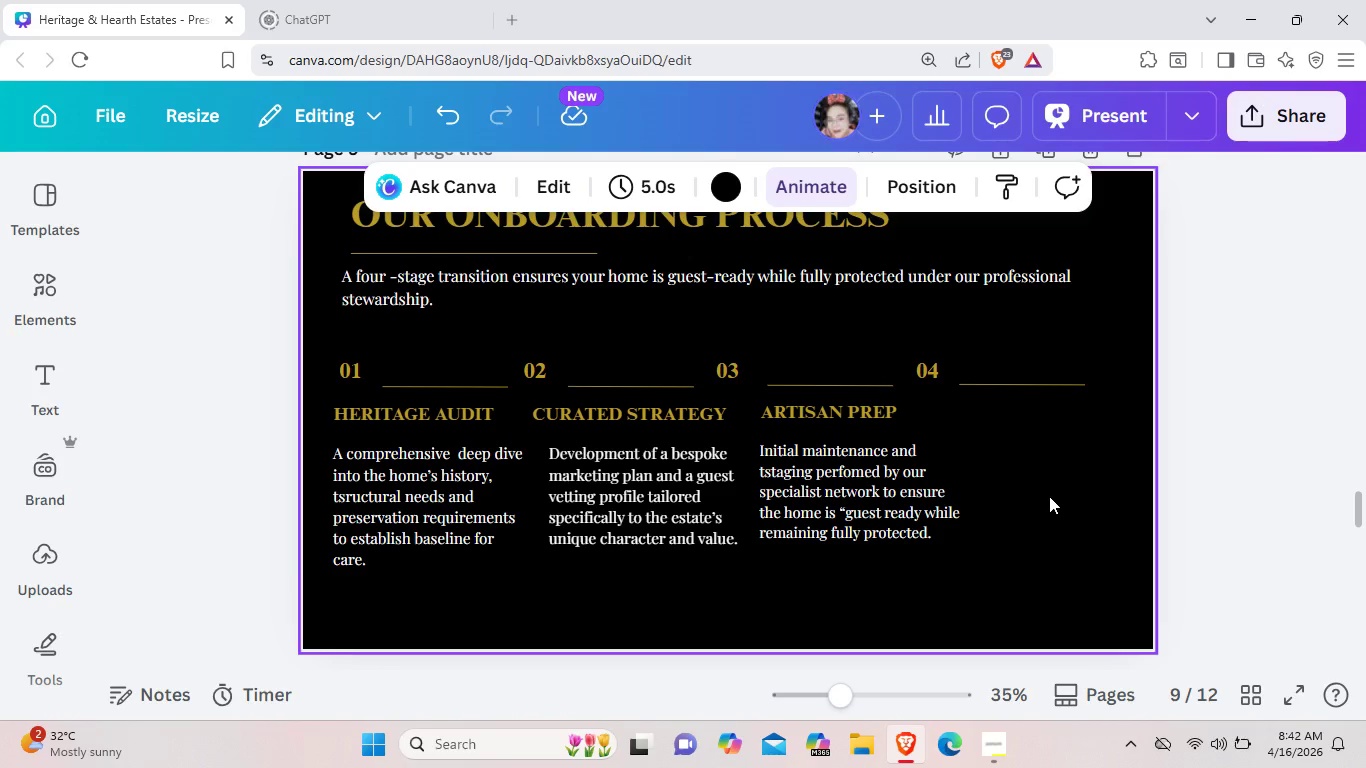 
wait(11.7)
 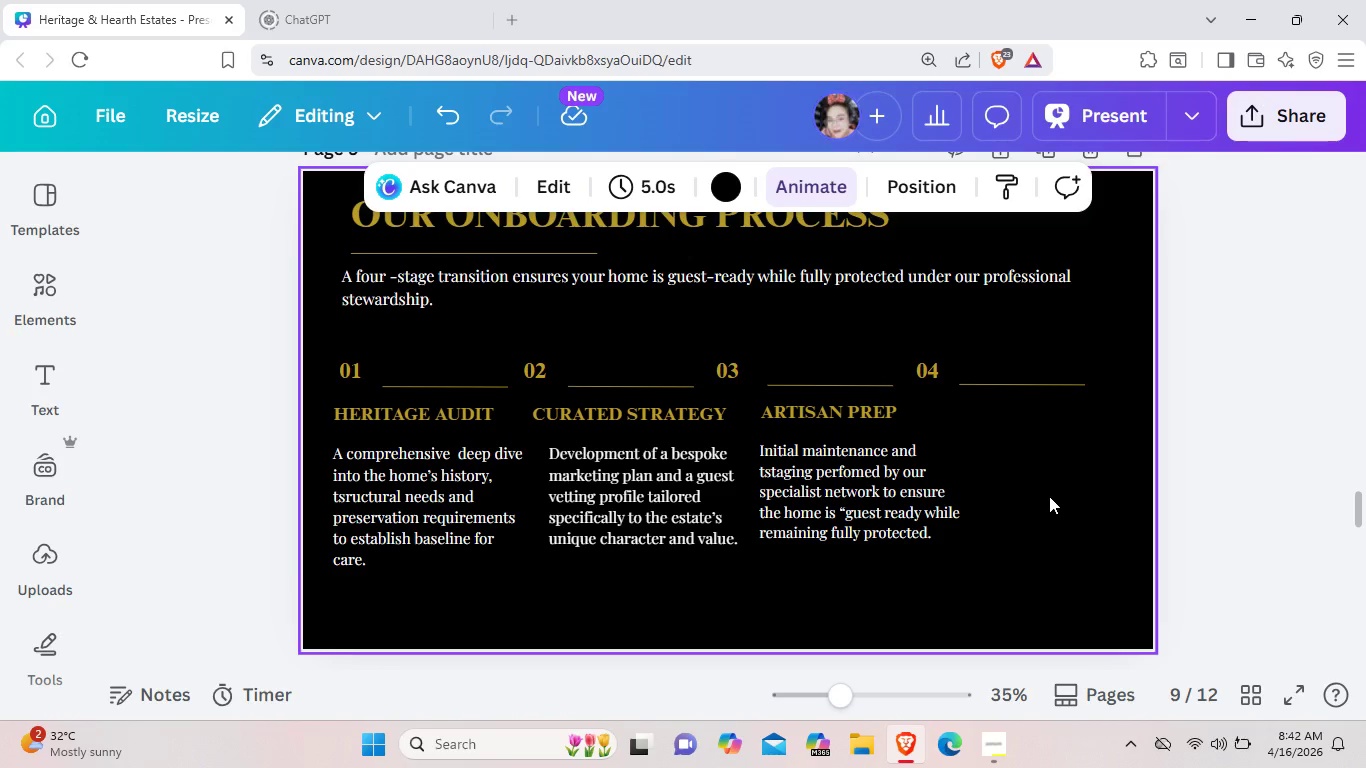 
left_click([859, 403])
 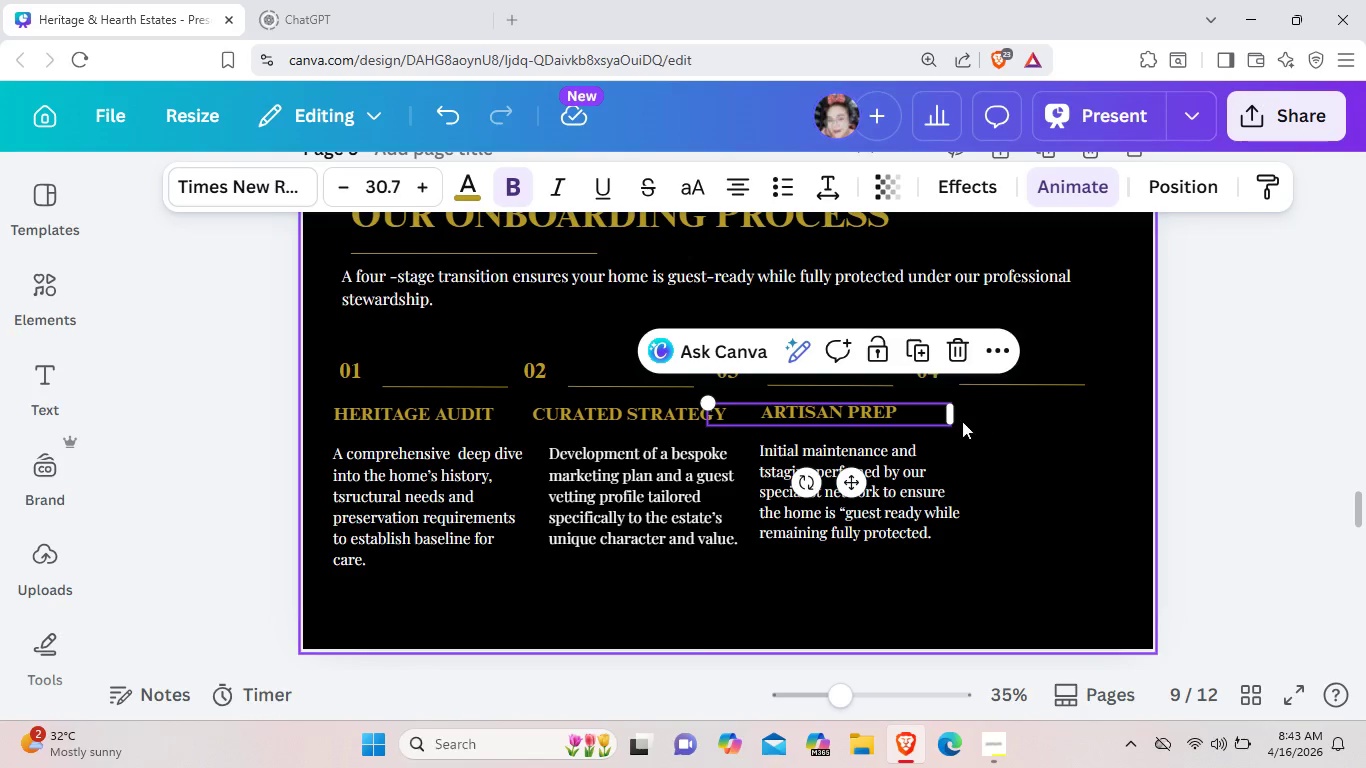 
left_click_drag(start_coordinate=[957, 420], to_coordinate=[926, 418])
 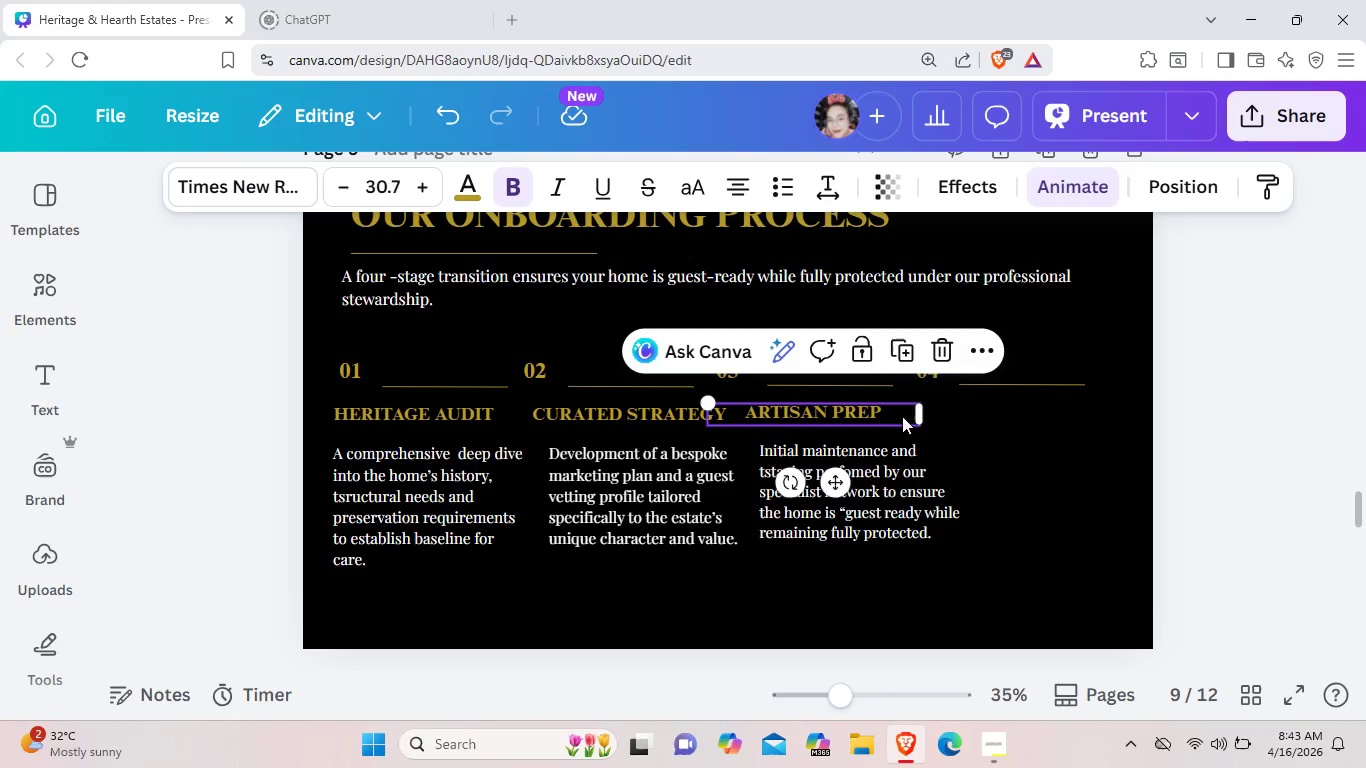 
left_click_drag(start_coordinate=[897, 416], to_coordinate=[907, 416])
 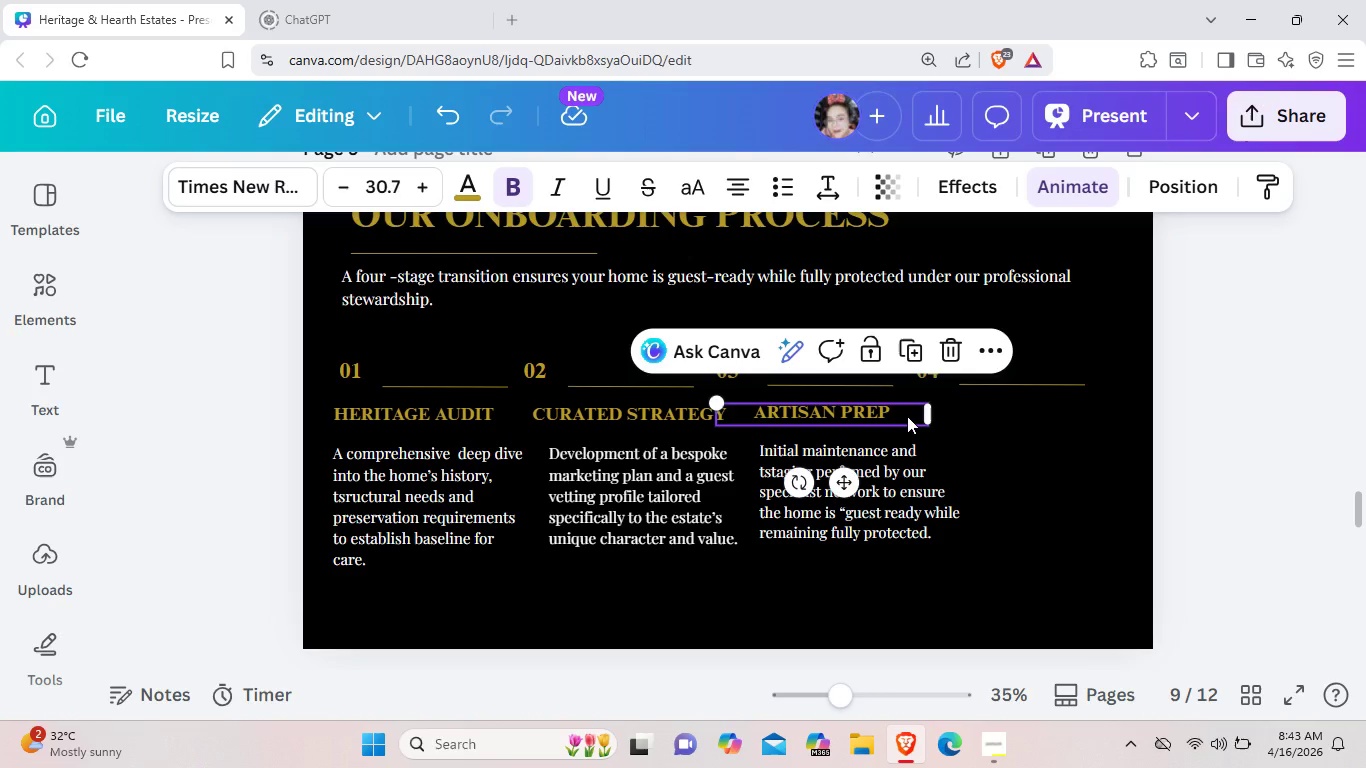 
key(Control+C)
 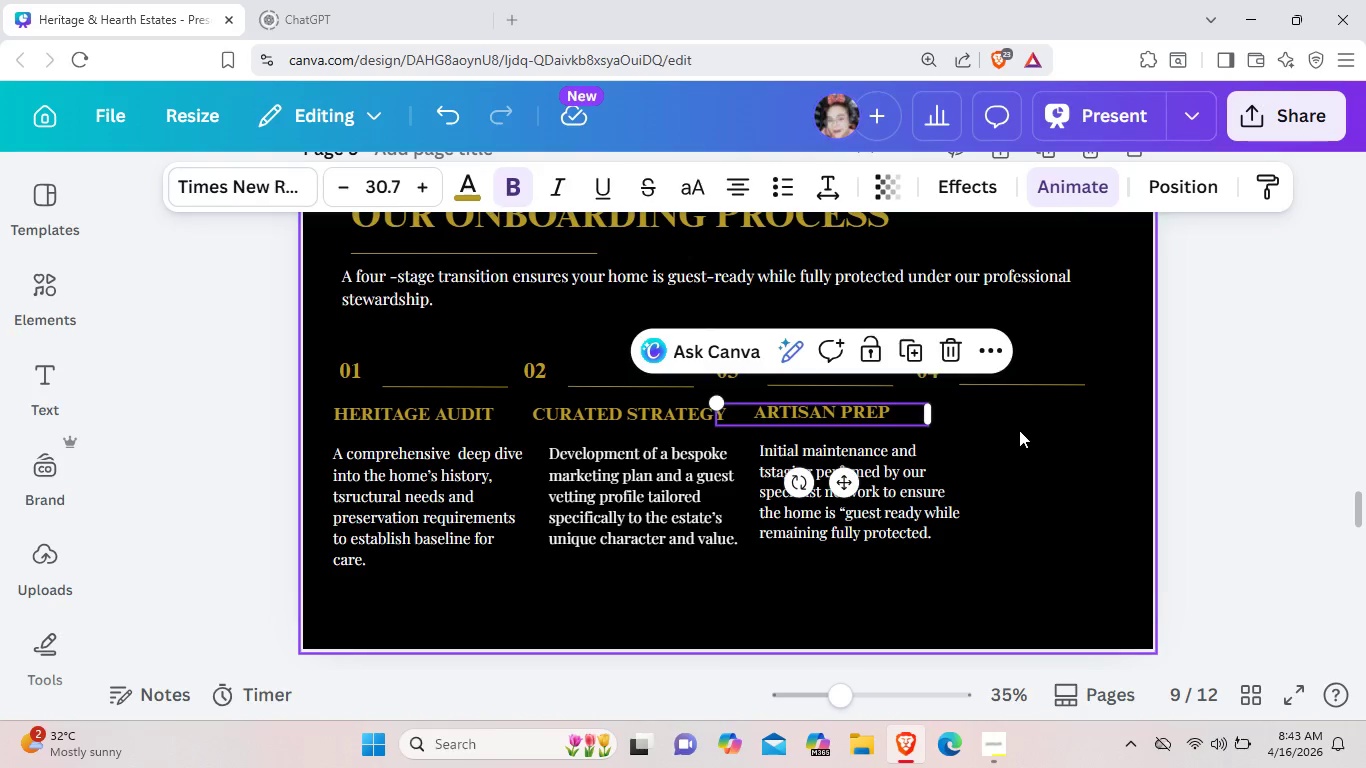 
left_click([1019, 430])
 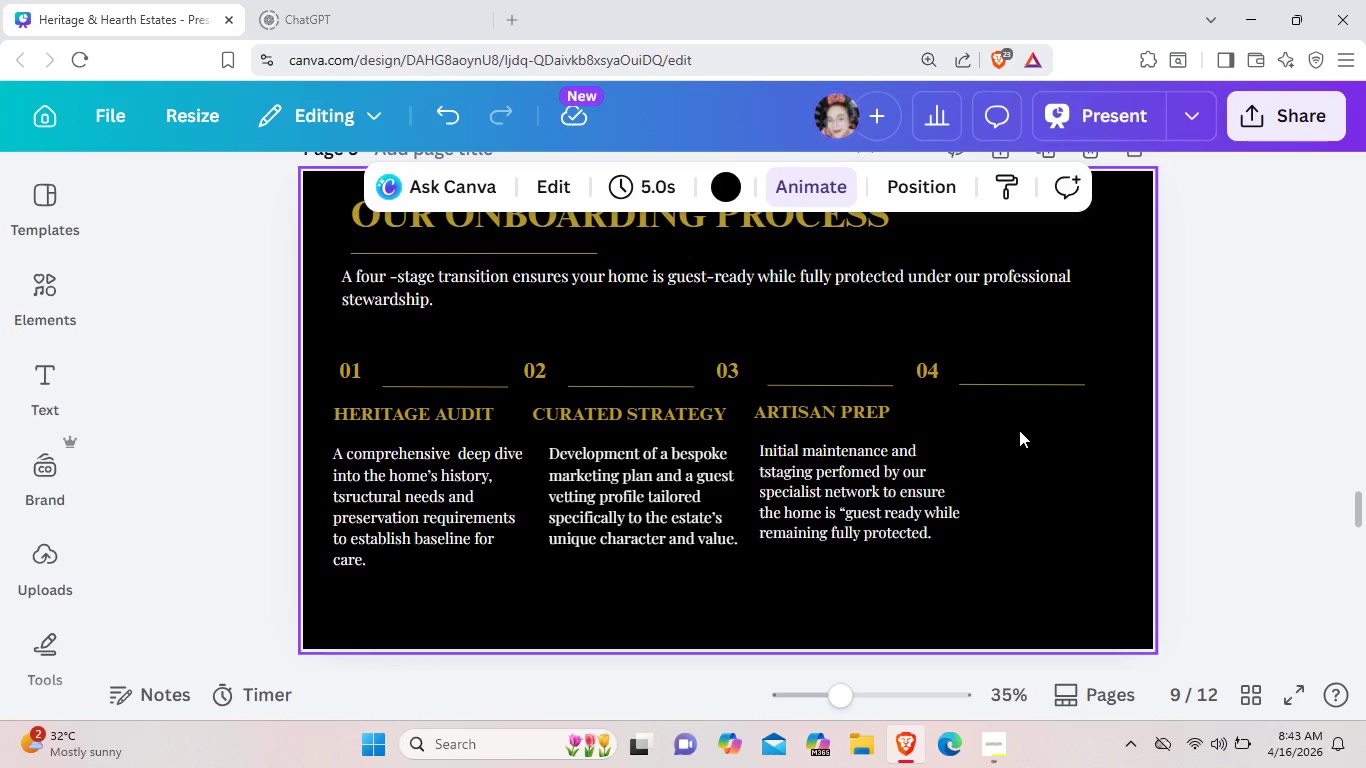 
key(Control+ControlLeft)
 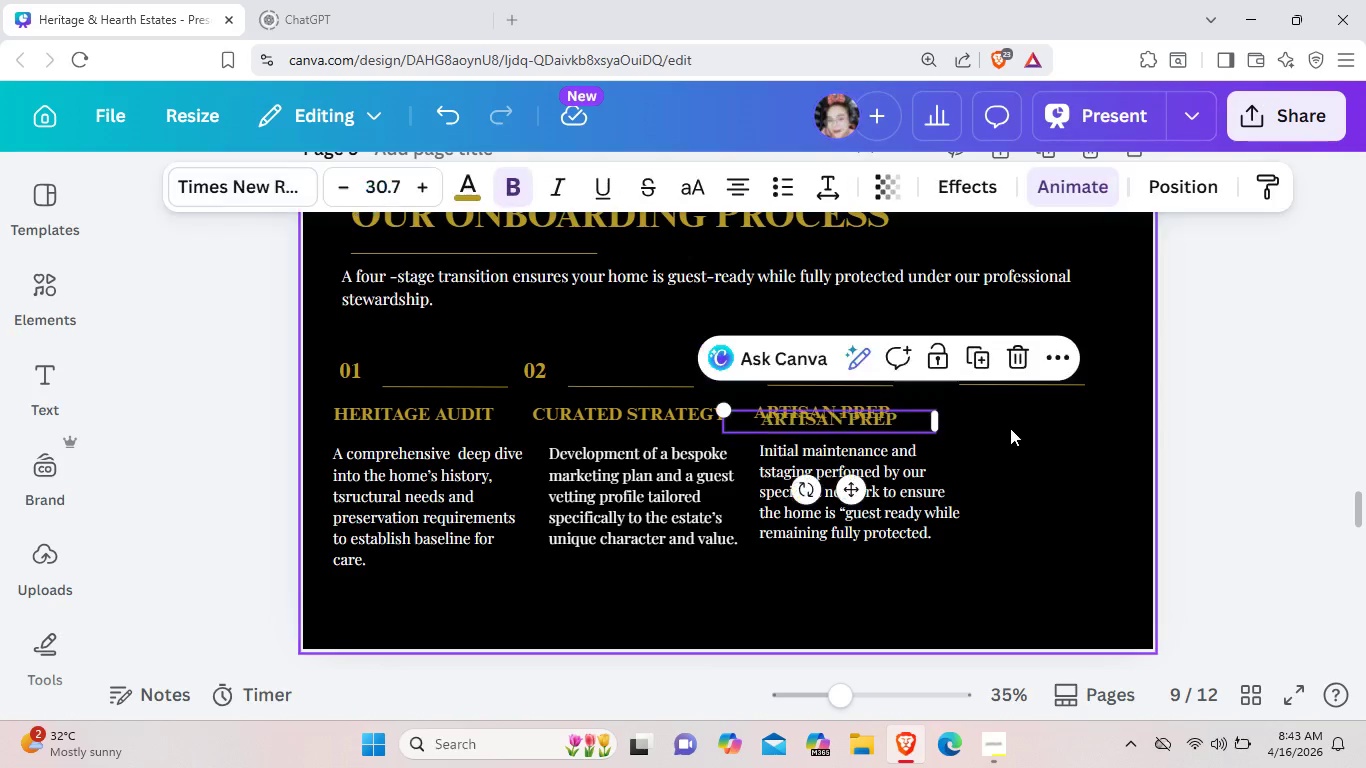 
key(Control+V)
 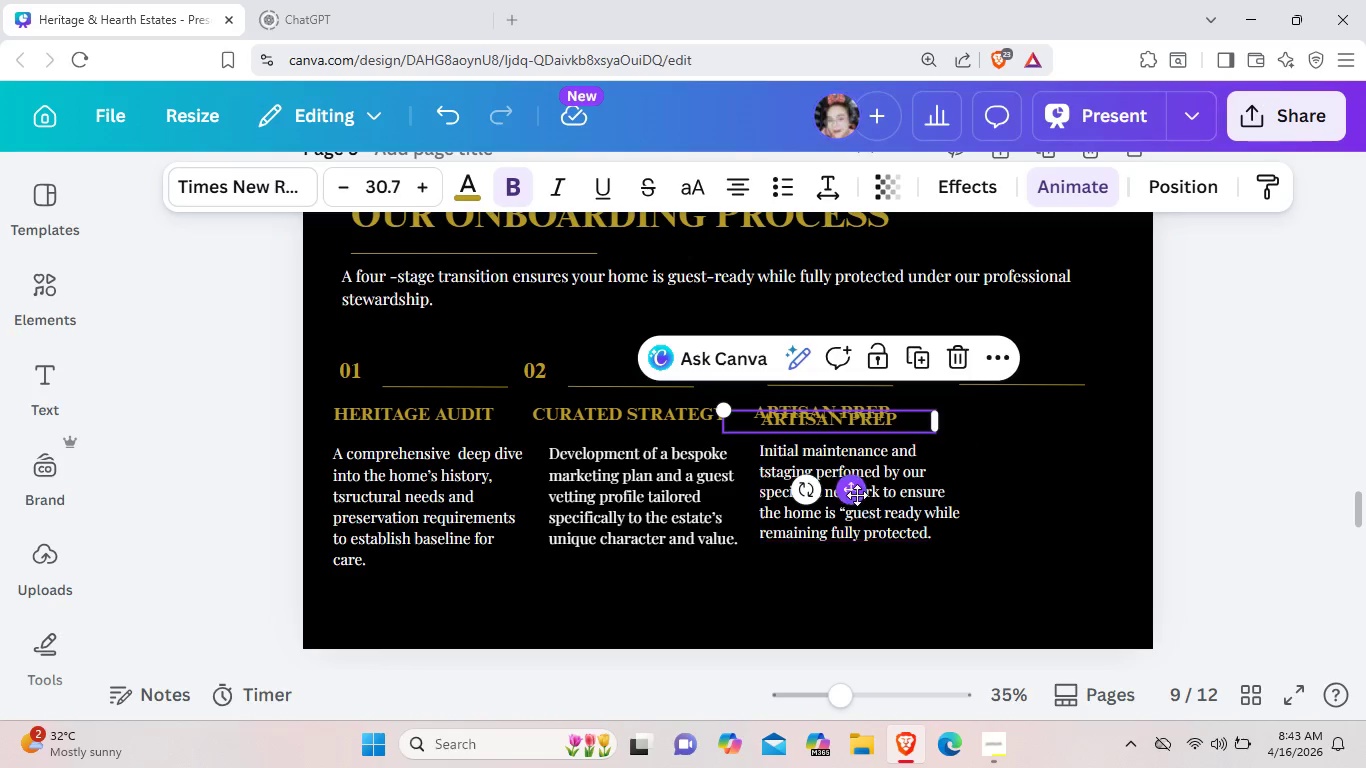 
left_click_drag(start_coordinate=[857, 495], to_coordinate=[1055, 490])
 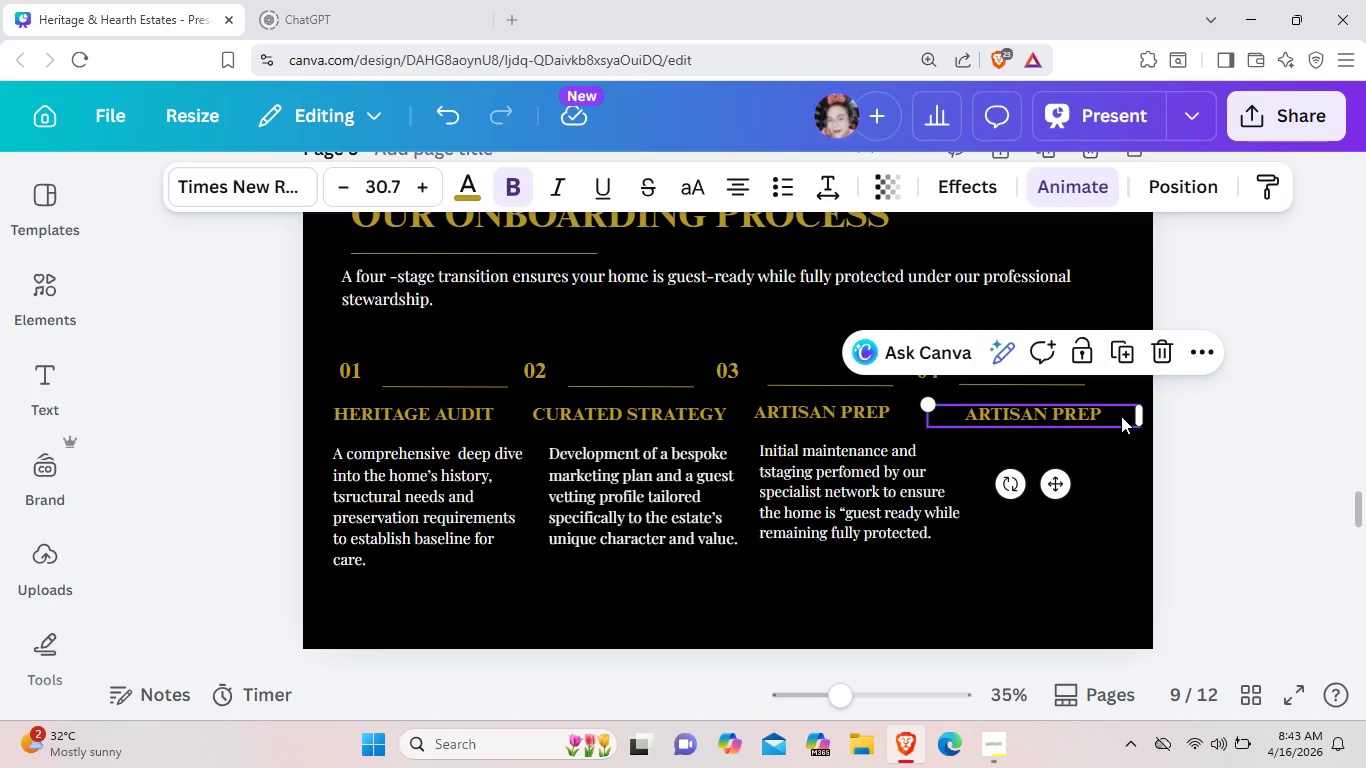 
left_click([1121, 416])
 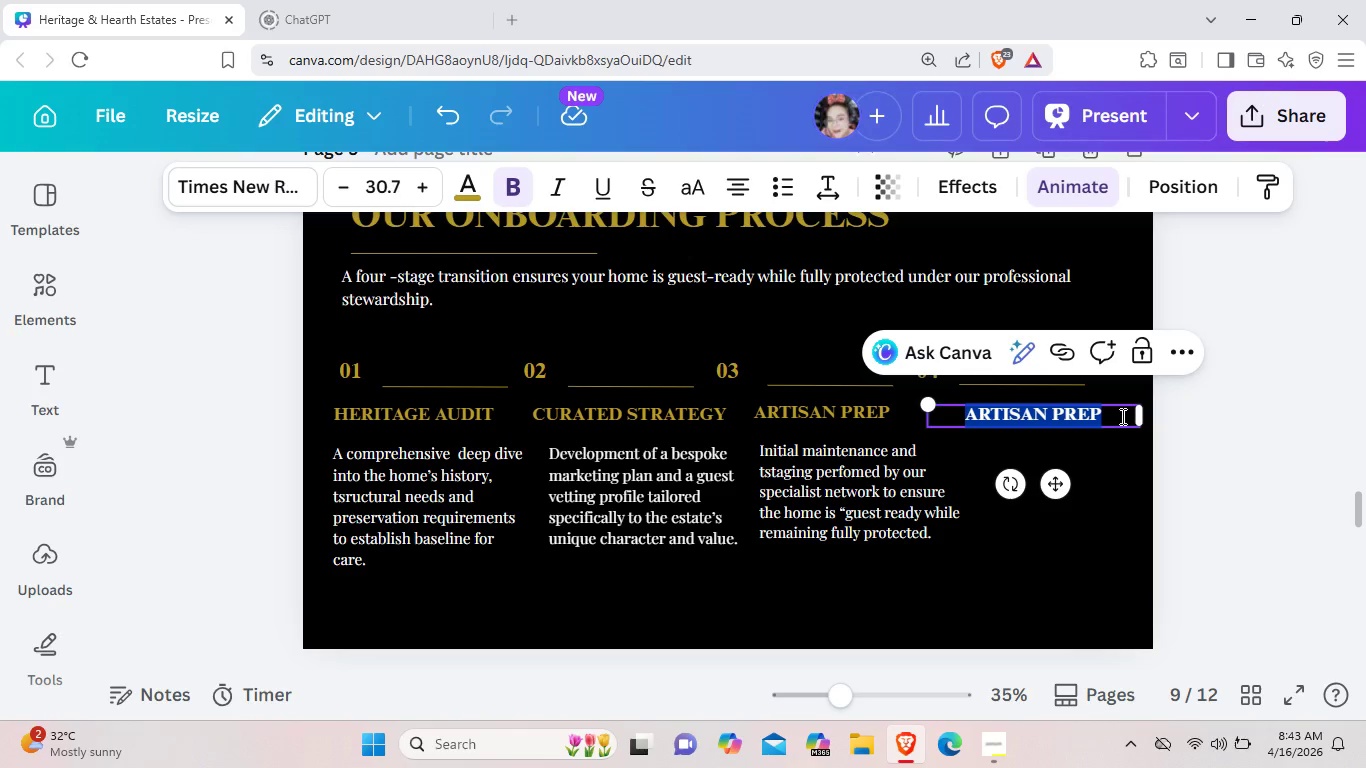 
key(Backspace)
type(THE LAUNCG)
key(Backspace)
type(H)
 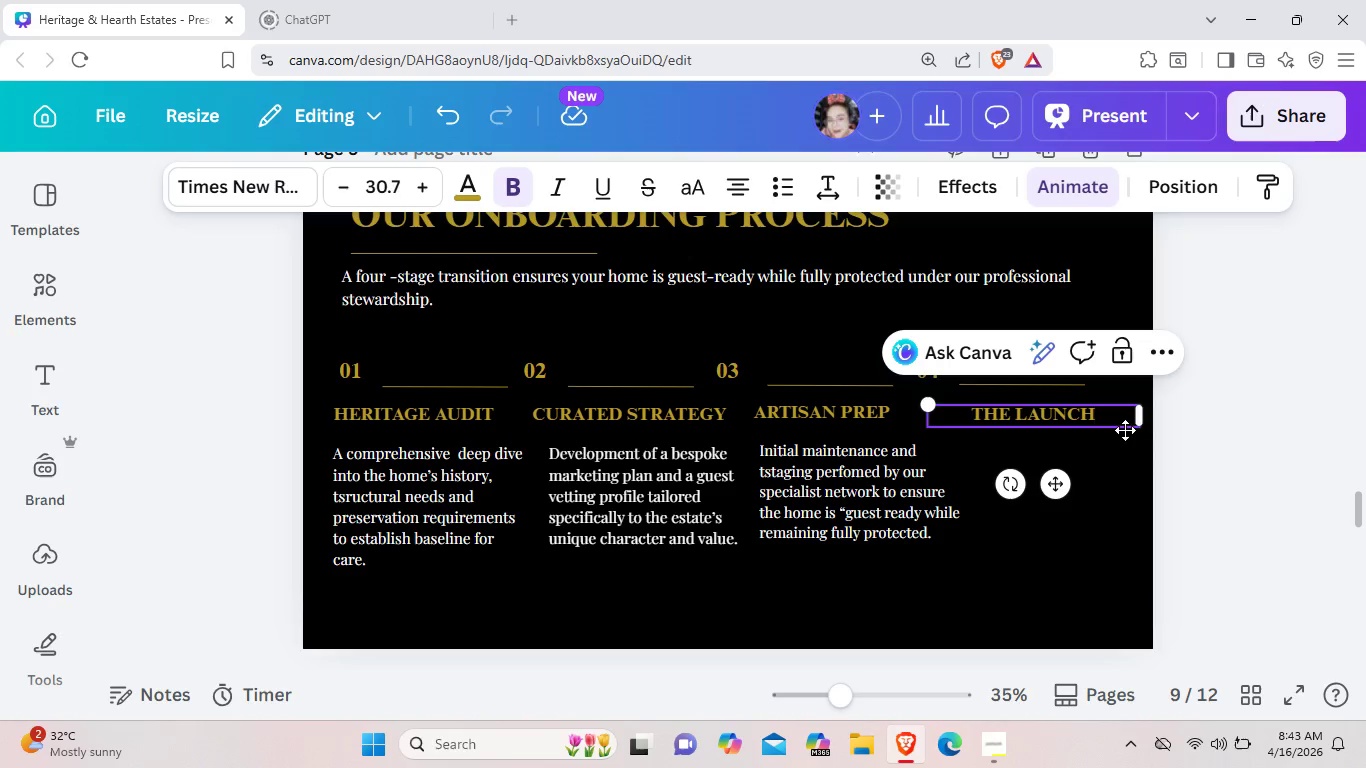 
left_click([1133, 452])
 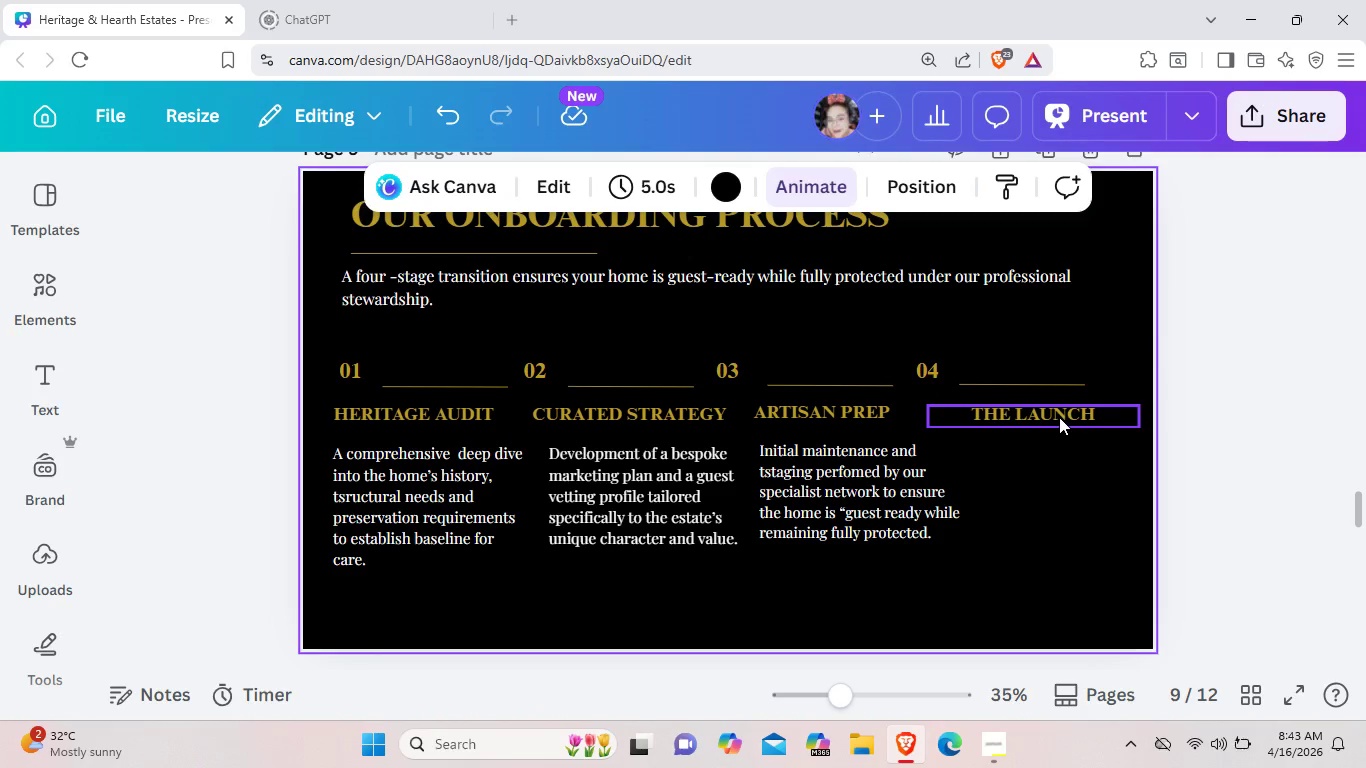 
left_click_drag(start_coordinate=[1059, 417], to_coordinate=[1051, 417])
 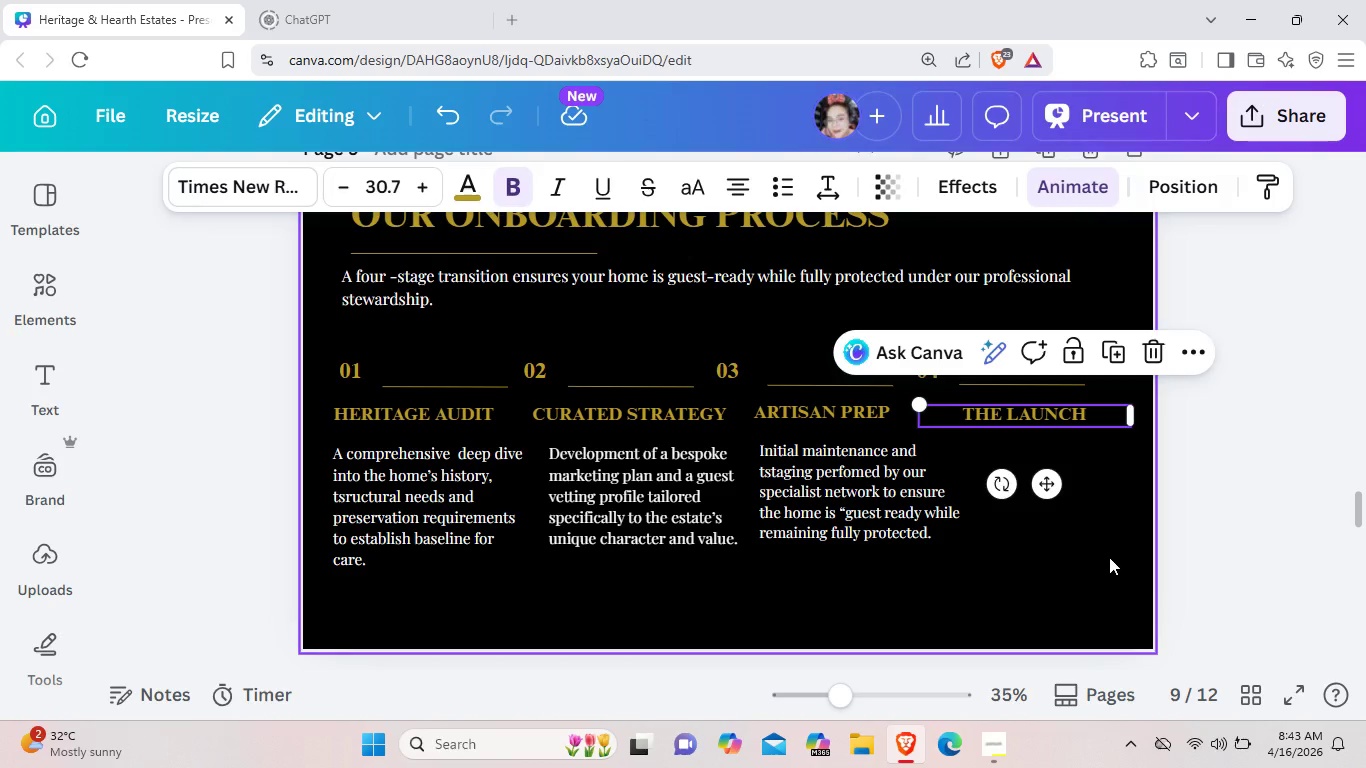 
left_click([1109, 556])
 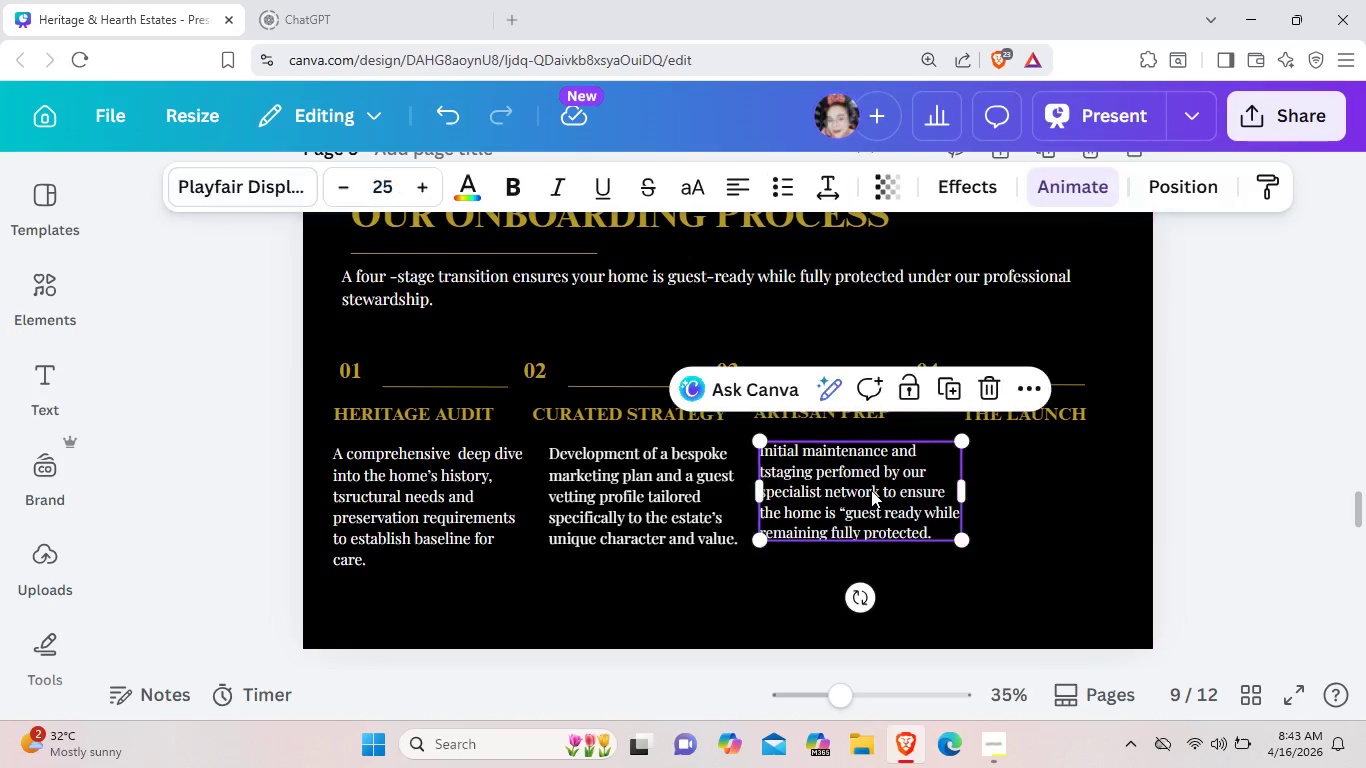 
left_click([871, 490])
 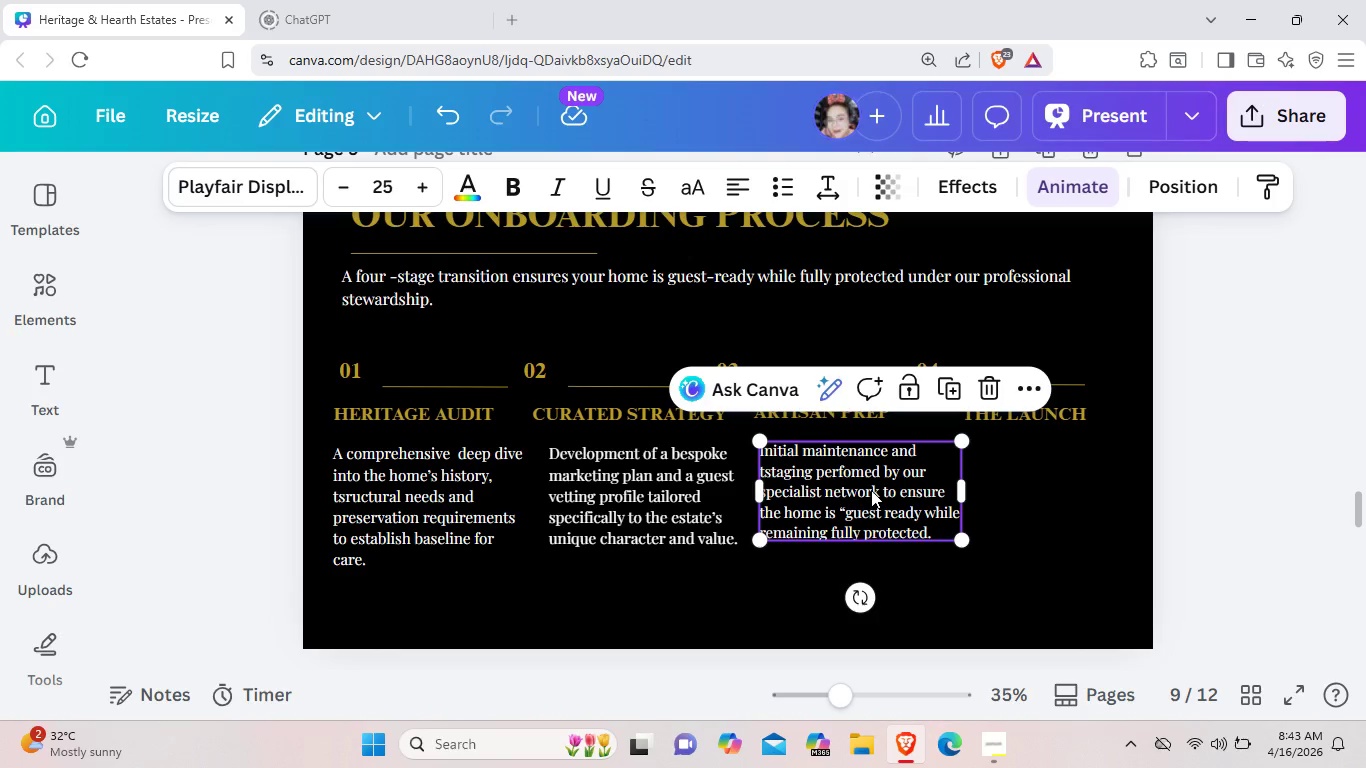 
key(Control+C)
 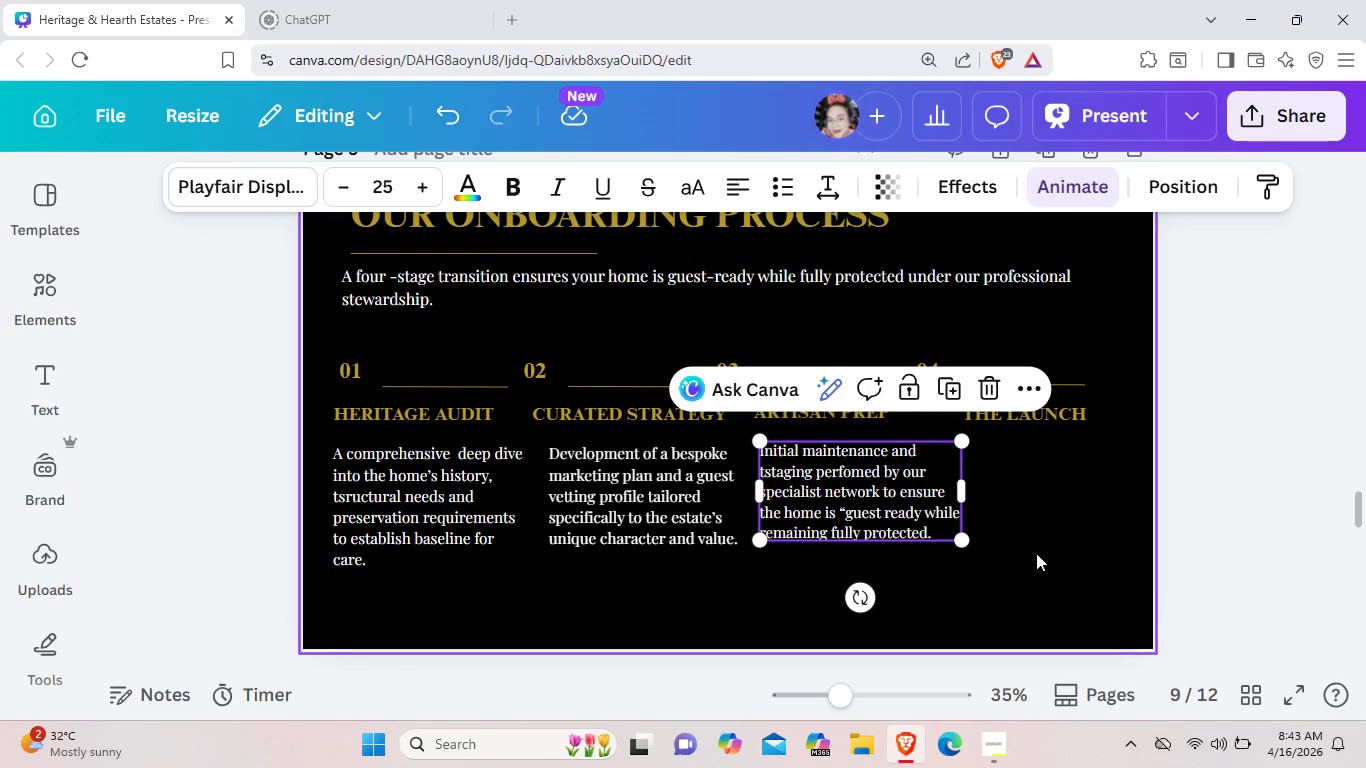 
left_click([1036, 553])
 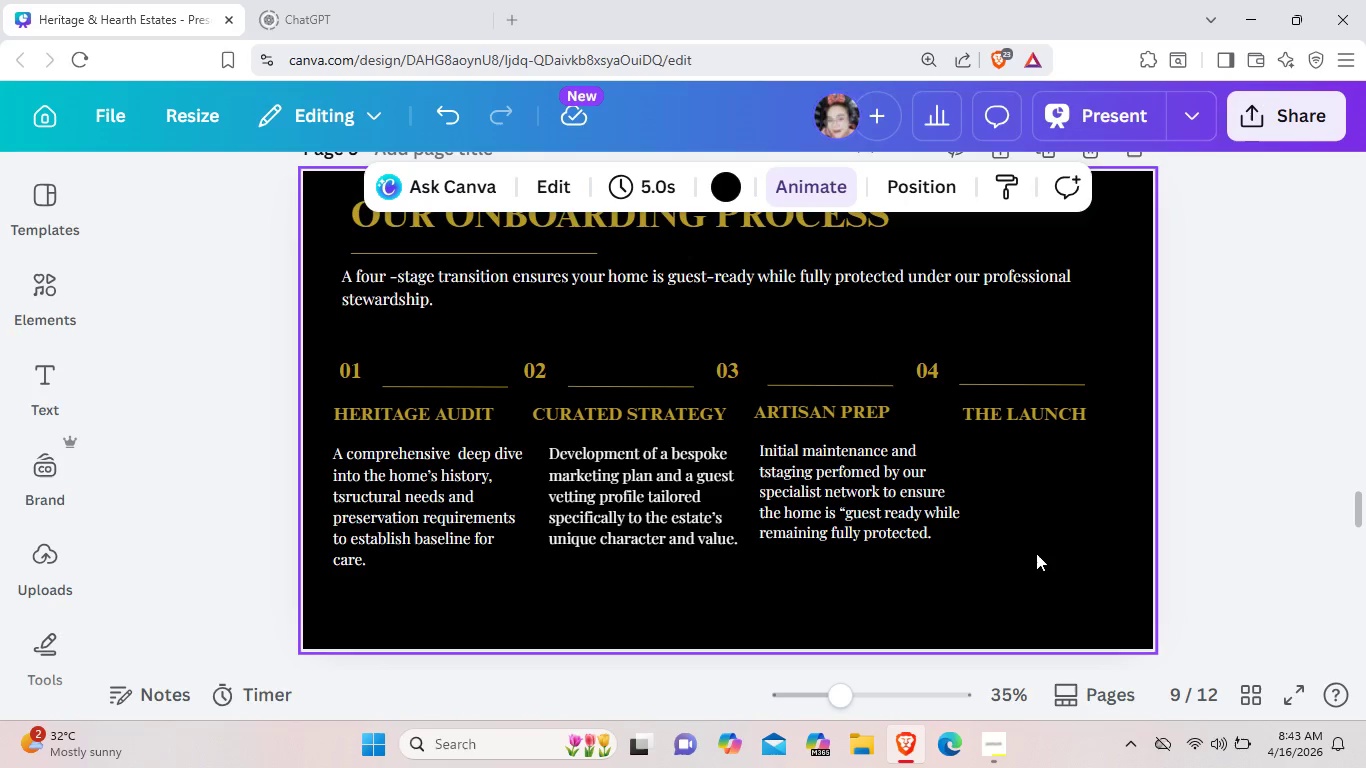 
key(Control+ControlLeft)
 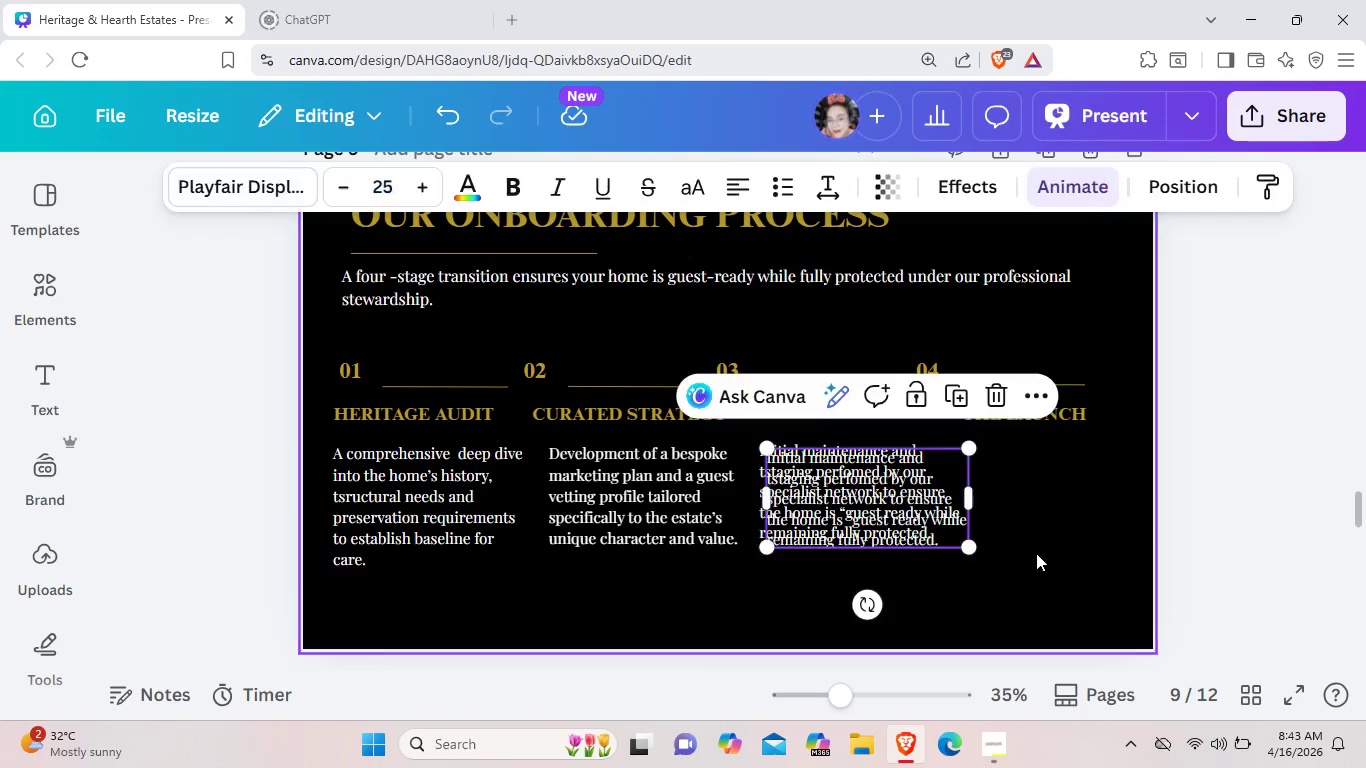 
key(Control+V)
 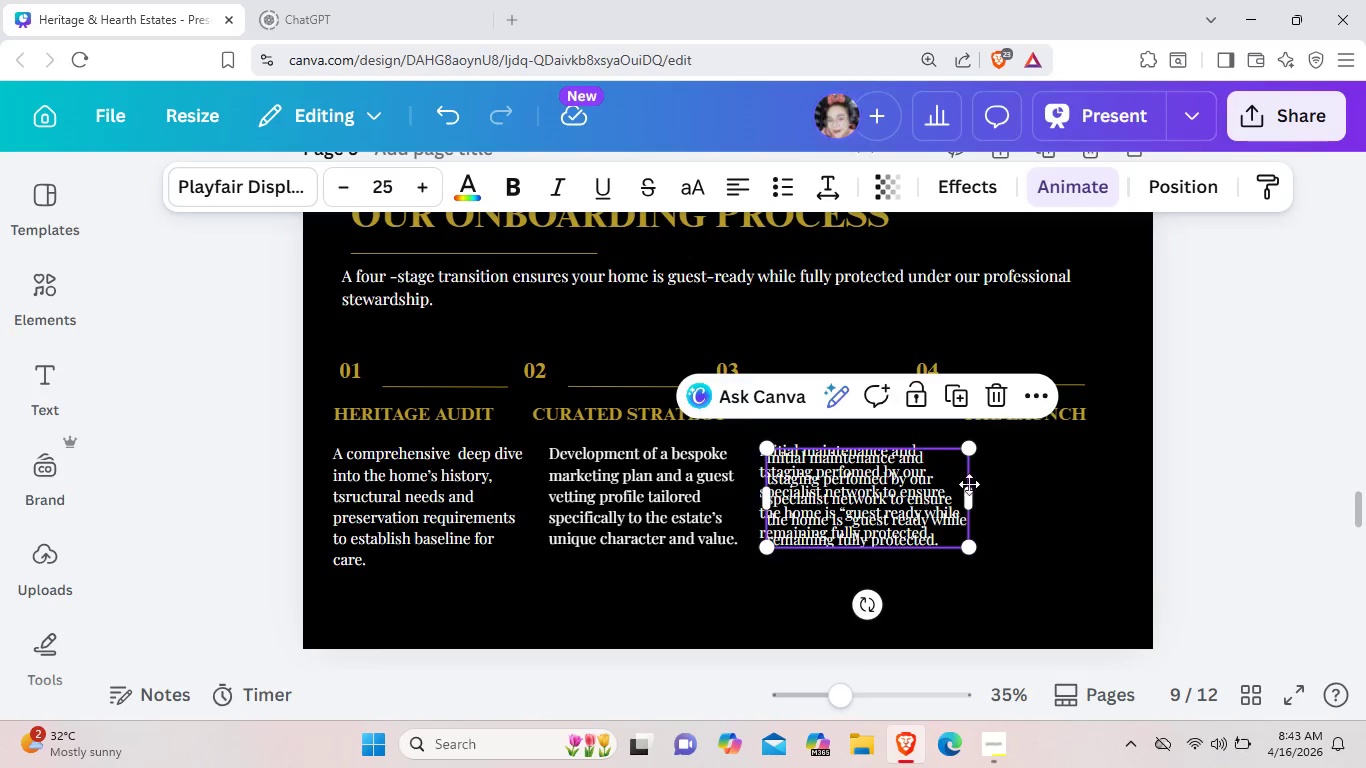 
left_click_drag(start_coordinate=[869, 500], to_coordinate=[1048, 498])
 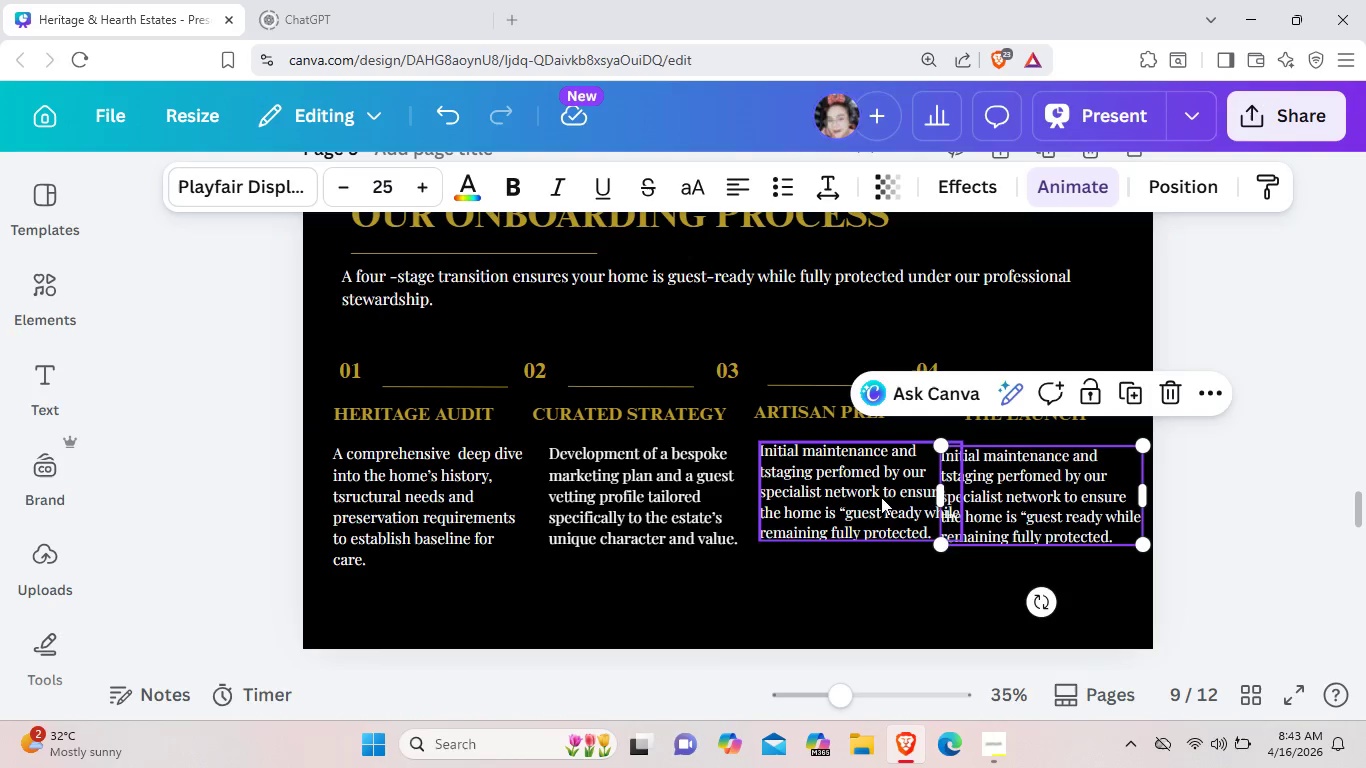 
left_click([875, 497])
 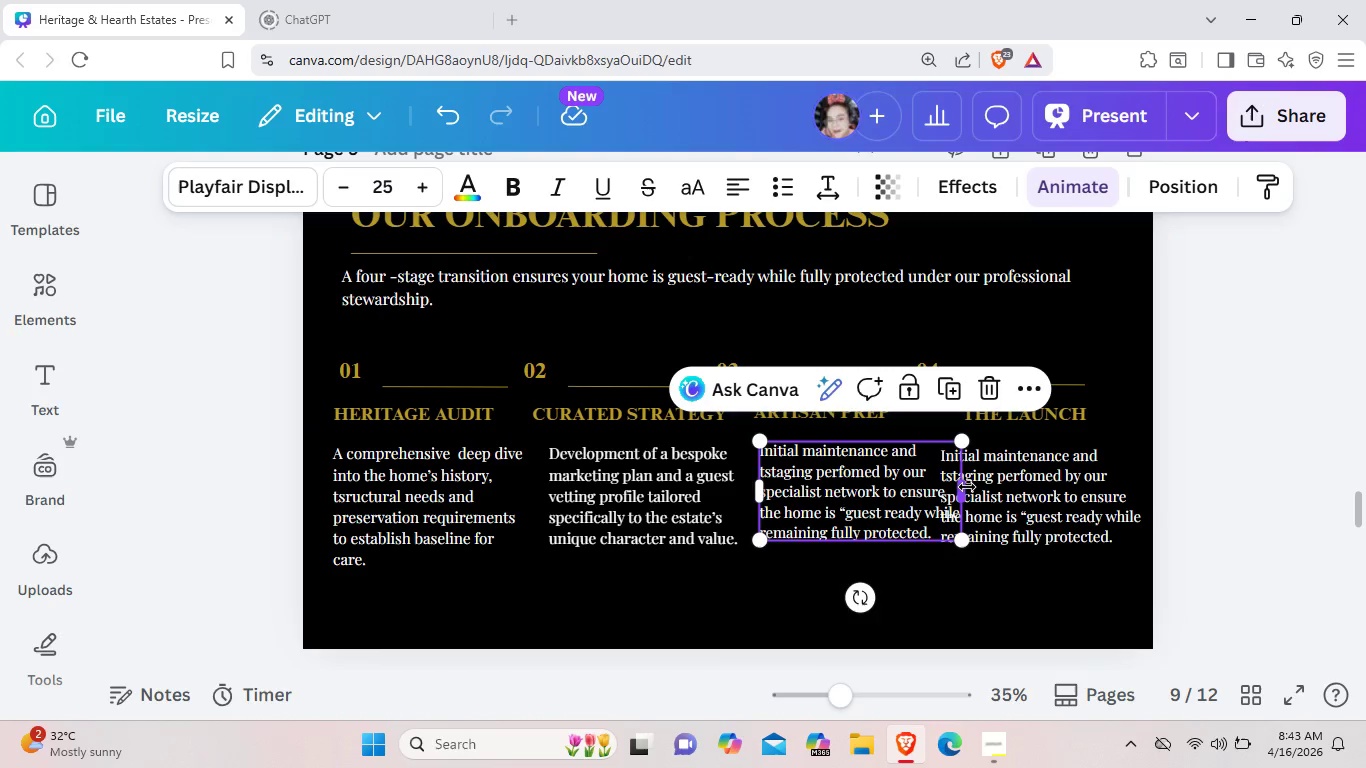 
left_click_drag(start_coordinate=[967, 487], to_coordinate=[940, 484])
 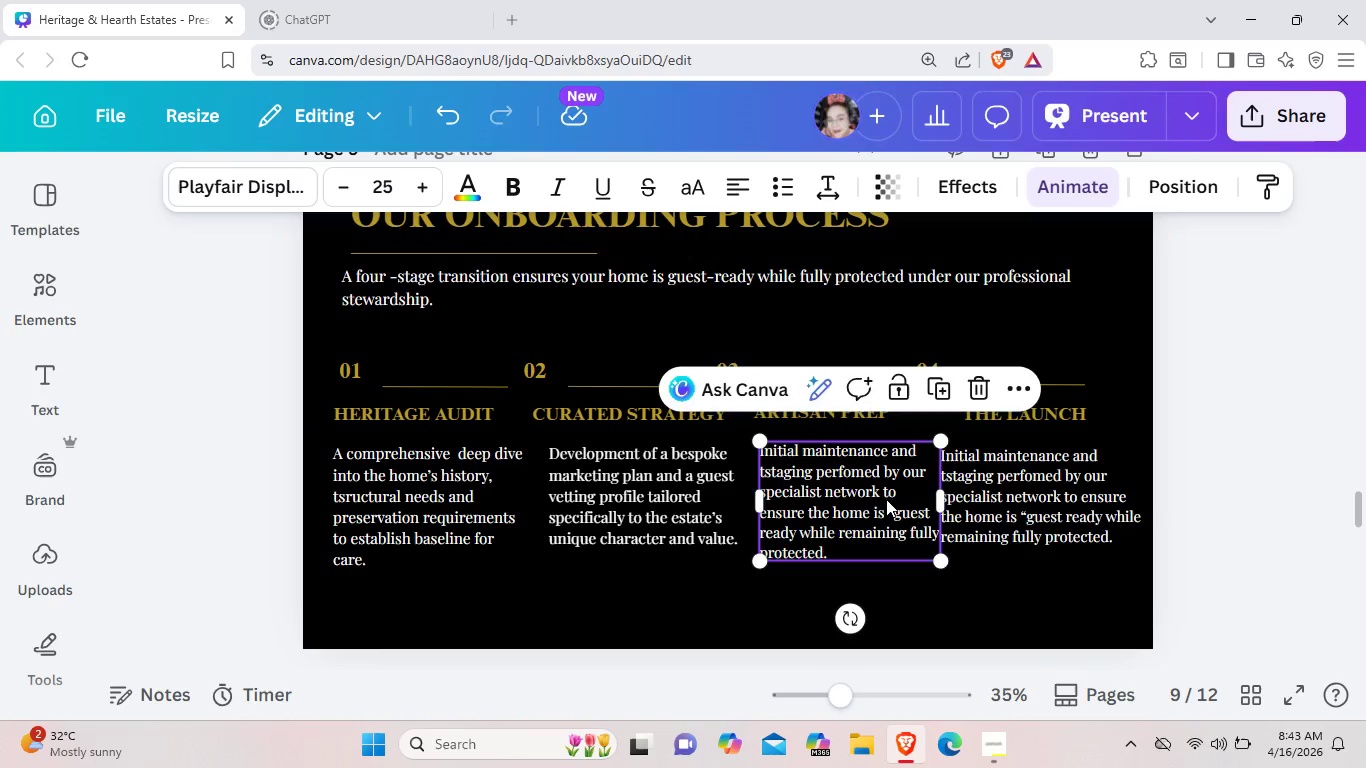 
left_click_drag(start_coordinate=[889, 499], to_coordinate=[881, 497])
 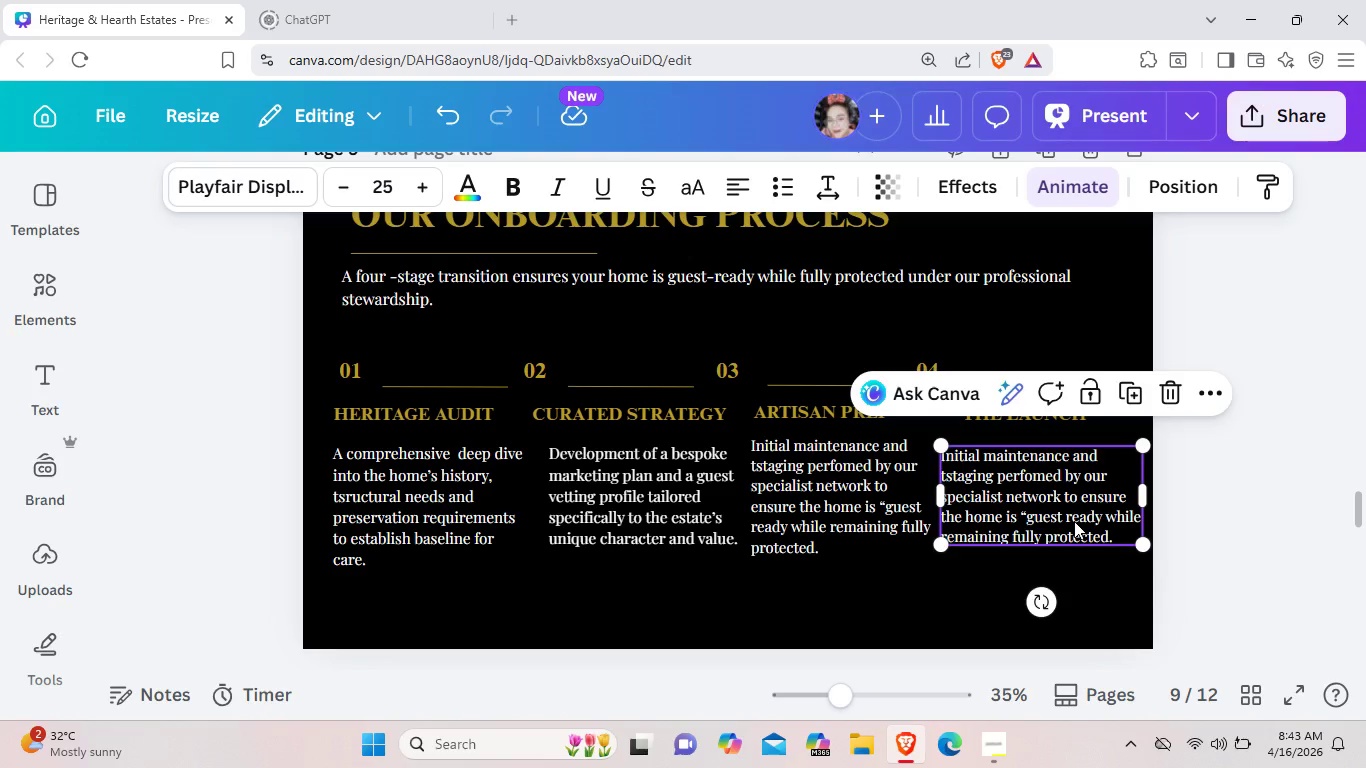 
left_click([1074, 521])
 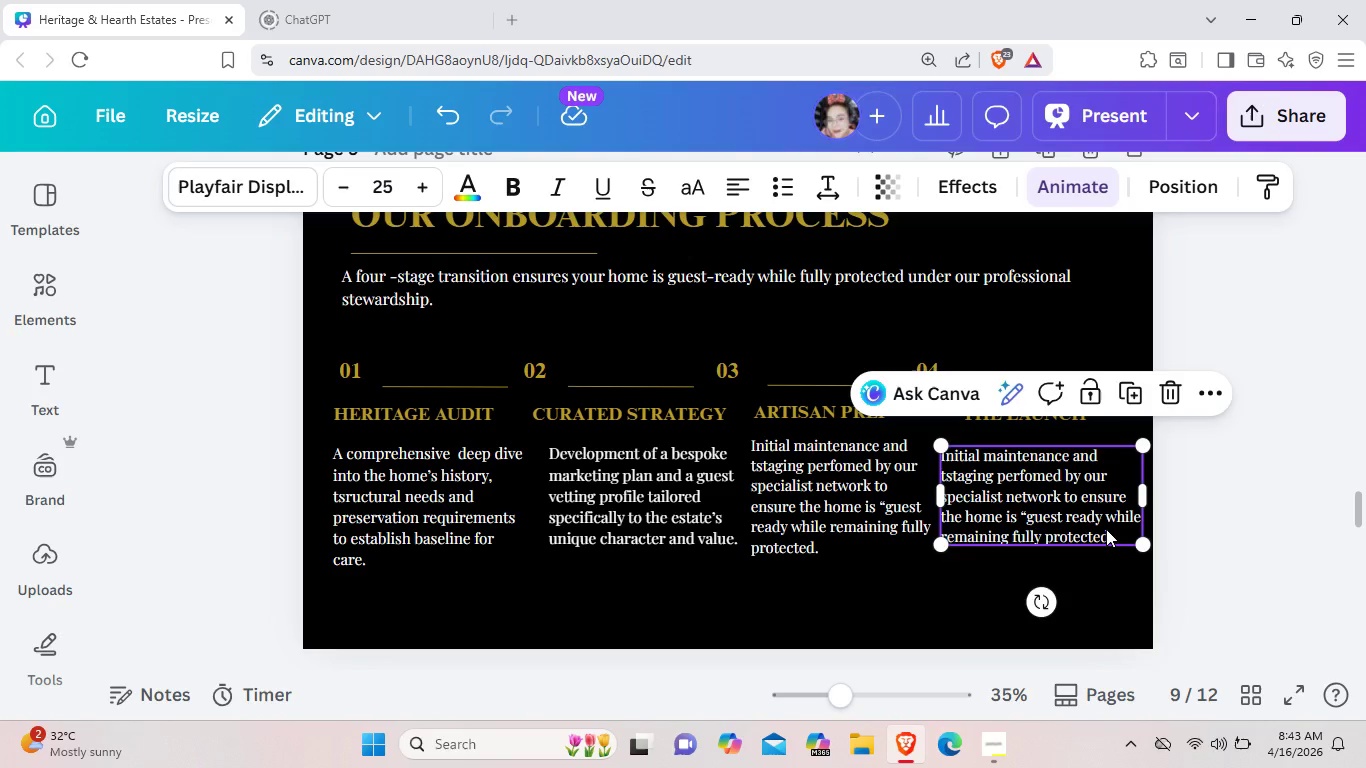 
double_click([1106, 529])
 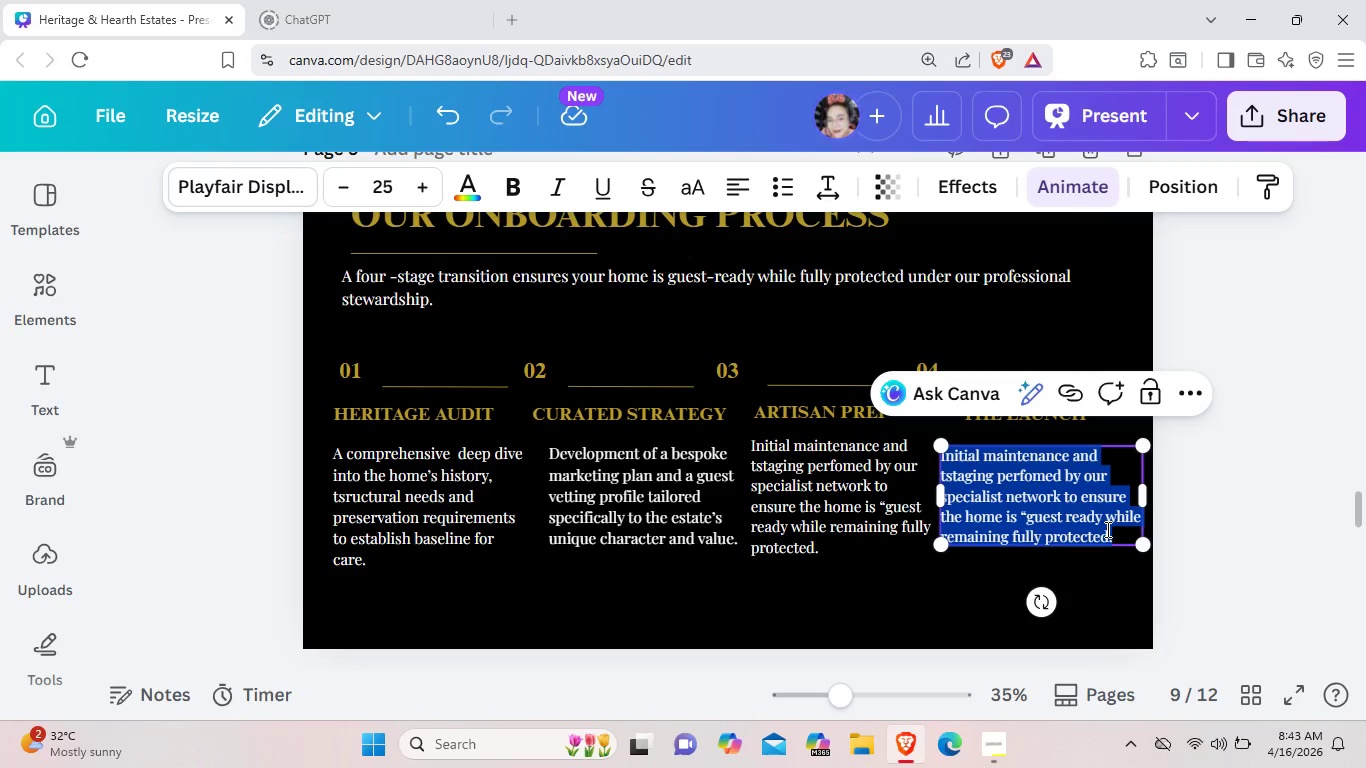 
key(Backspace)
type(An exclusive debut to our adata )
key(Backspace)
key(Backspace)
key(Backspace)
key(Backspace)
key(Backspace)
key(Backspace)
type(databes)
key(Backspace)
key(Backspace)
key(Backspace)
type(a)
key(Backspace)
type(base of curated guests and placement on high-end, niche booking)
 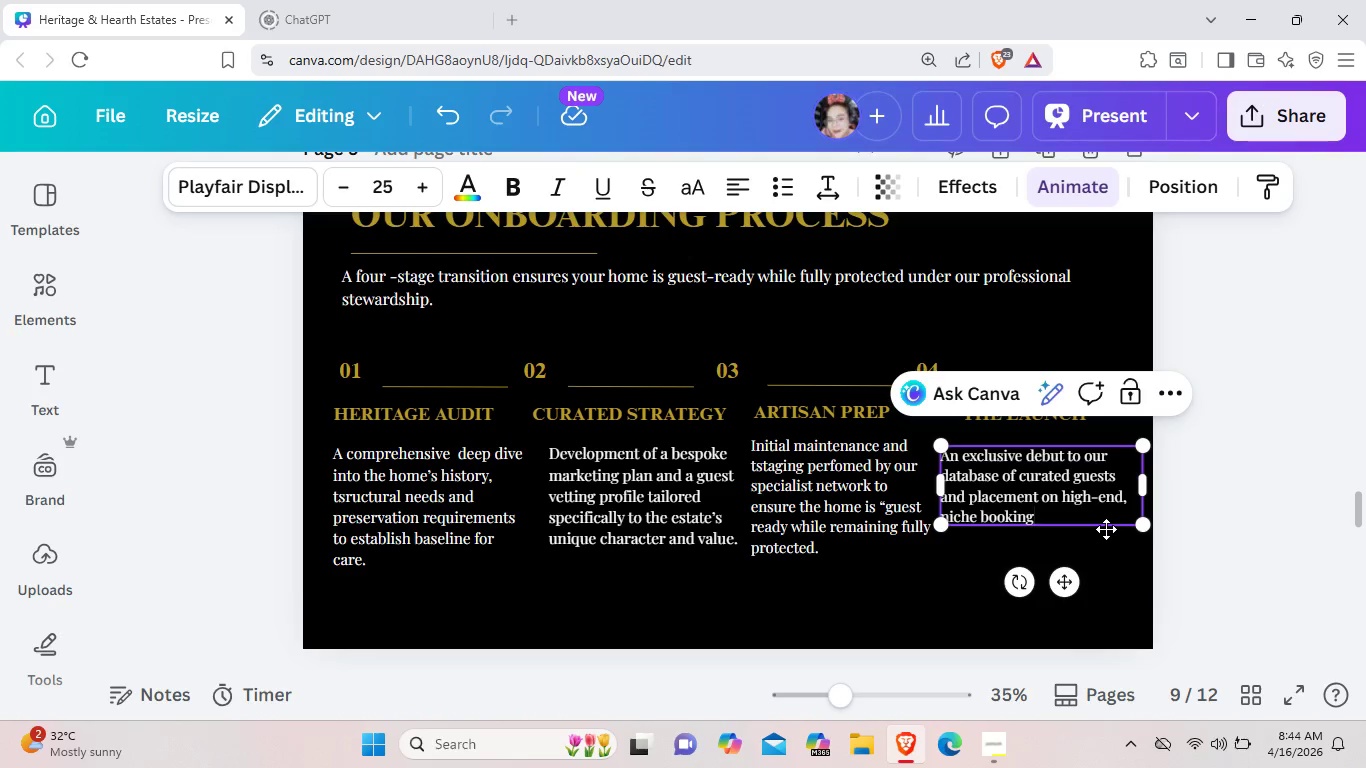 
type( pa)
key(Backspace)
type(laf)
key(Backspace)
type(tforms catering to acrhitectural )
 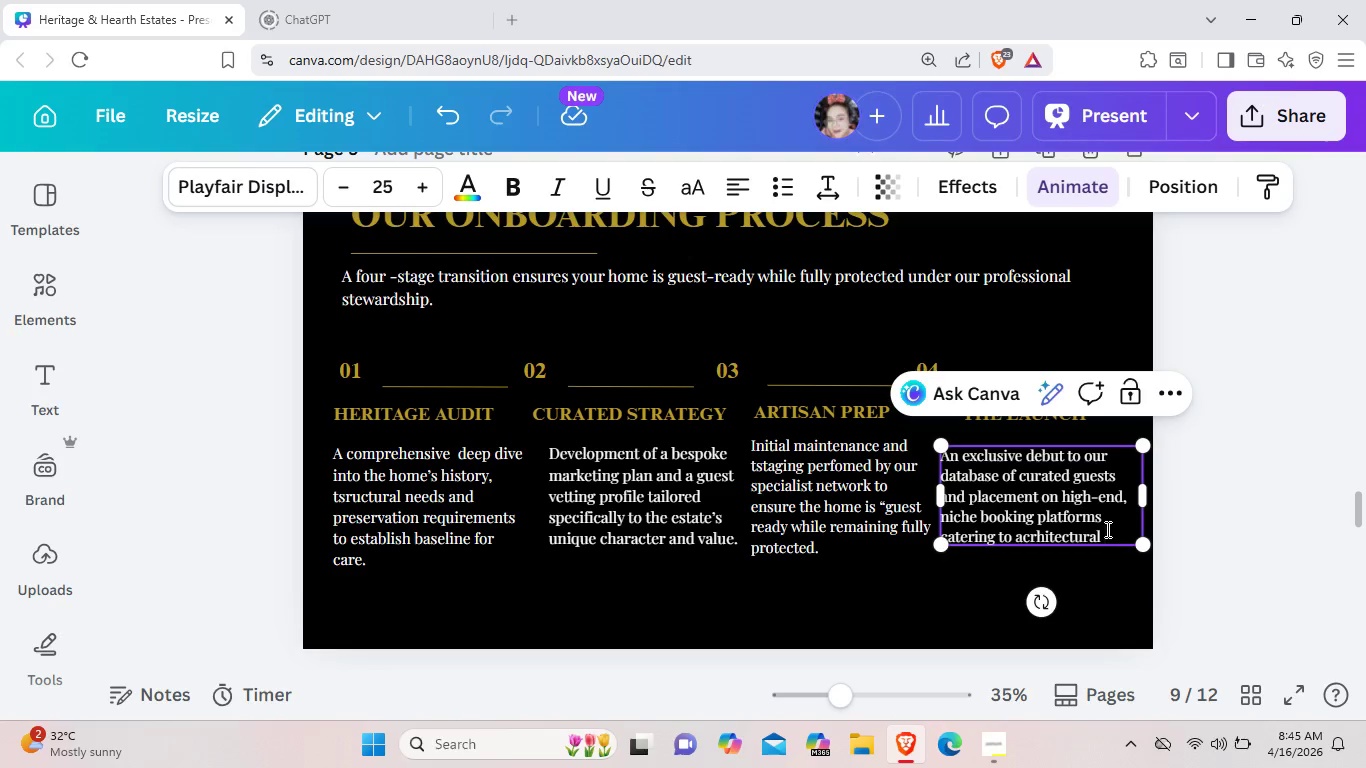 
type(enthusiasts.)
 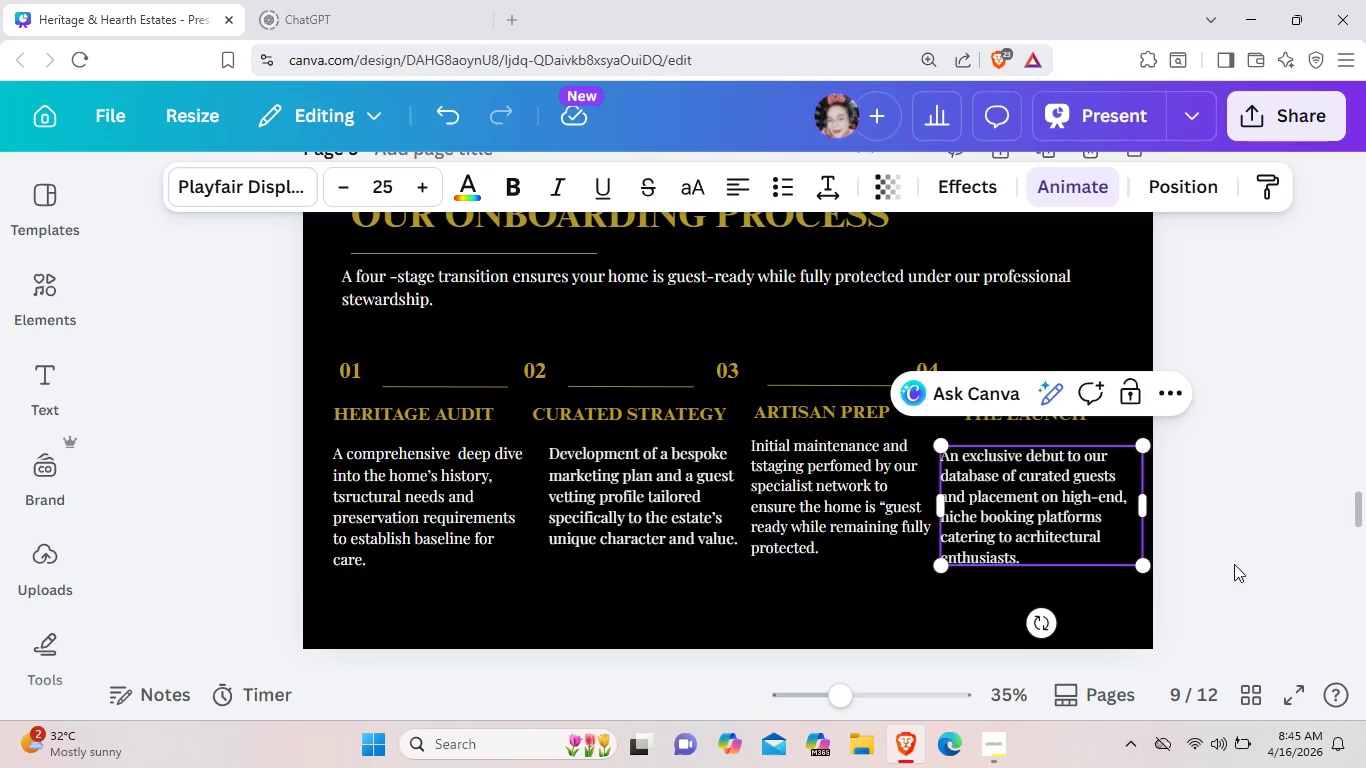 
left_click([1234, 564])
 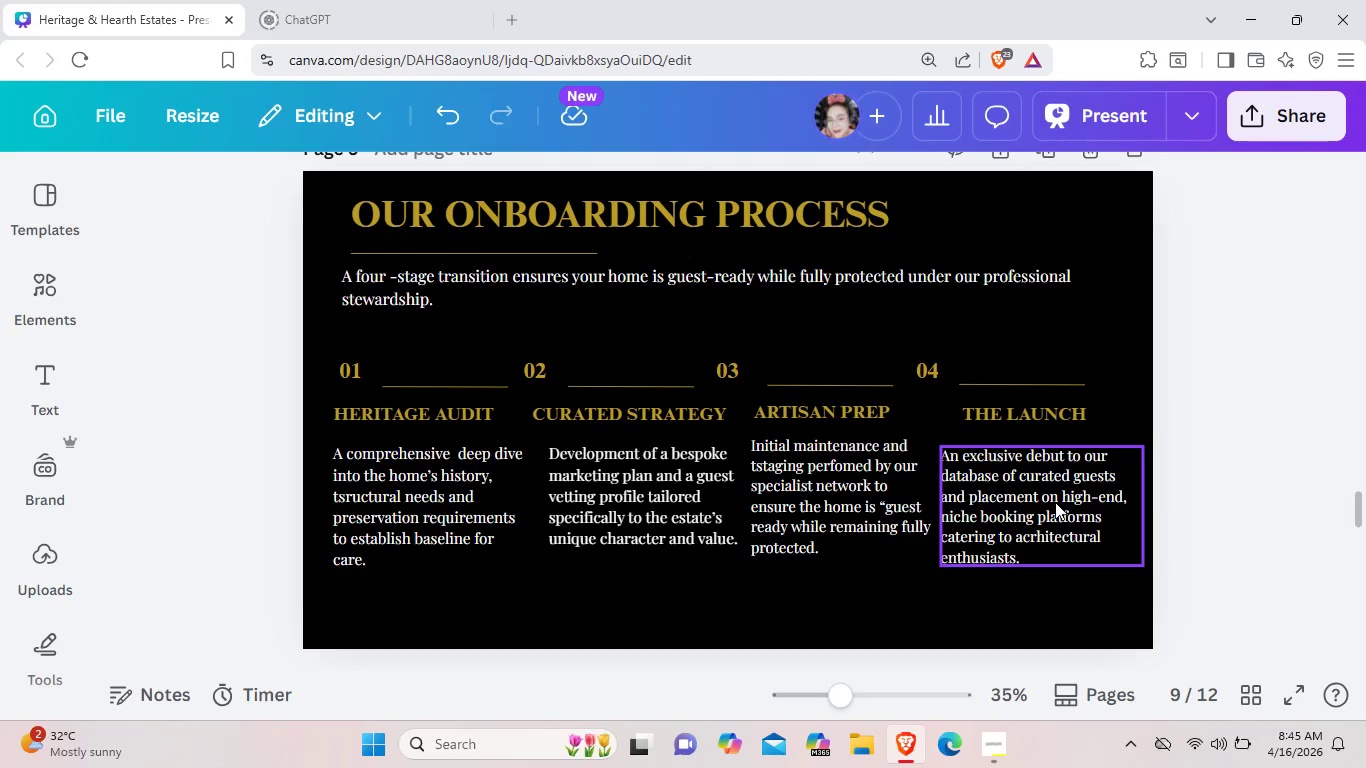 
left_click_drag(start_coordinate=[1055, 502], to_coordinate=[1056, 479])
 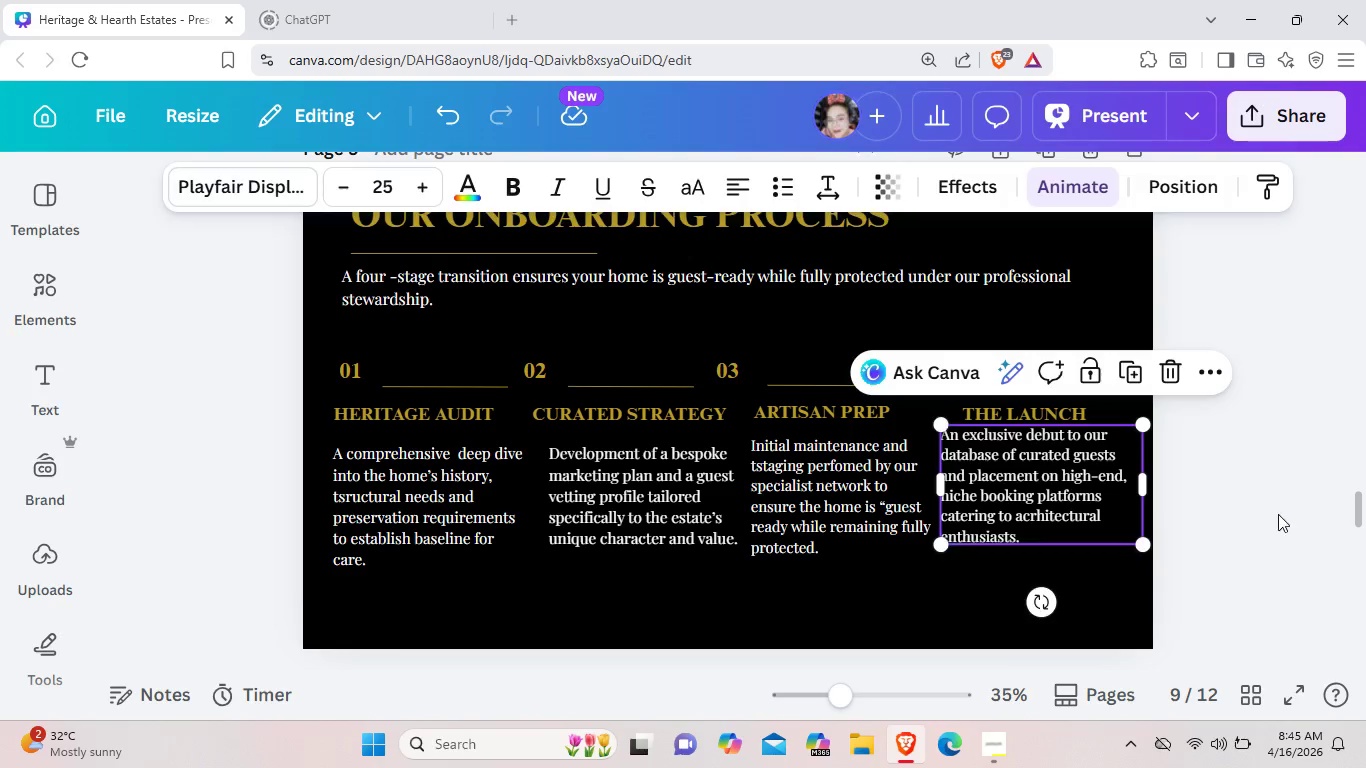 
left_click([1302, 539])
 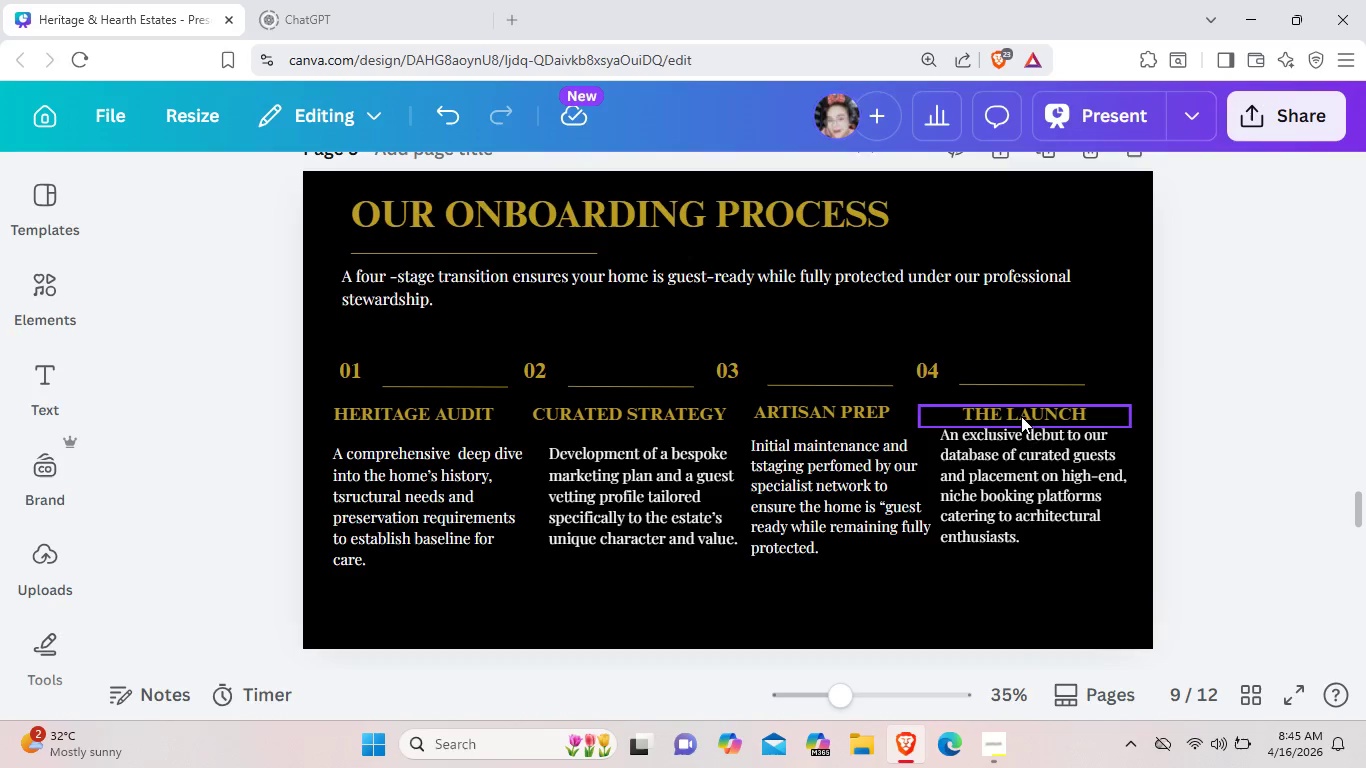 
left_click_drag(start_coordinate=[1021, 416], to_coordinate=[1010, 414])
 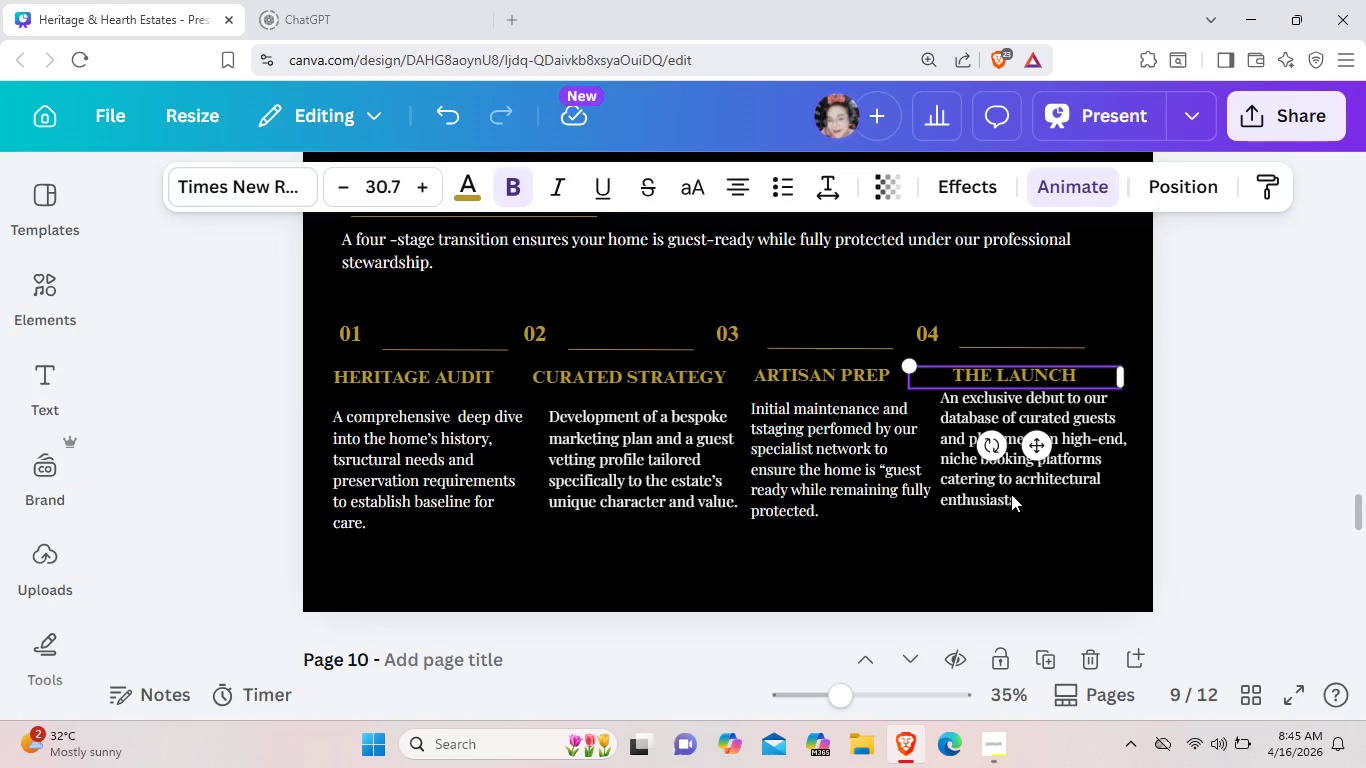 
left_click([1359, 601])
 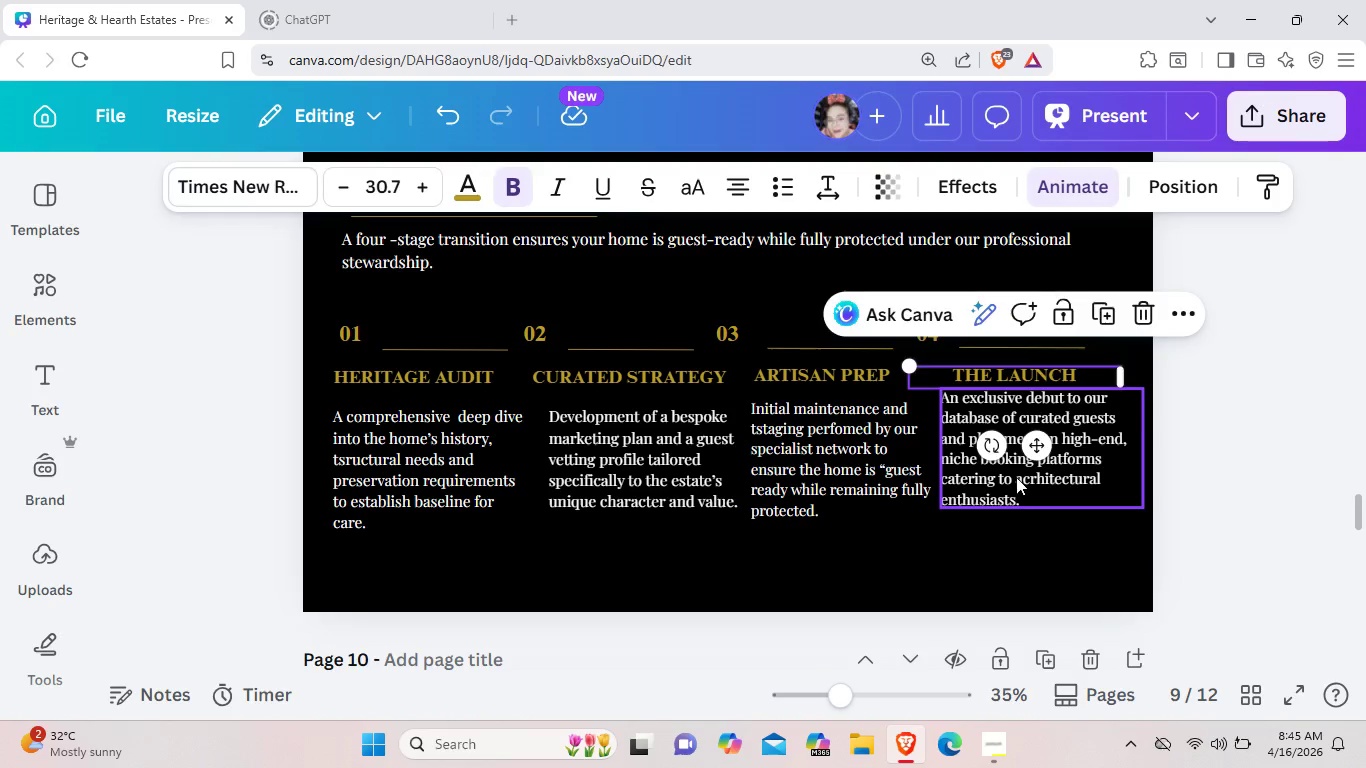 
left_click_drag(start_coordinate=[1016, 477], to_coordinate=[1014, 485])
 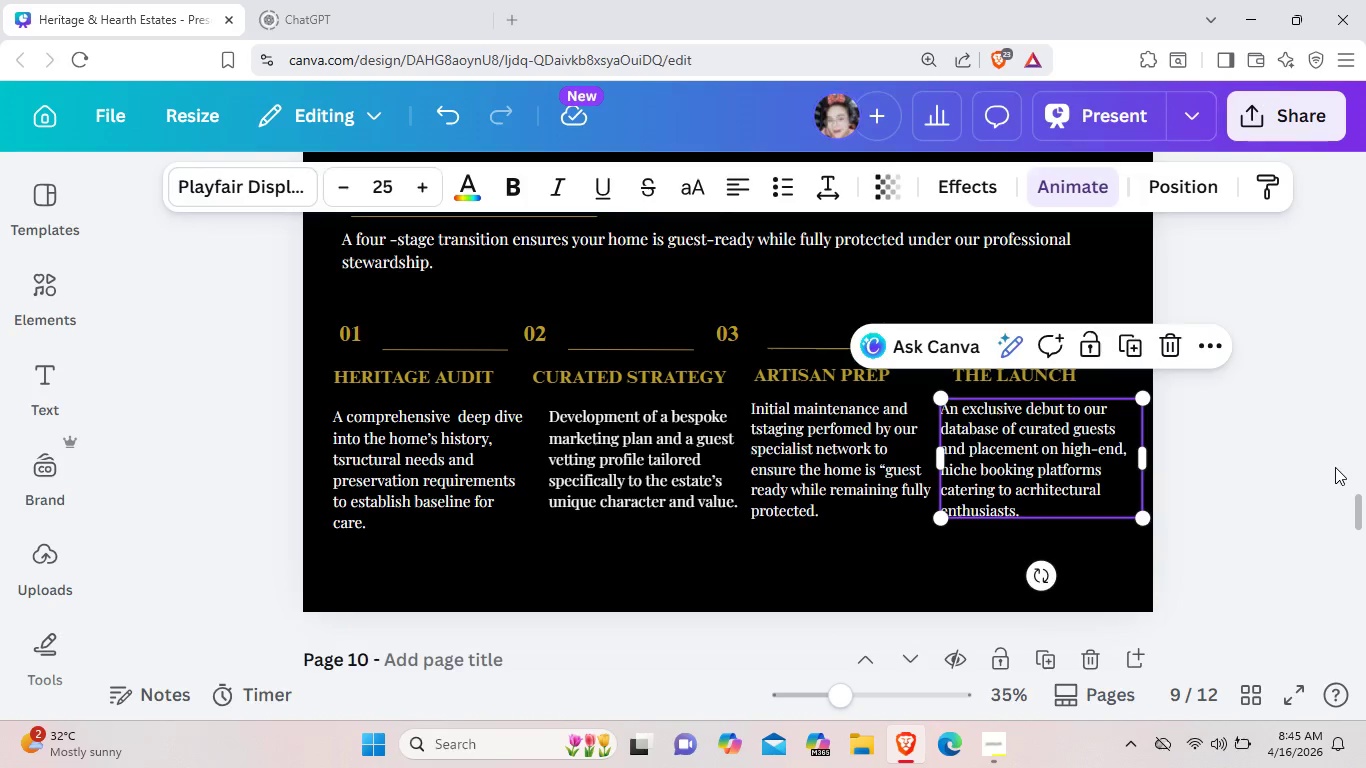 
left_click([1335, 467])
 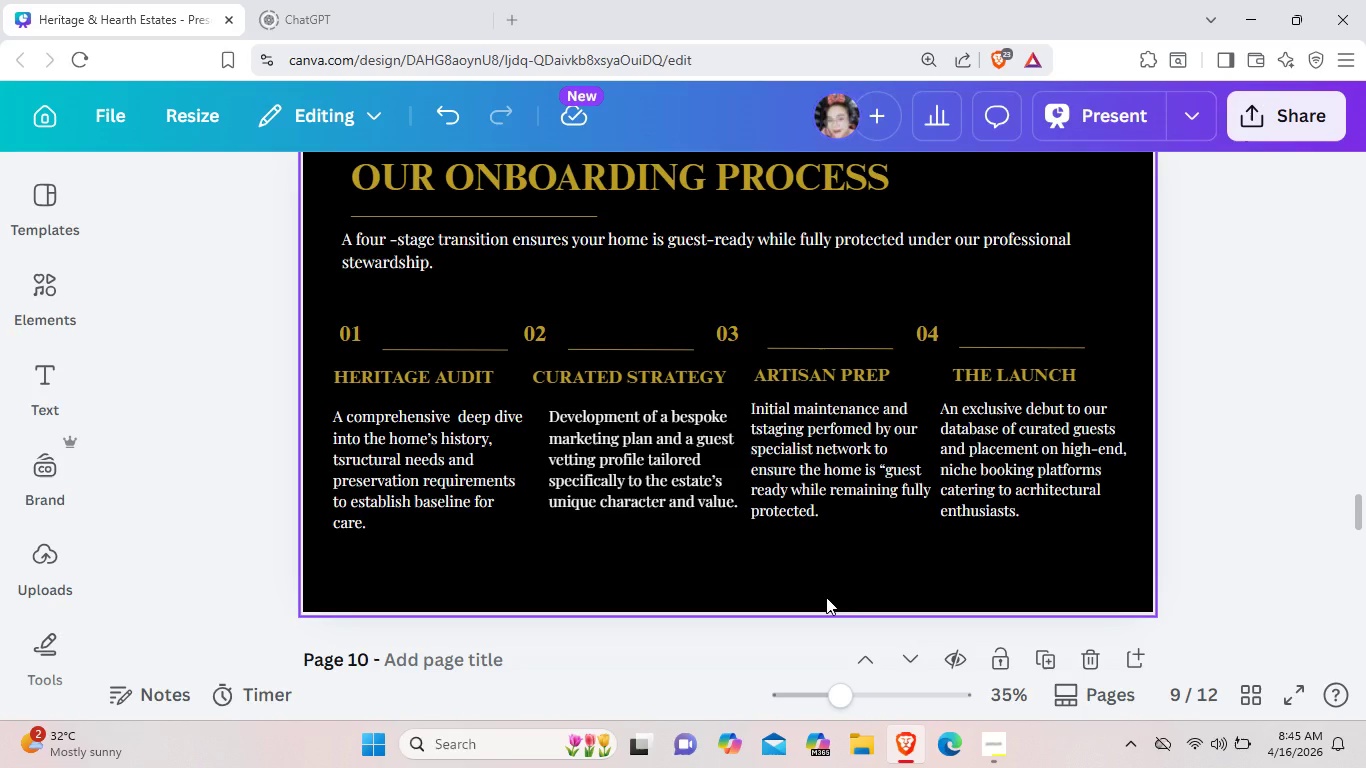 
scroll: coordinate [826, 597], scroll_direction: down, amount: 3.0
 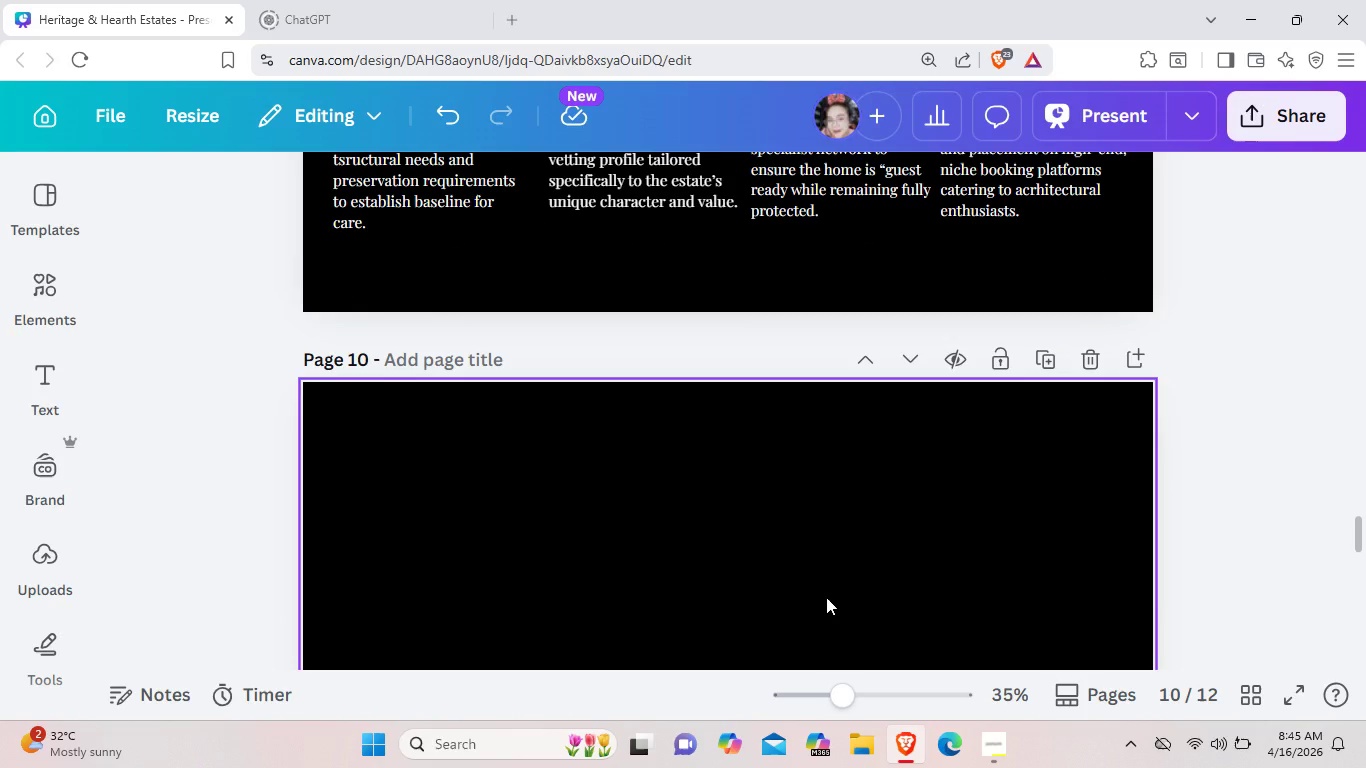 
wait(6.35)
 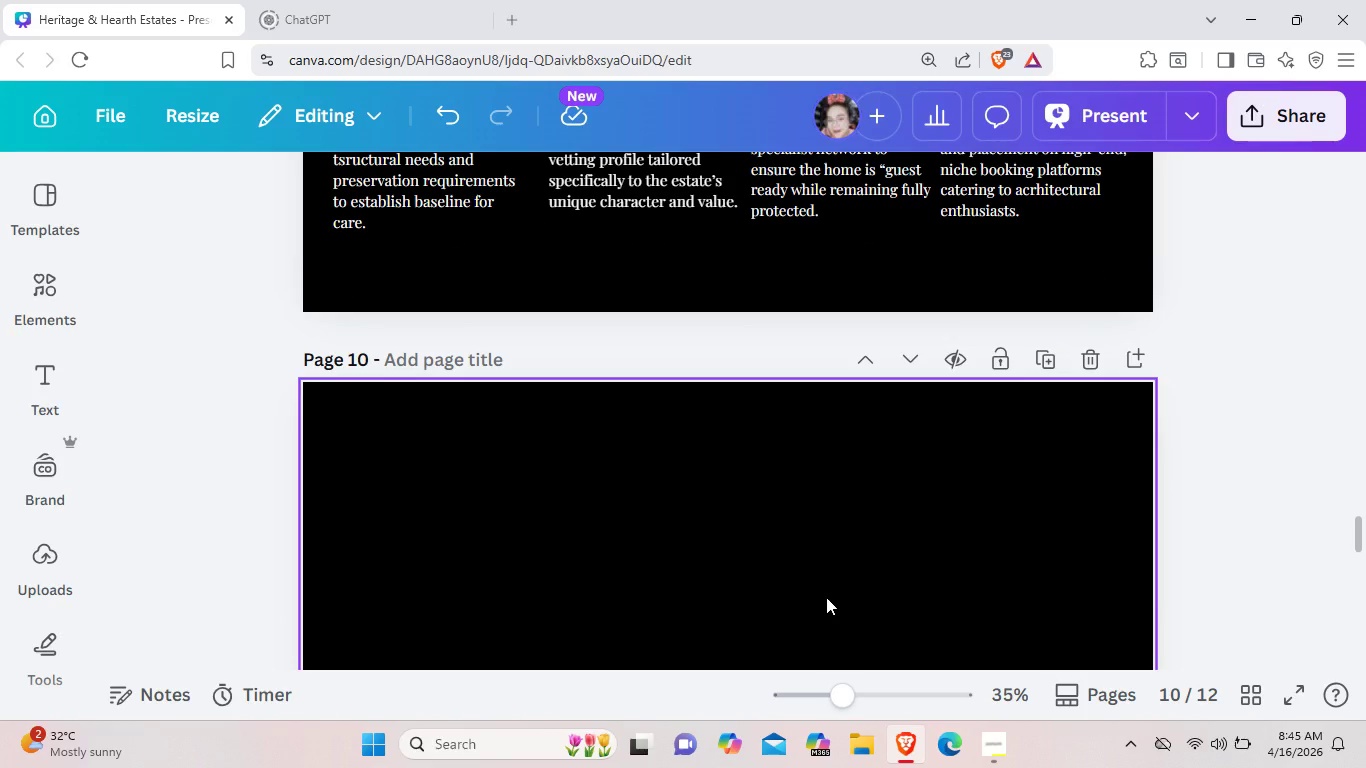 
scroll: coordinate [493, 344], scroll_direction: up, amount: 3.0
 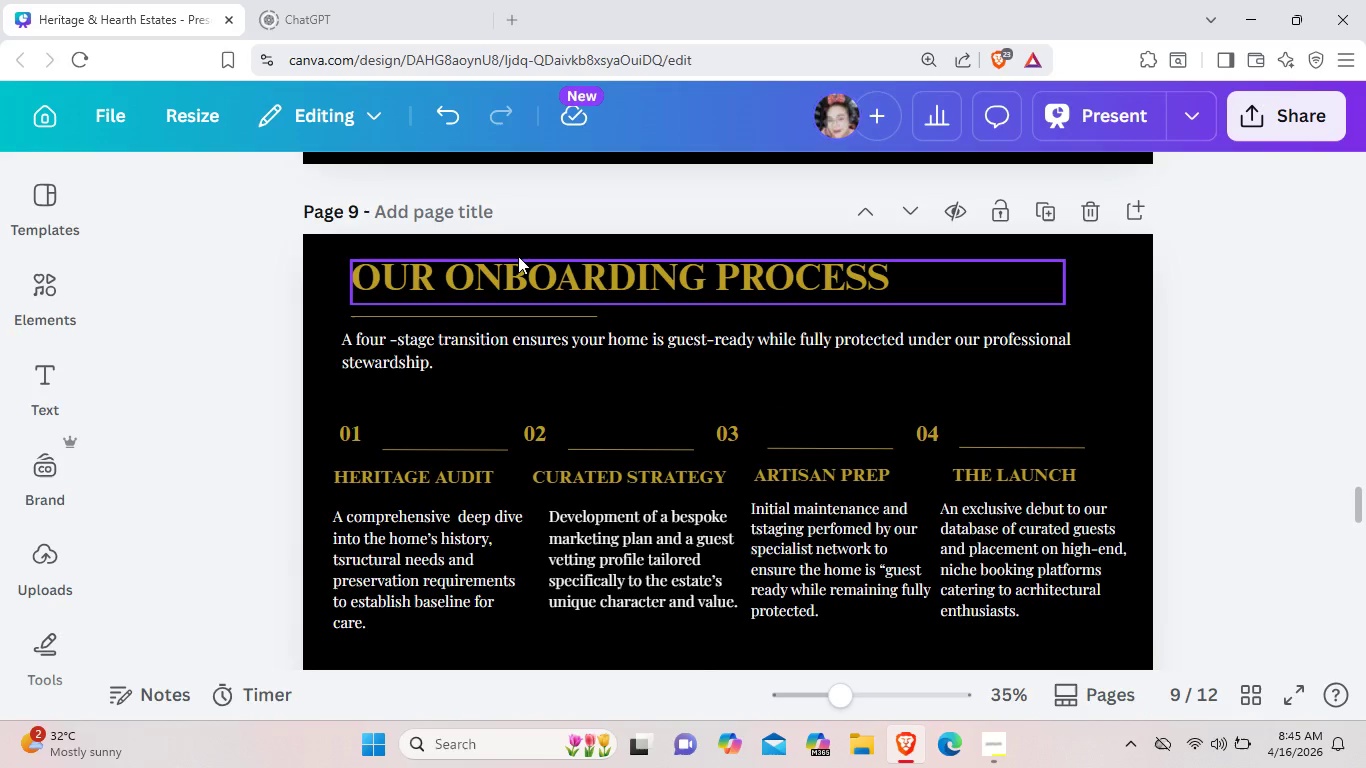 
left_click([518, 256])
 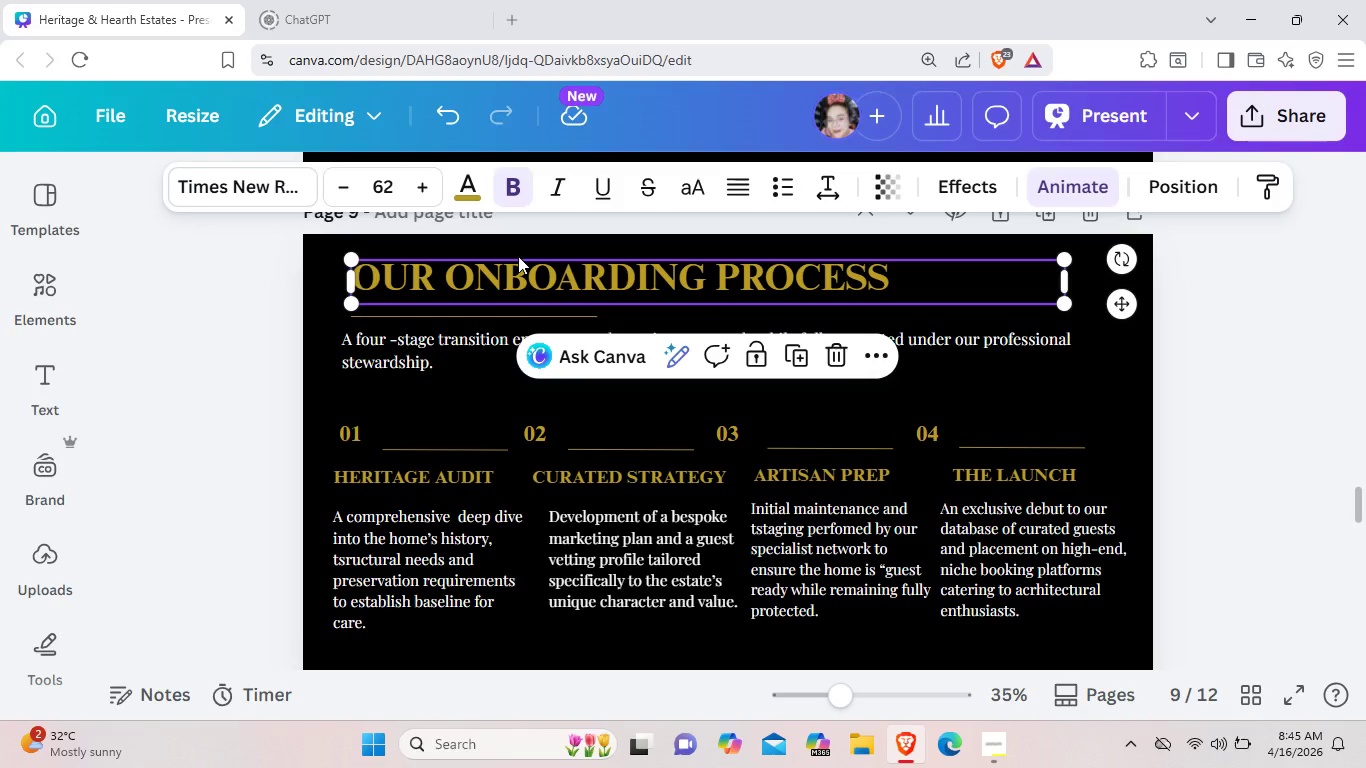 
key(Control+C)
 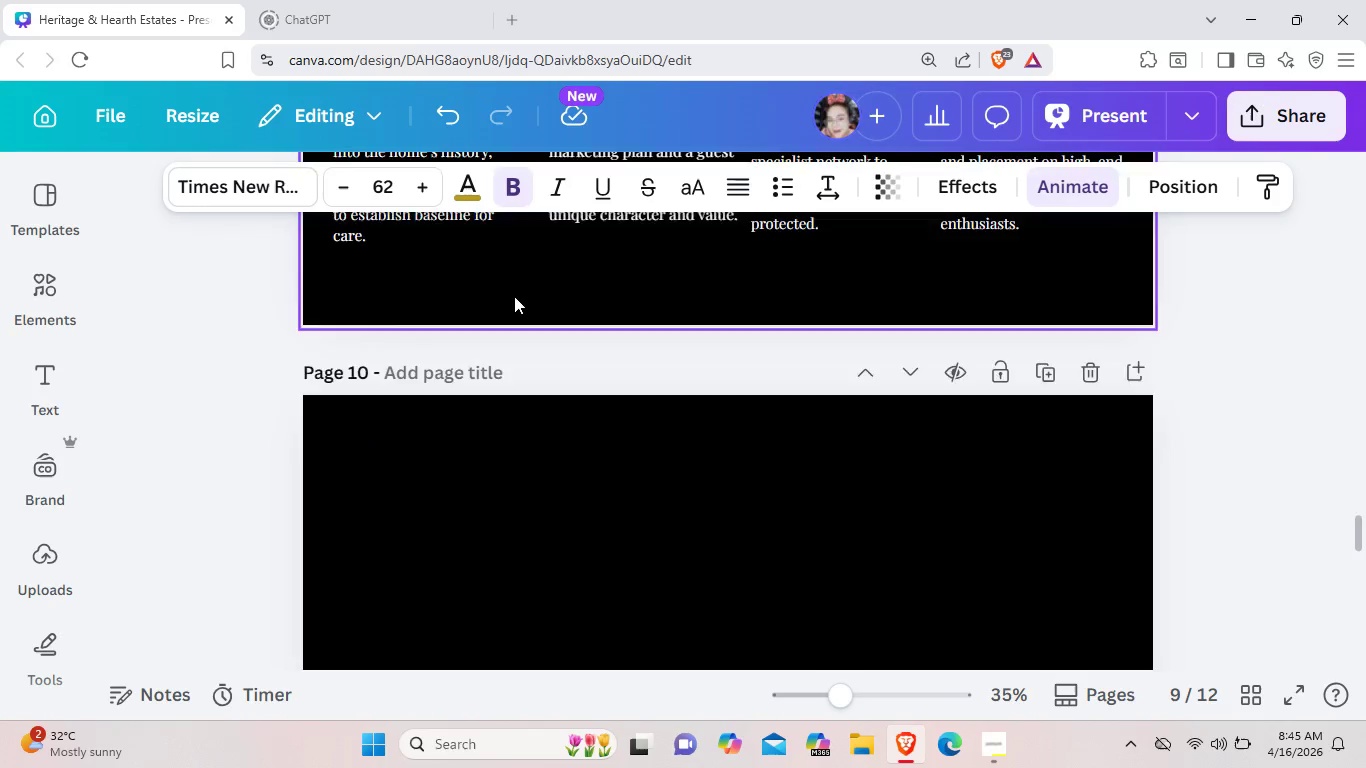 
scroll: coordinate [514, 296], scroll_direction: down, amount: 3.0
 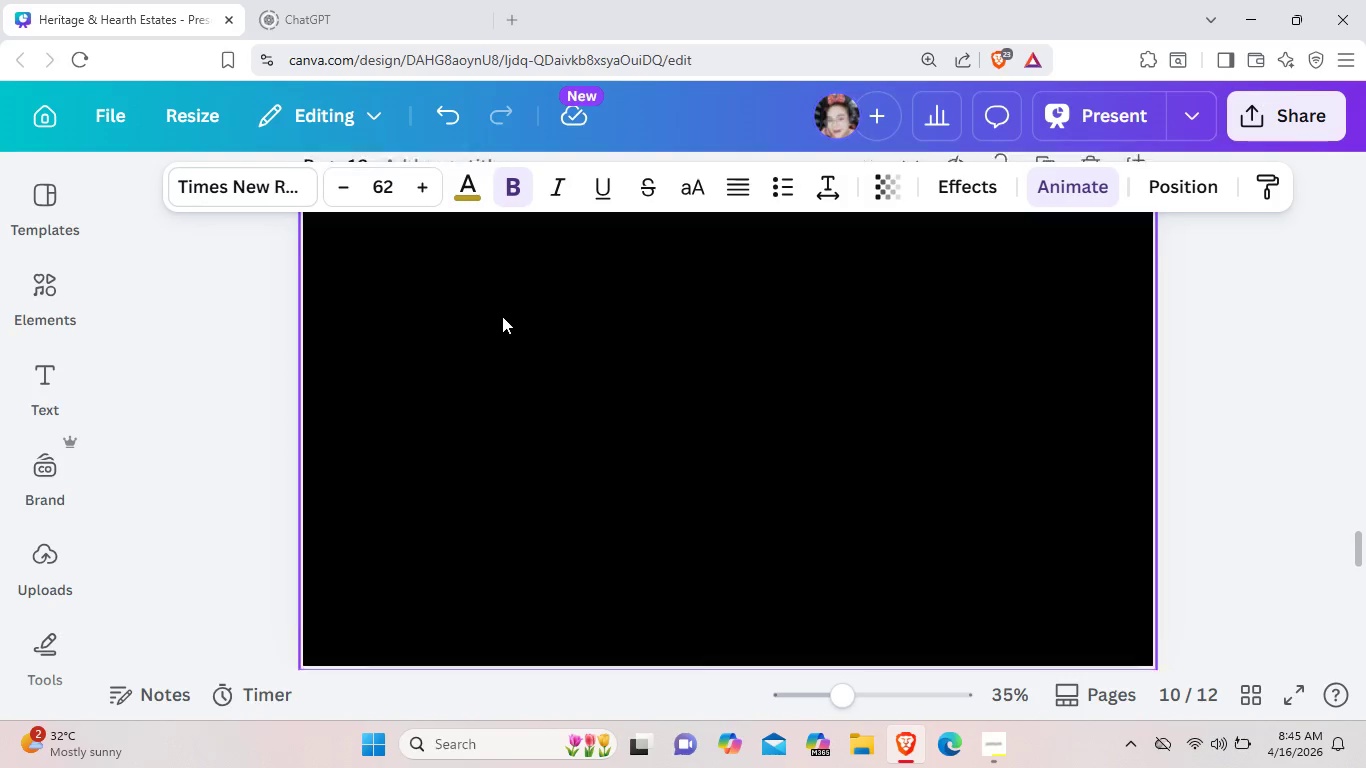 
scroll: coordinate [502, 316], scroll_direction: up, amount: 2.0
 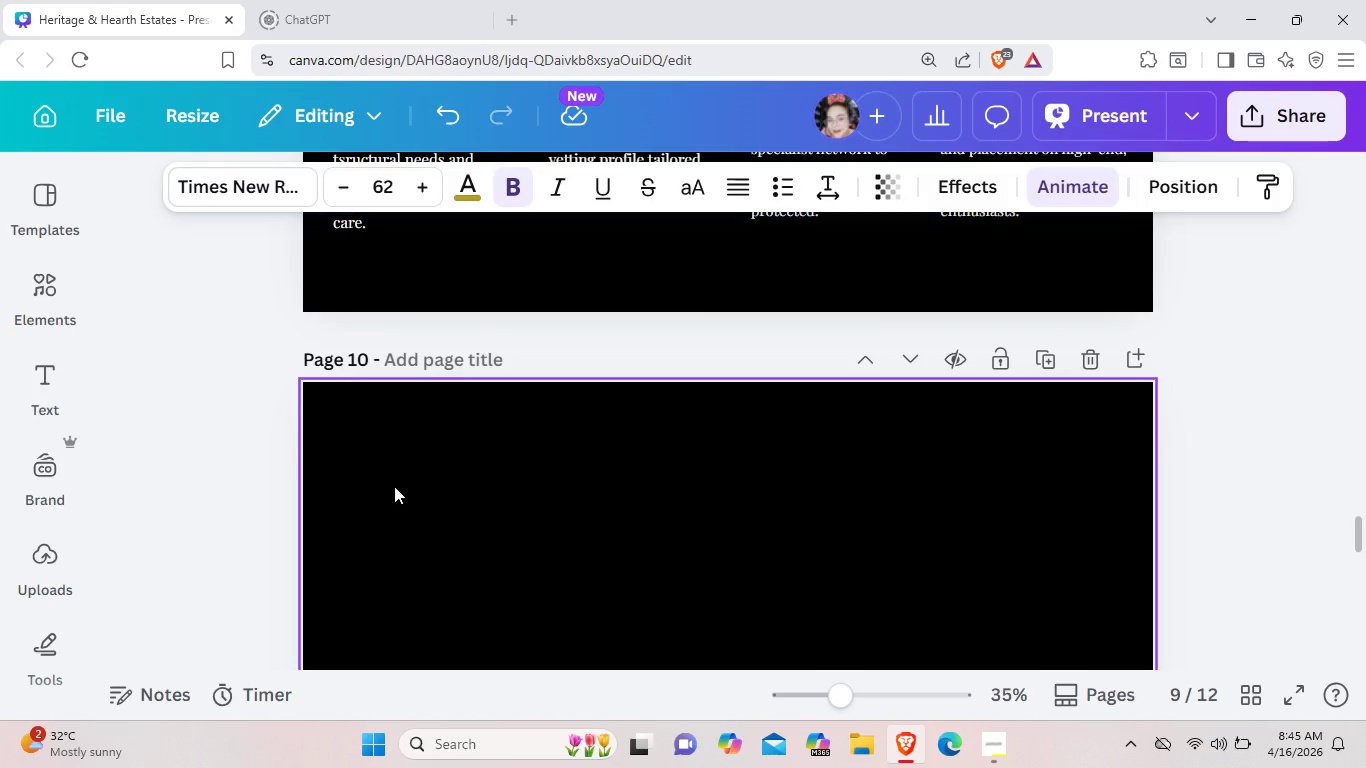 
key(Control+V)
 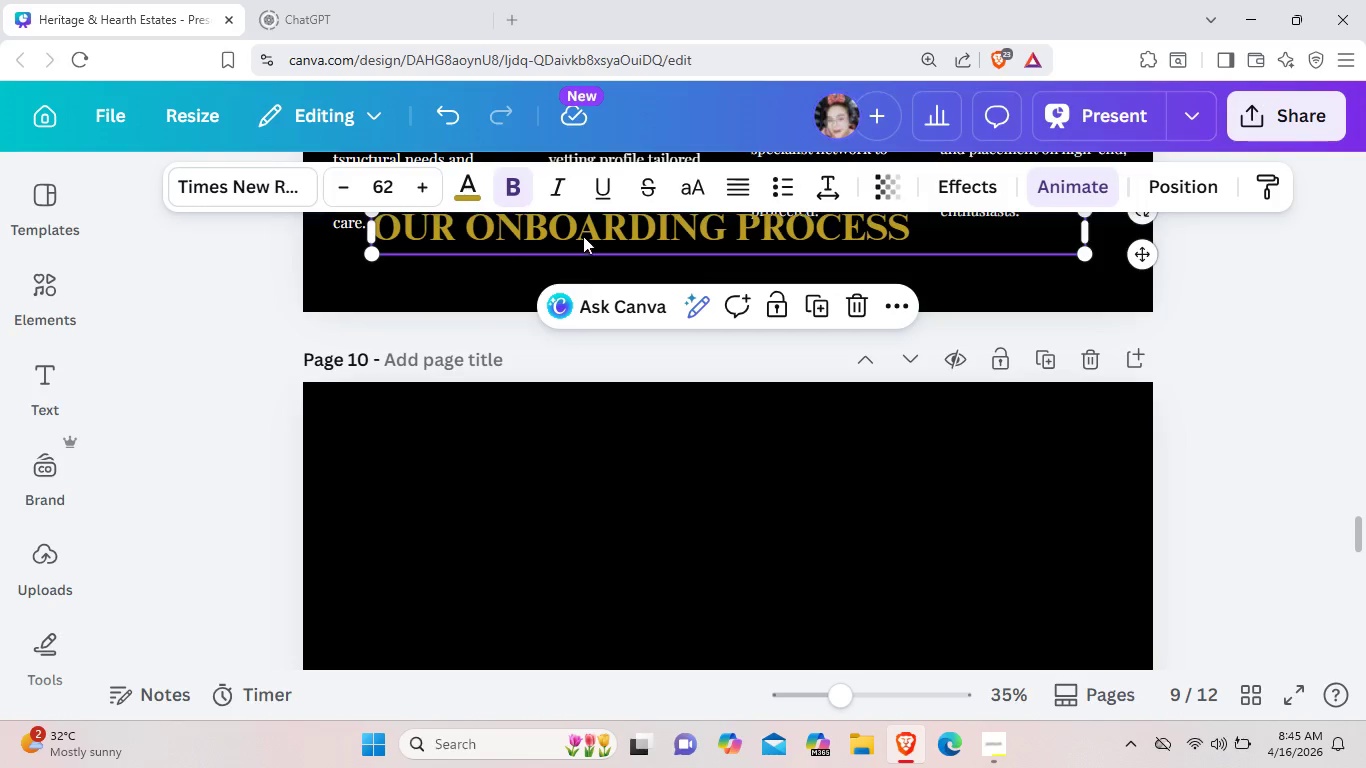 
left_click_drag(start_coordinate=[583, 235], to_coordinate=[527, 433])
 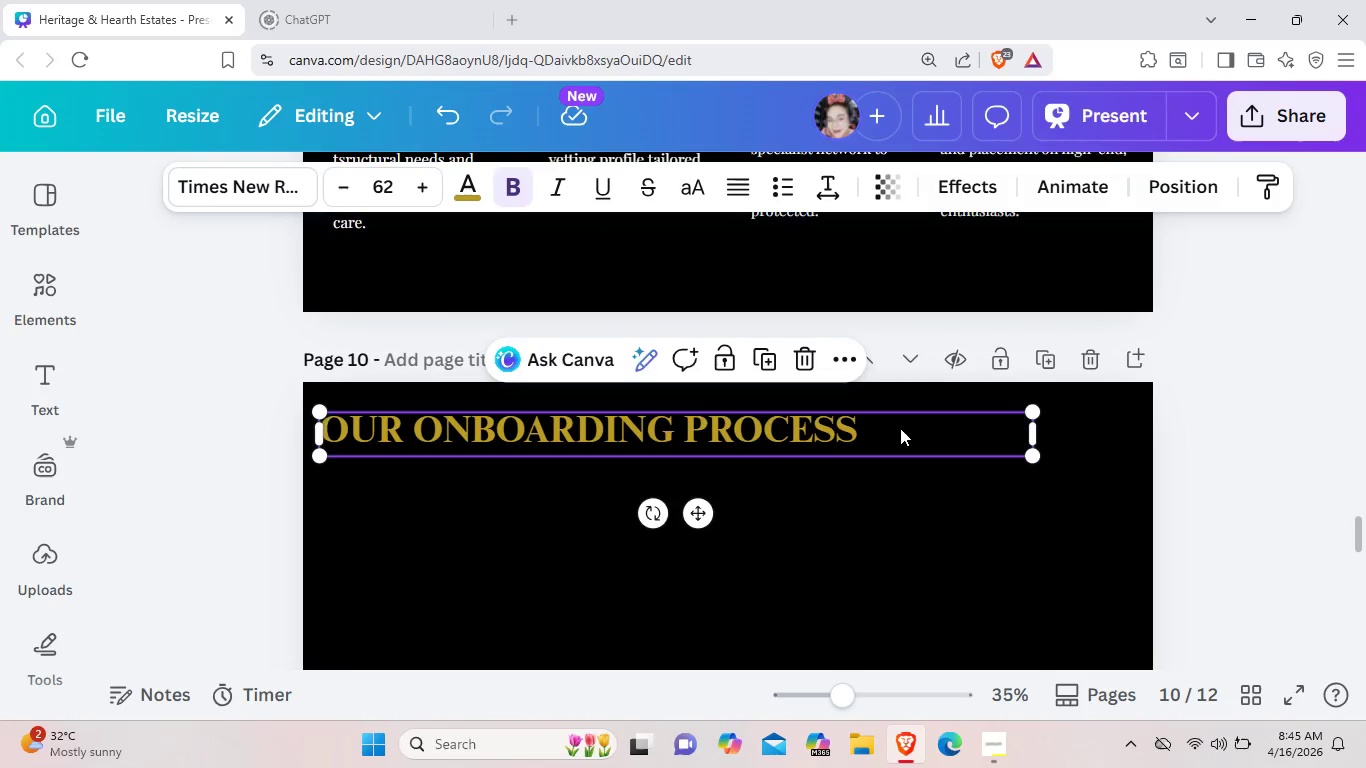 
left_click_drag(start_coordinate=[900, 431], to_coordinate=[900, 426])
 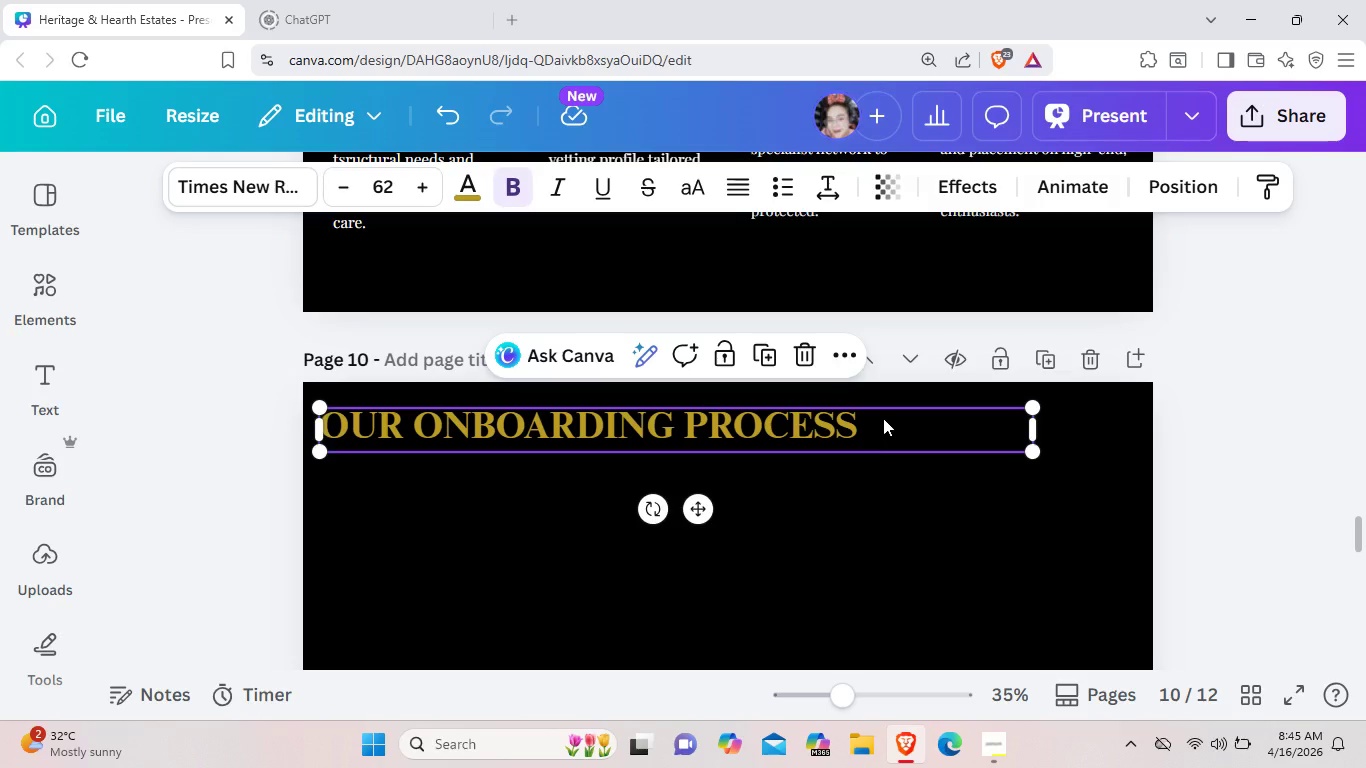 
double_click([883, 418])
 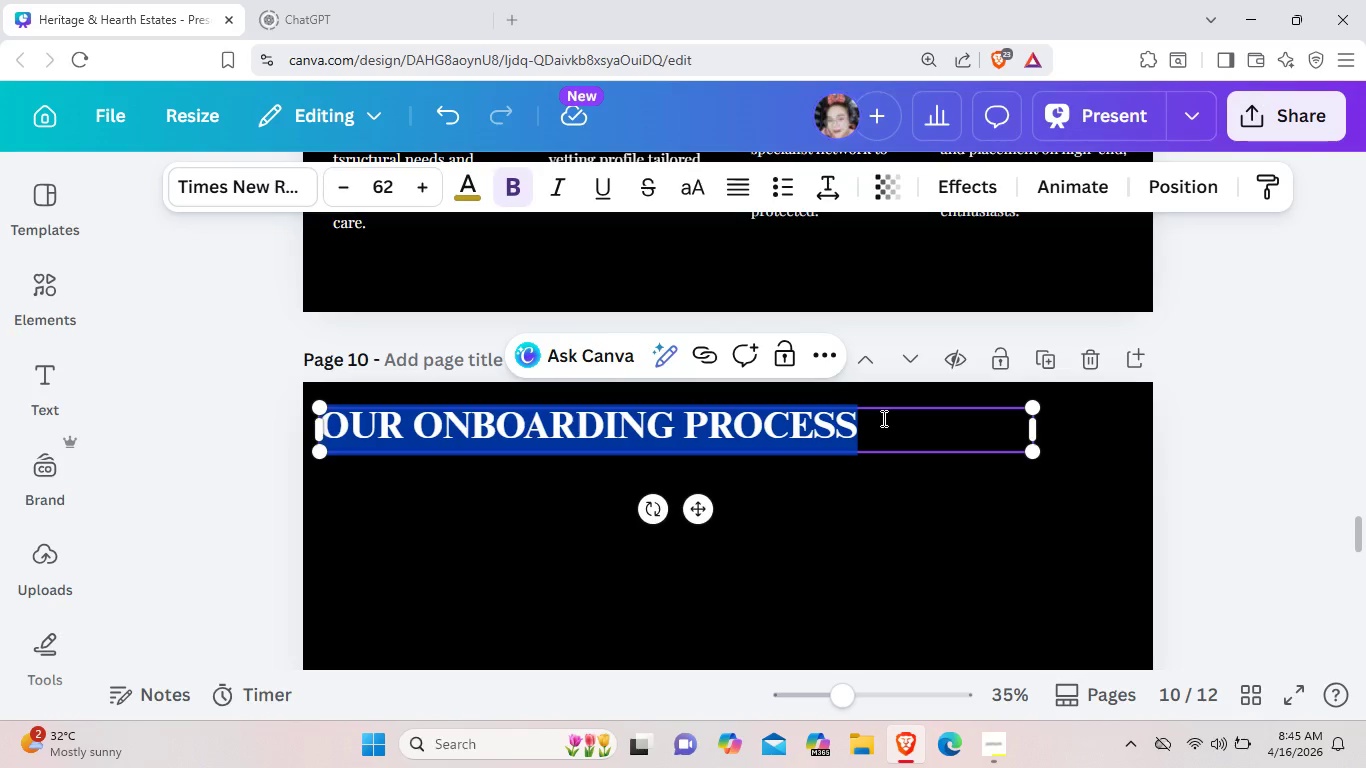 
key(Backspace)
type(Meet the ste)
key(Backspace)
key(Backspace)
key(Backspace)
key(Backspace)
type( Stwe)
key(Backspace)
key(Backspace)
type(ewards )
 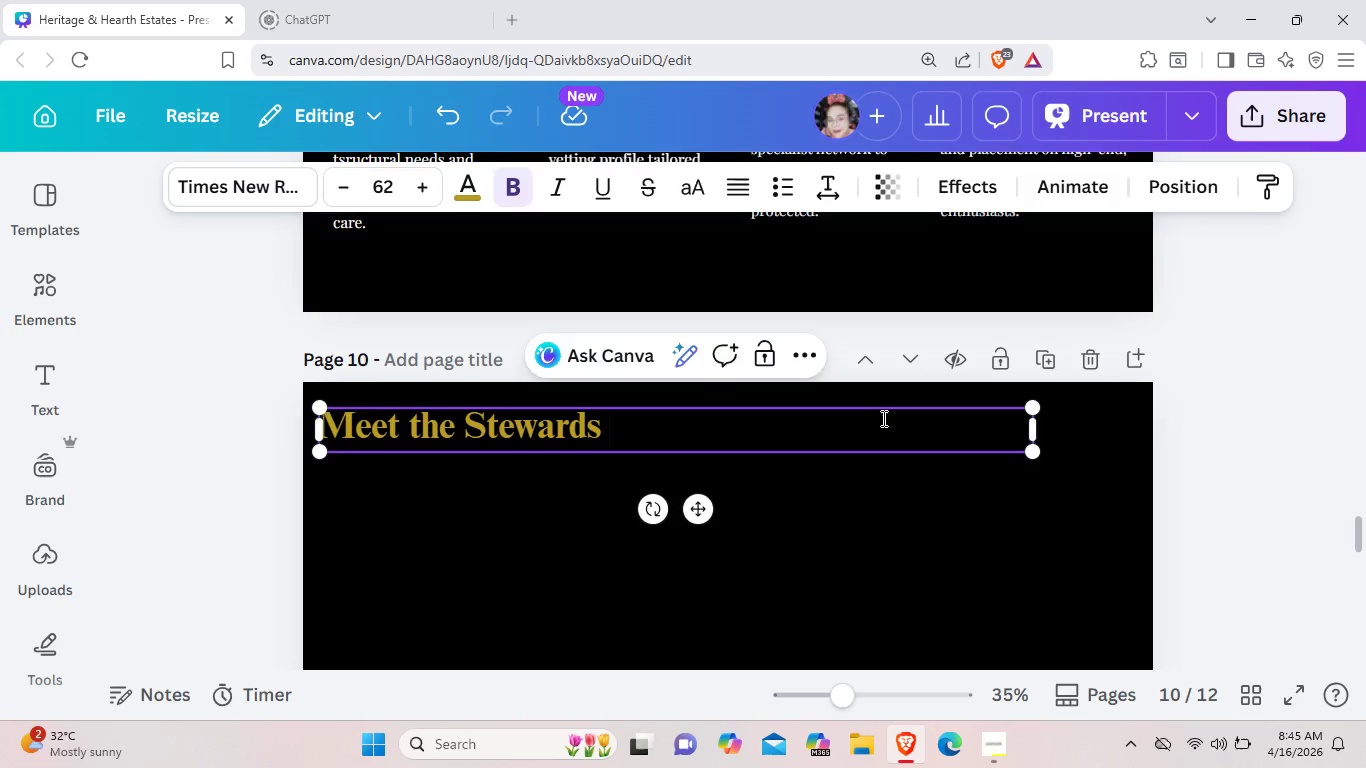 
scroll: coordinate [877, 415], scroll_direction: up, amount: 2.0
 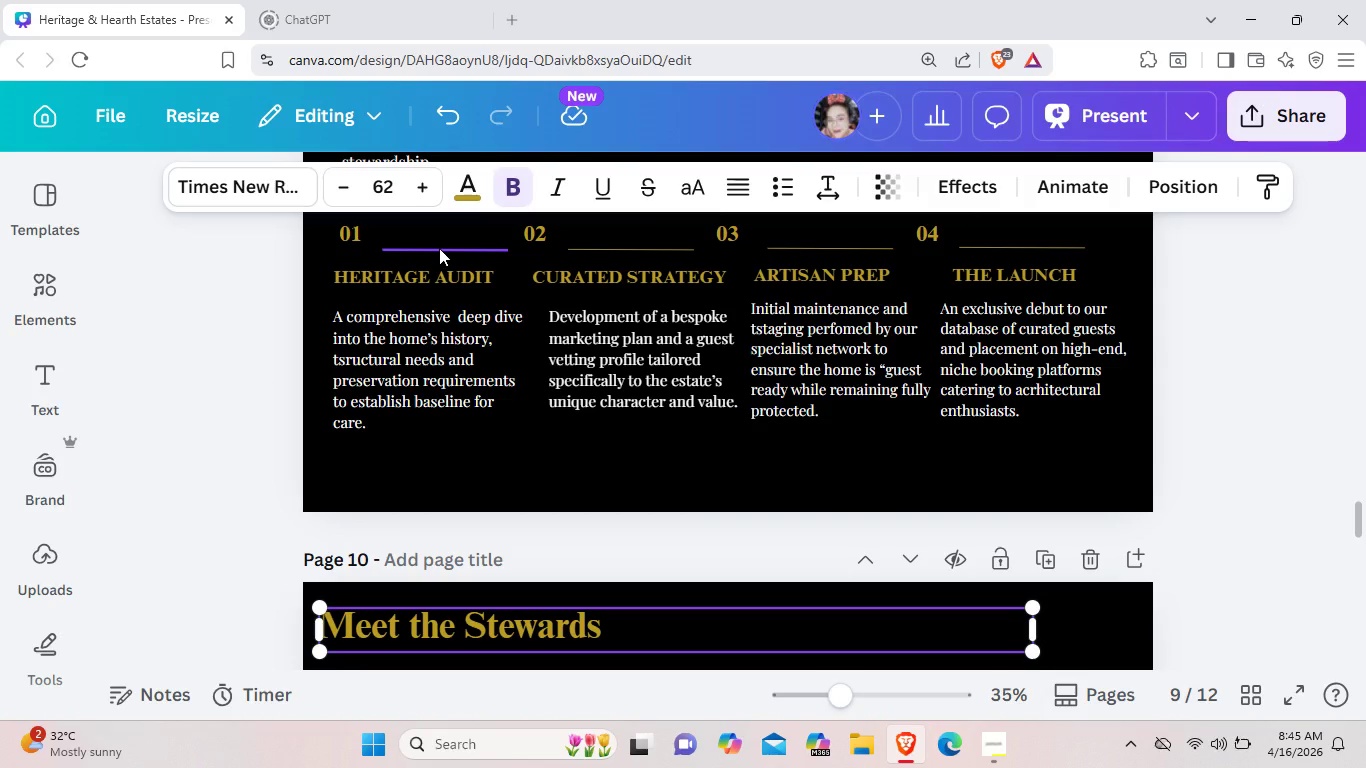 
left_click([439, 248])
 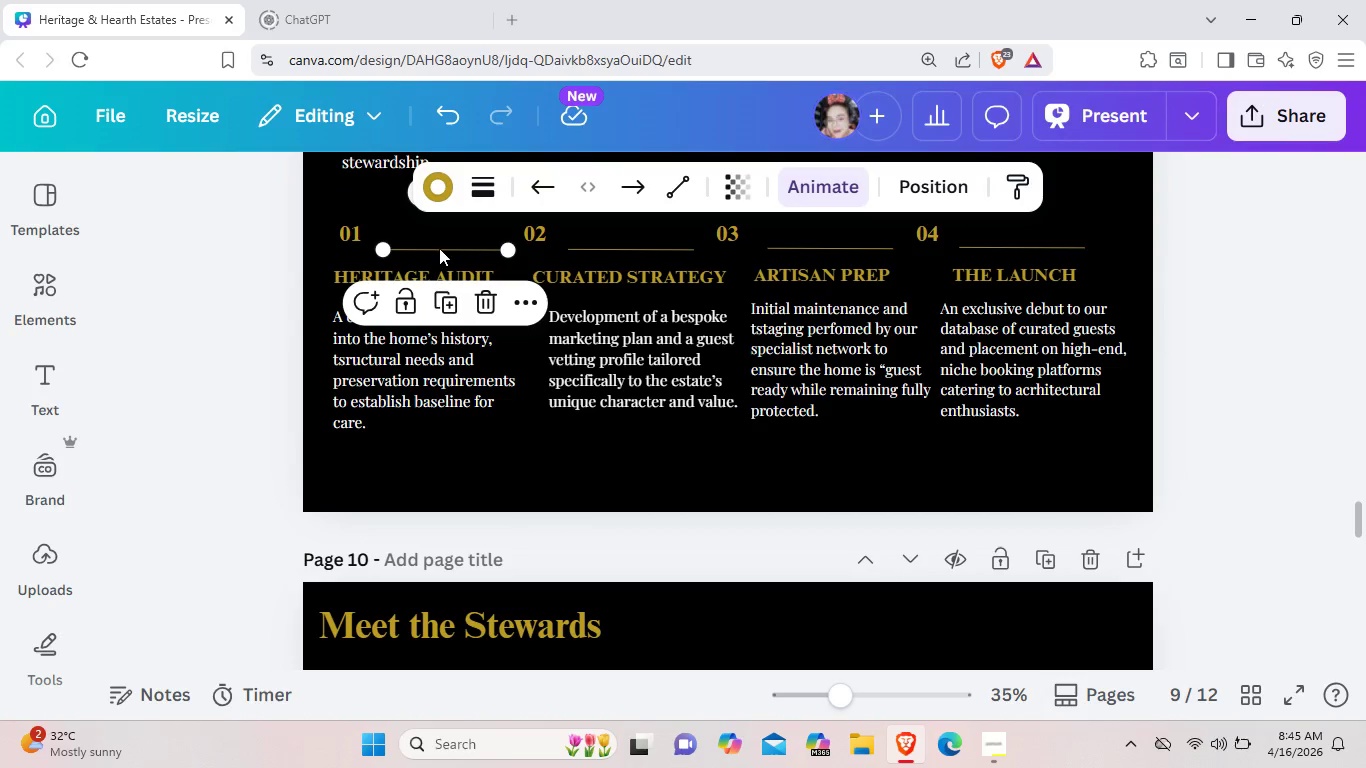 
key(Control+C)
 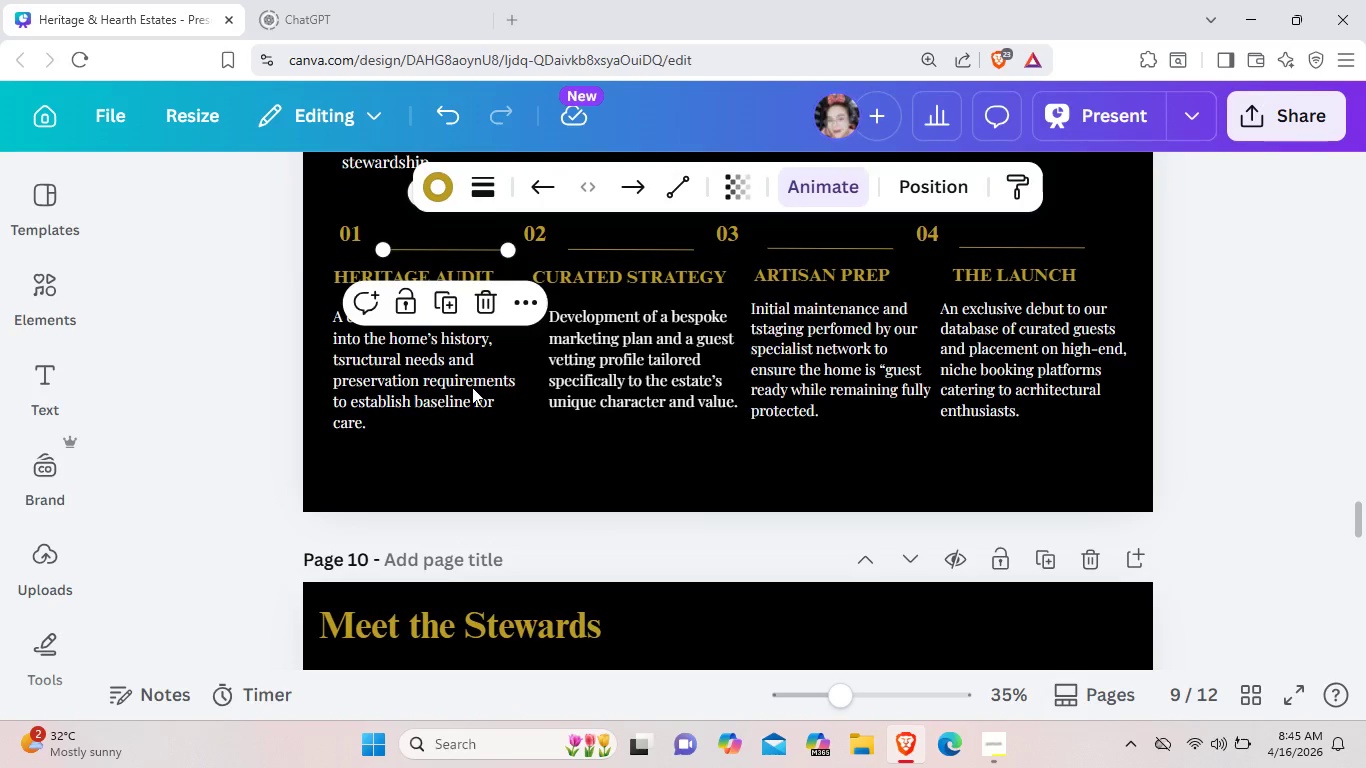 
scroll: coordinate [465, 362], scroll_direction: down, amount: 2.0
 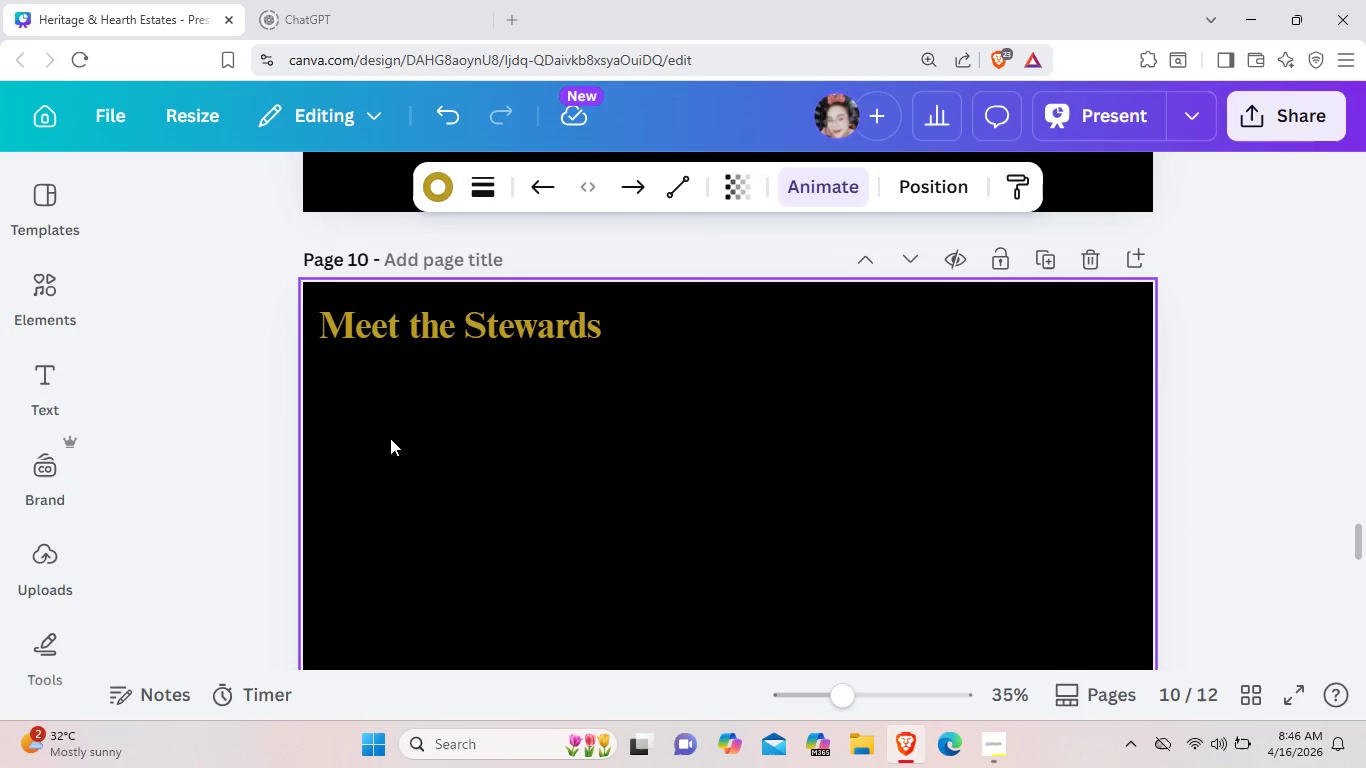 
key(Control+V)
 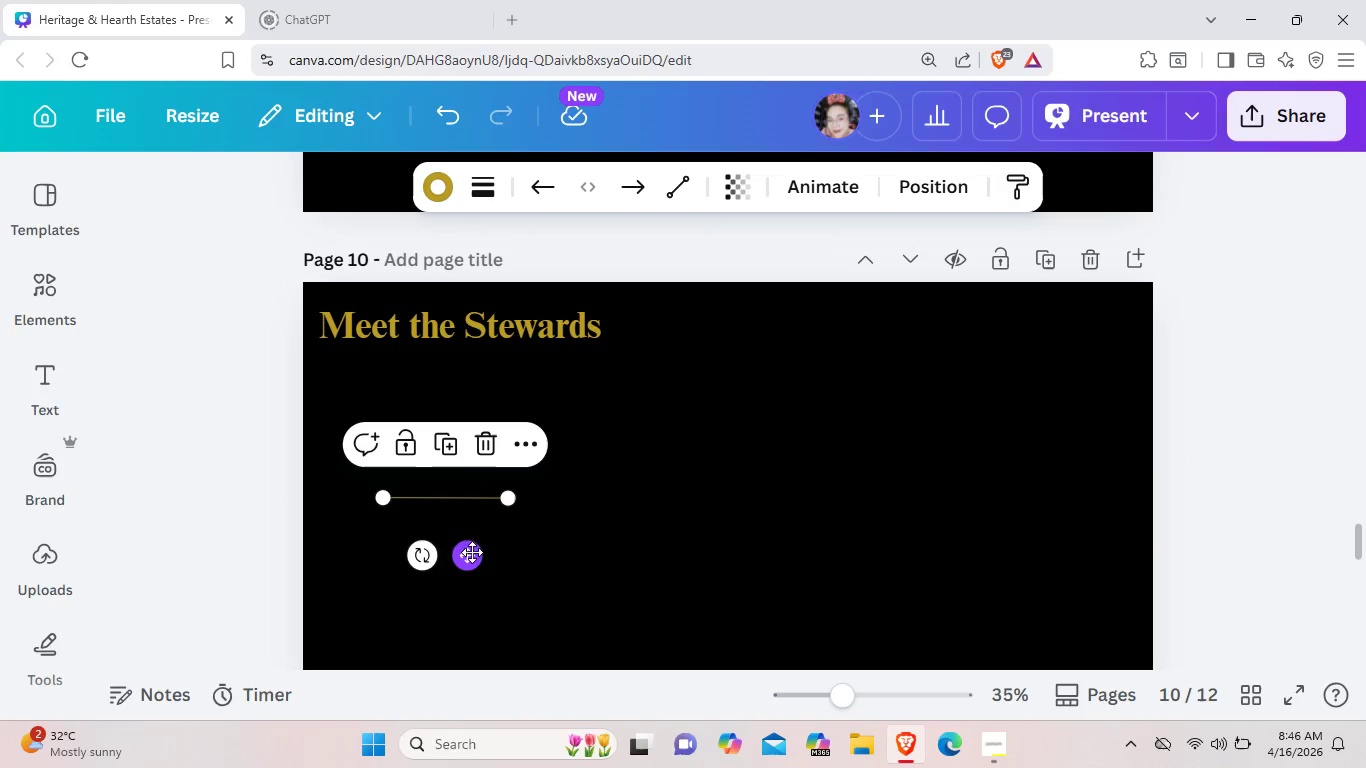 
left_click_drag(start_coordinate=[472, 552], to_coordinate=[416, 412])
 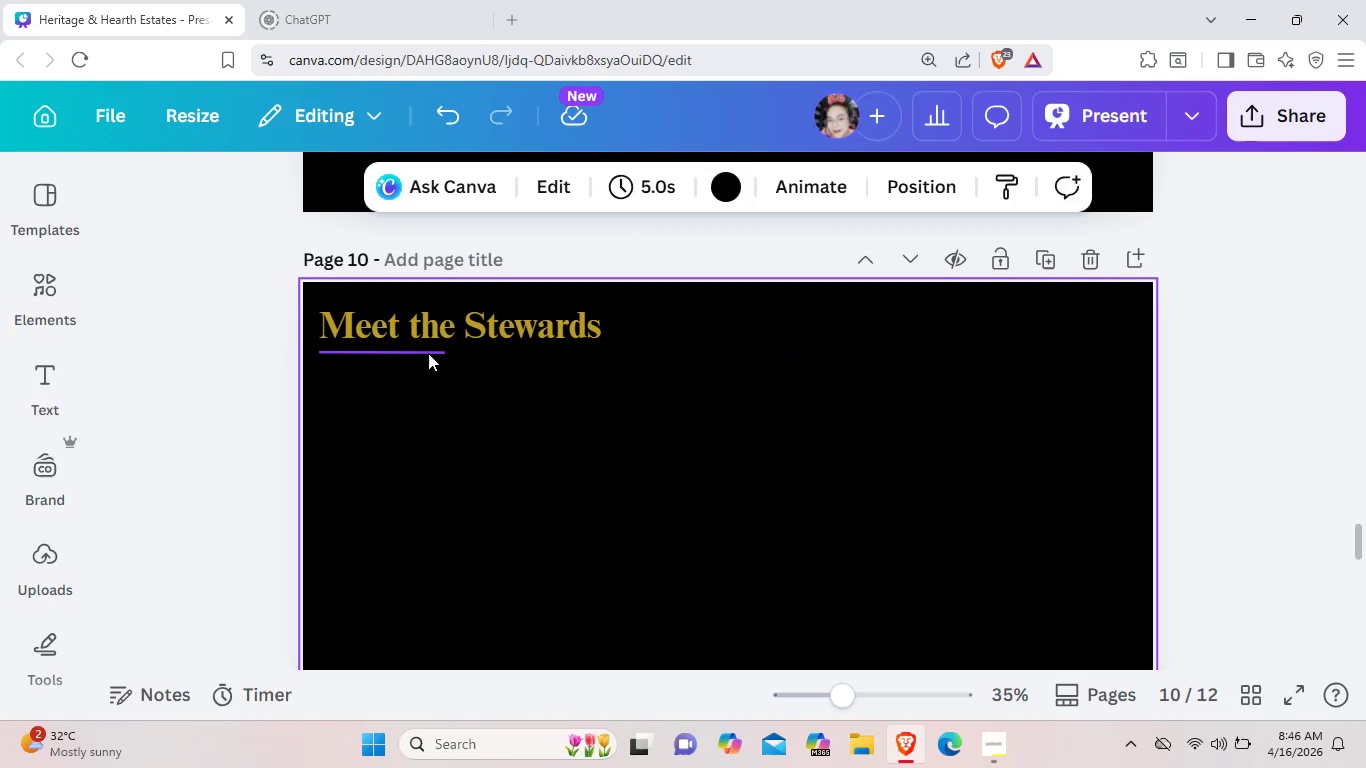 
left_click([566, 424])
 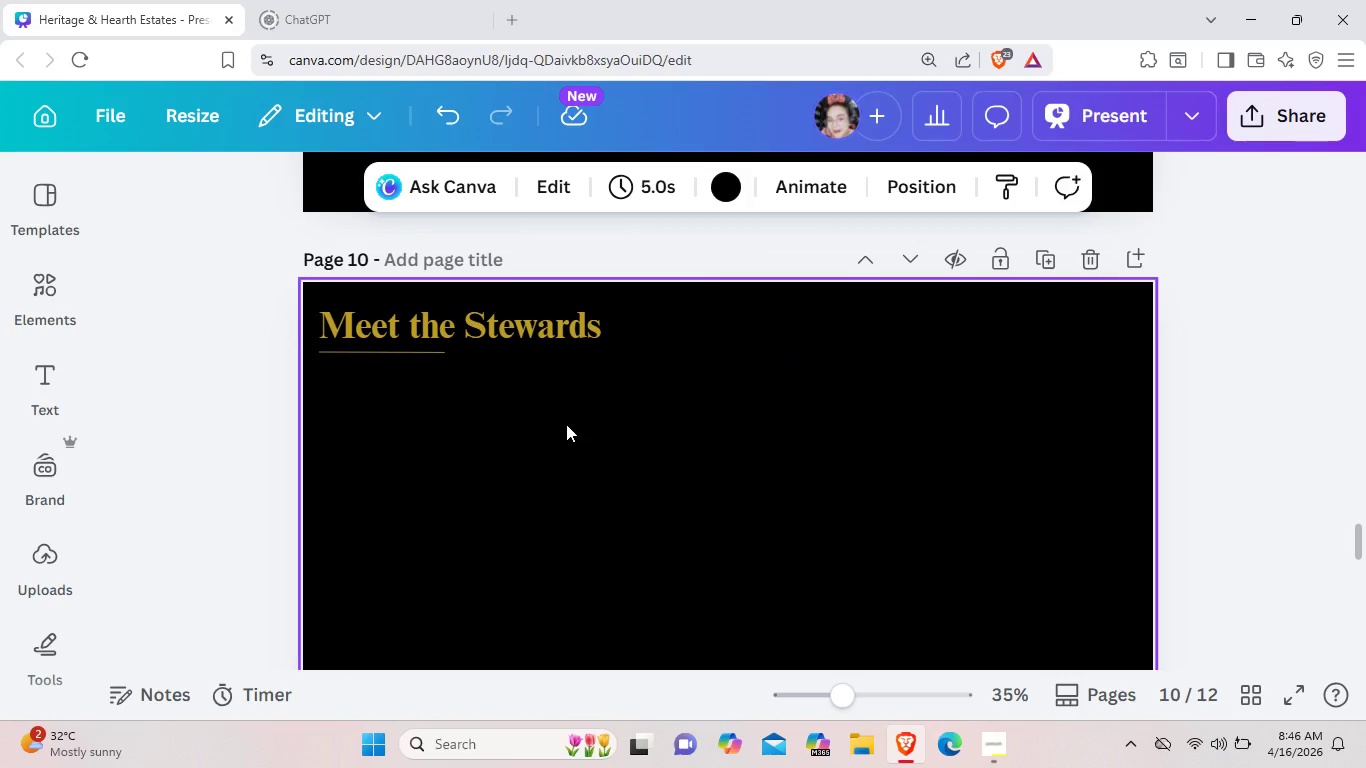 
scroll: coordinate [566, 424], scroll_direction: up, amount: 4.0
 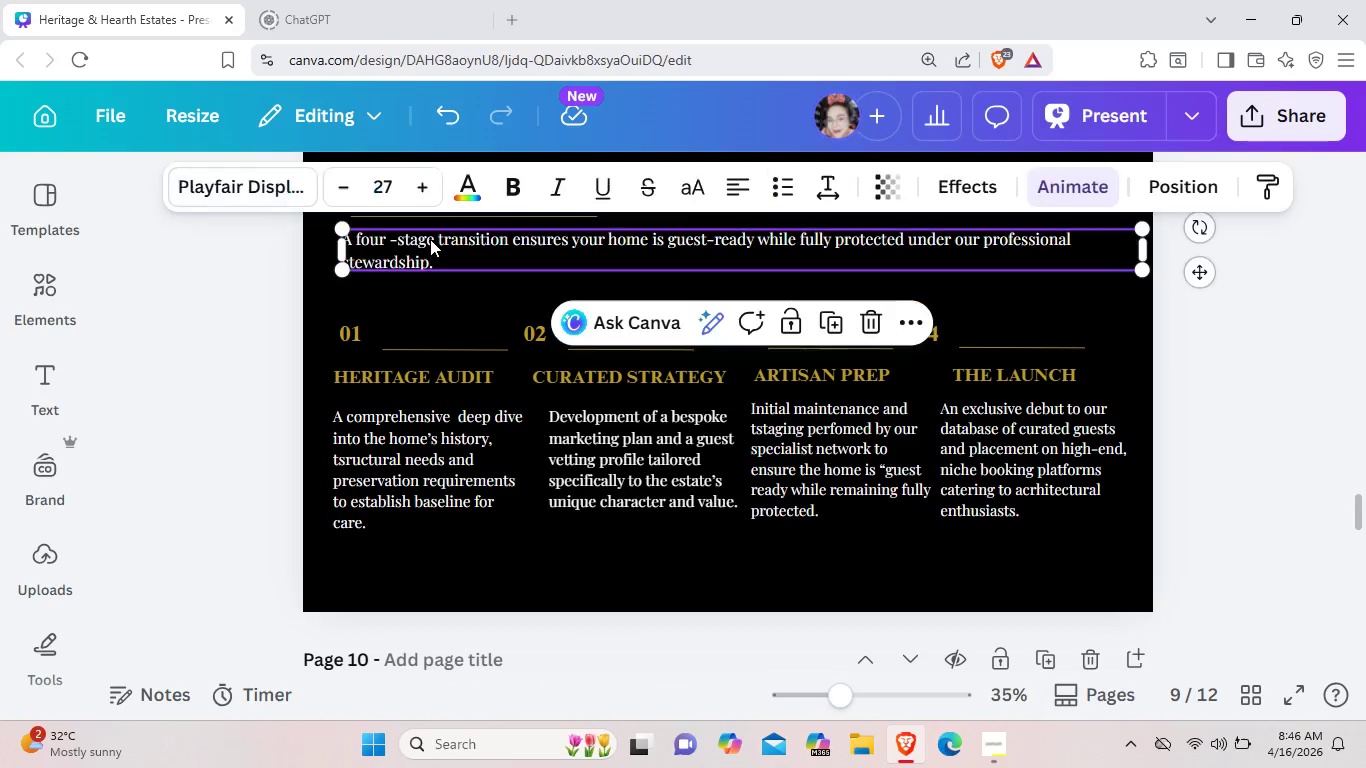 
key(Control+C)
 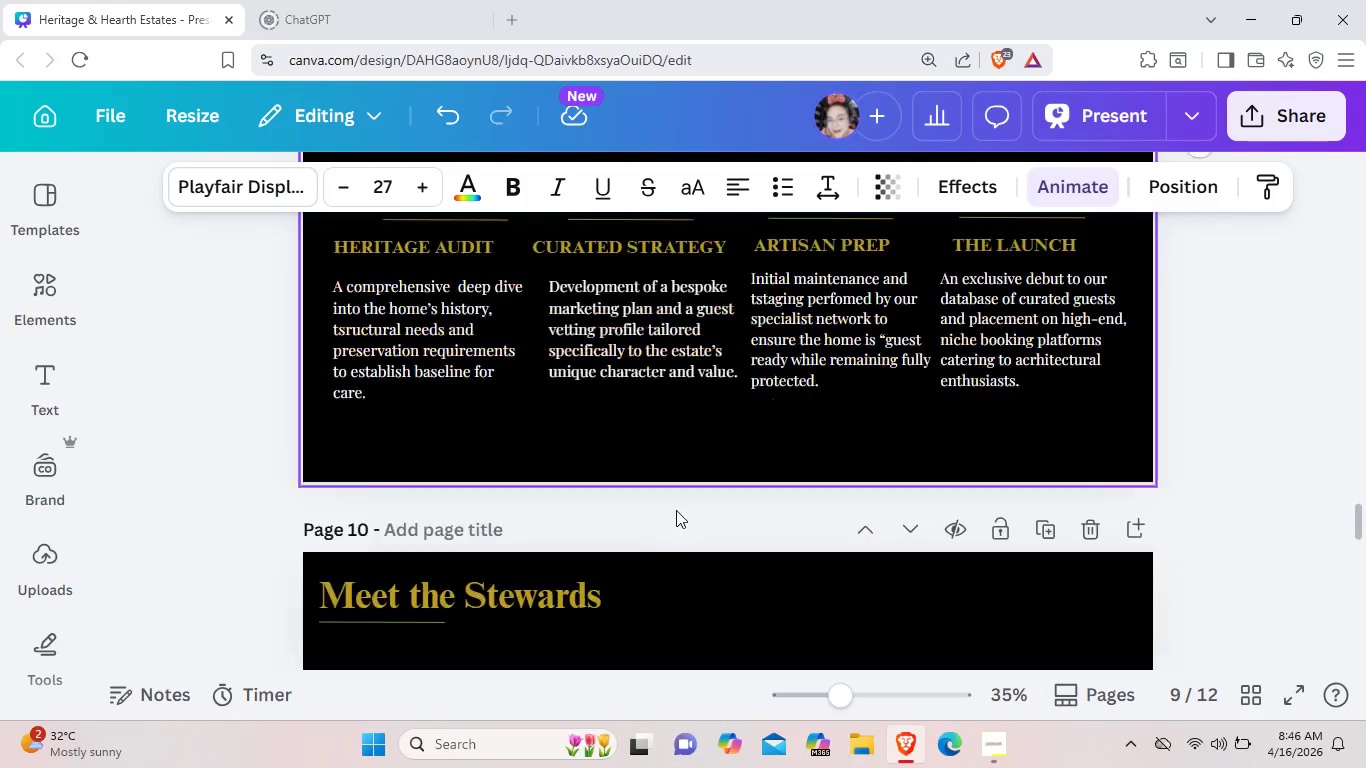 
scroll: coordinate [427, 585], scroll_direction: down, amount: 3.0
 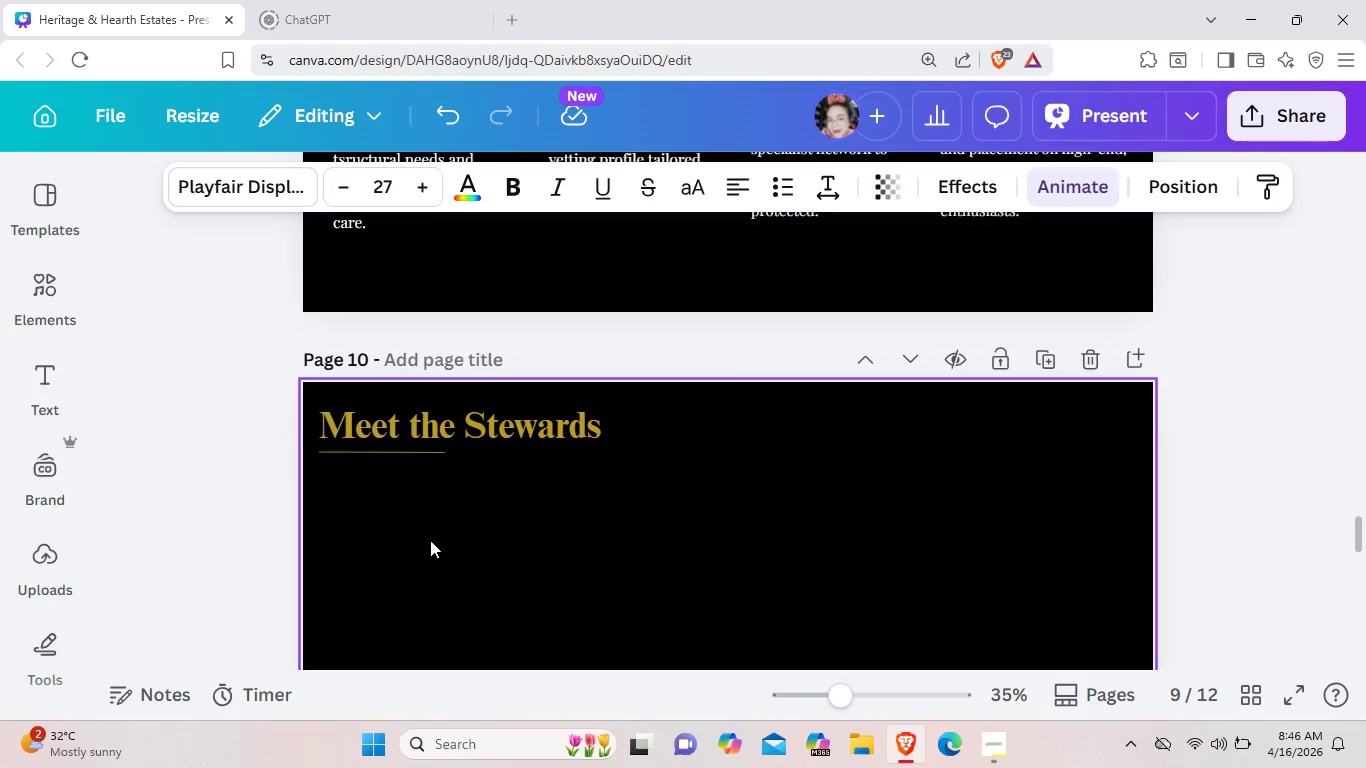 
key(Control+V)
 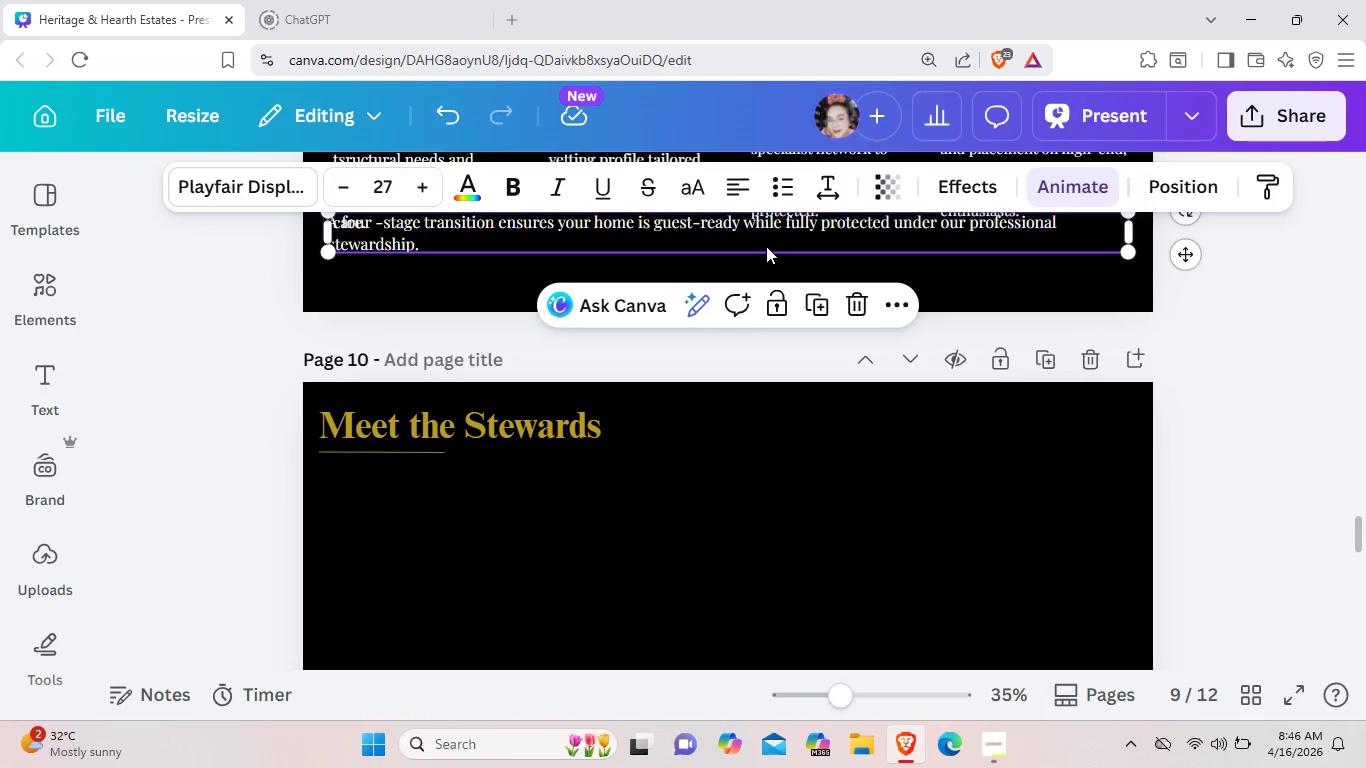 
left_click_drag(start_coordinate=[766, 246], to_coordinate=[754, 500])
 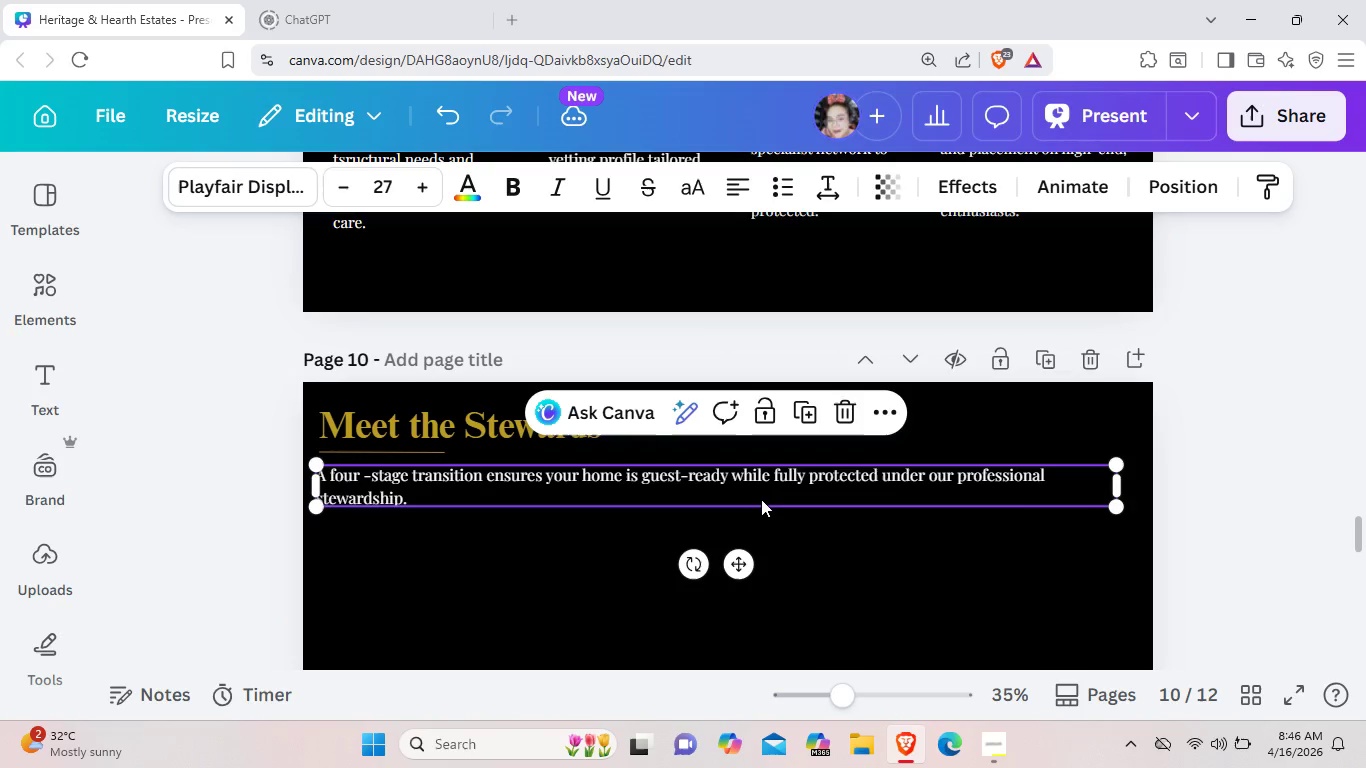 
left_click([761, 499])
 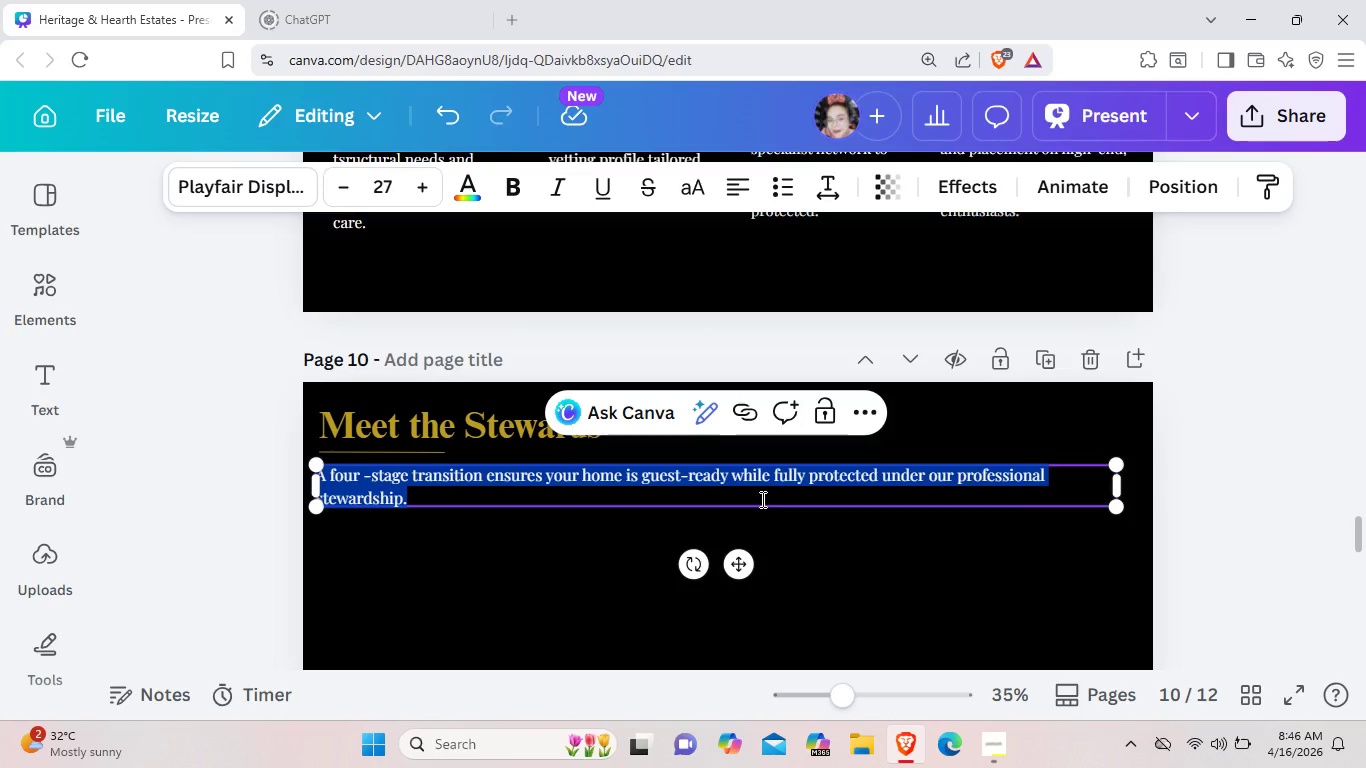 
key(Backspace)
type(OU)
key(Backspace)
type(ur leadership team )
 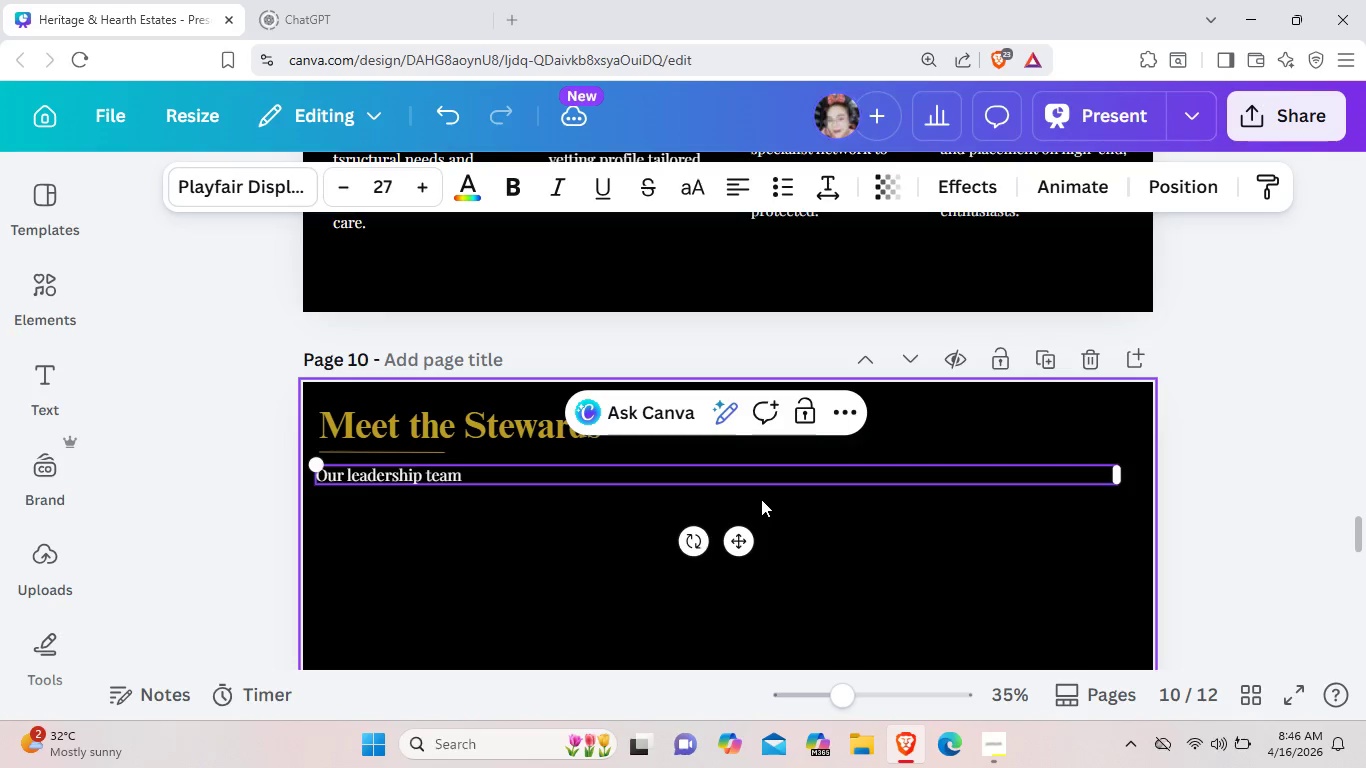 
wait(5.56)
 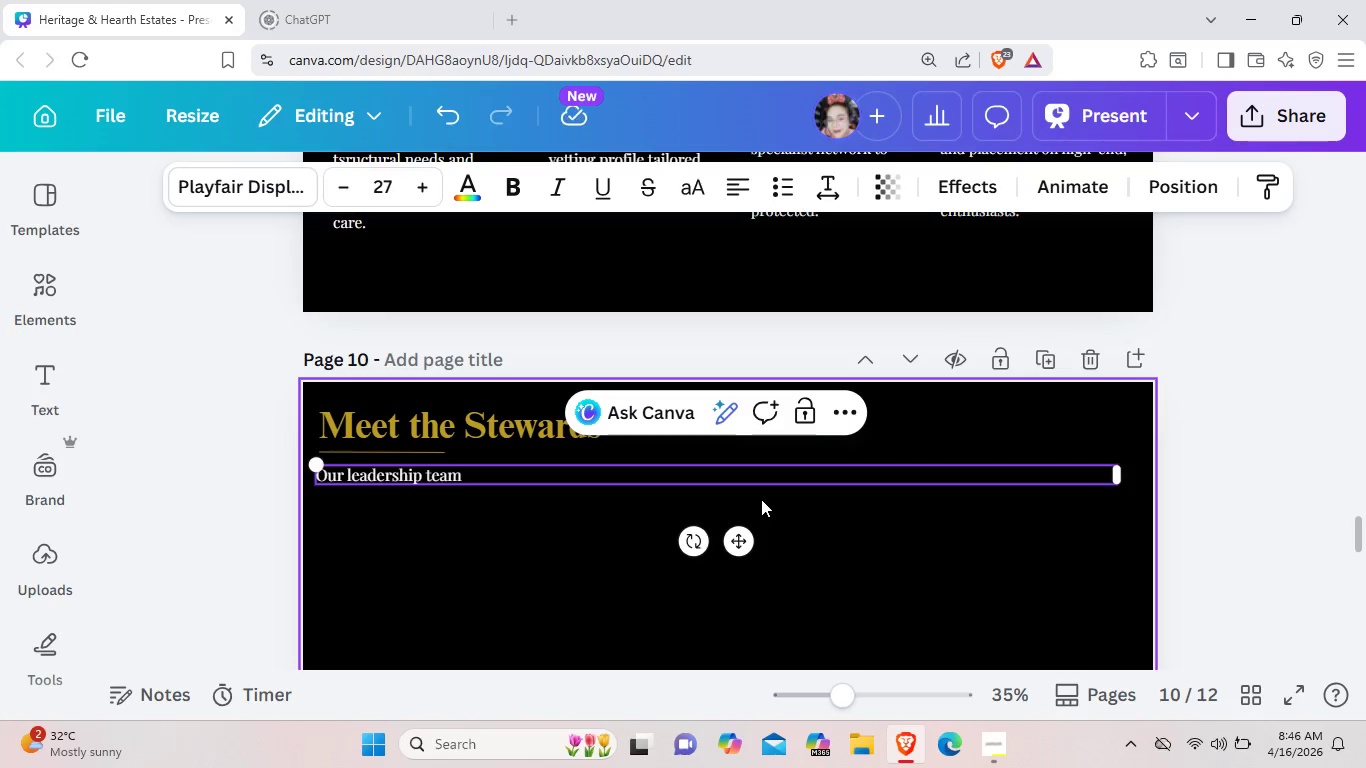 
type(combines expertise in art)
 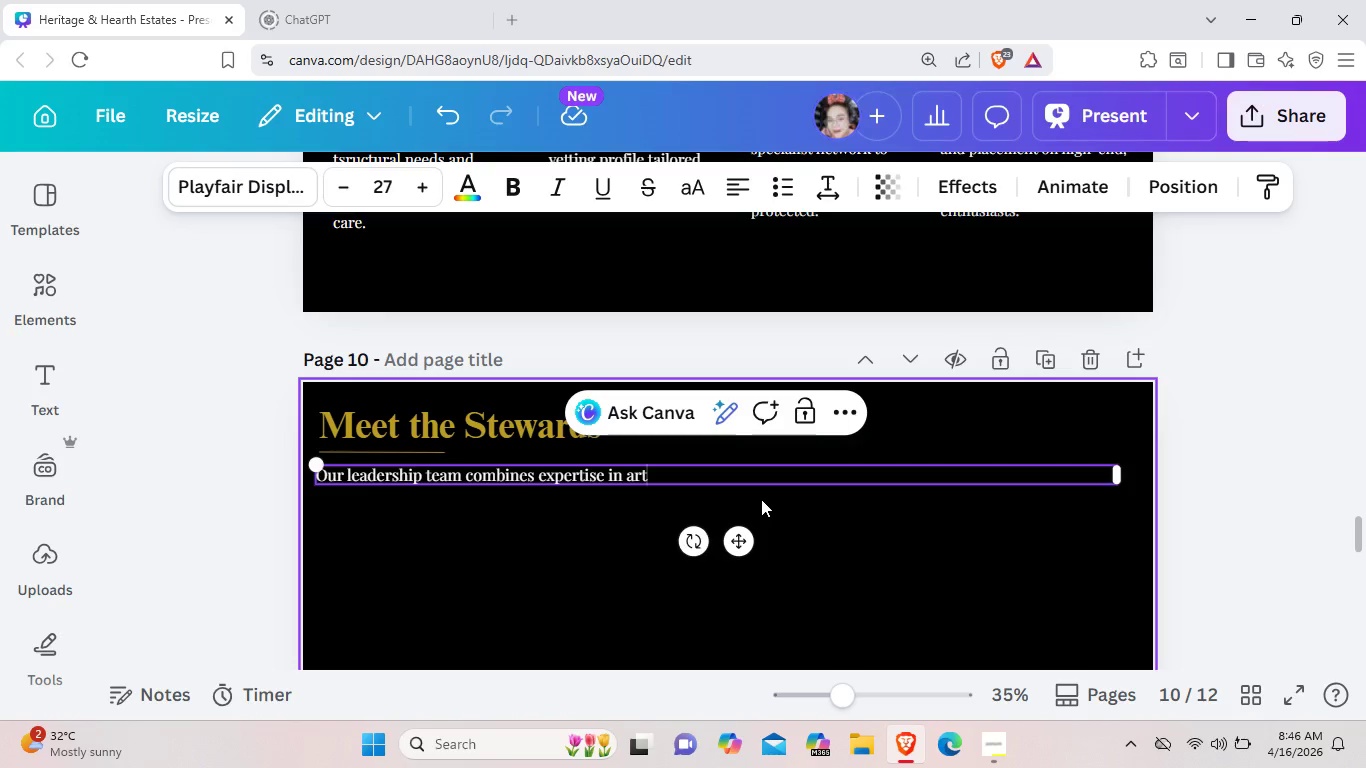 
wait(6.72)
 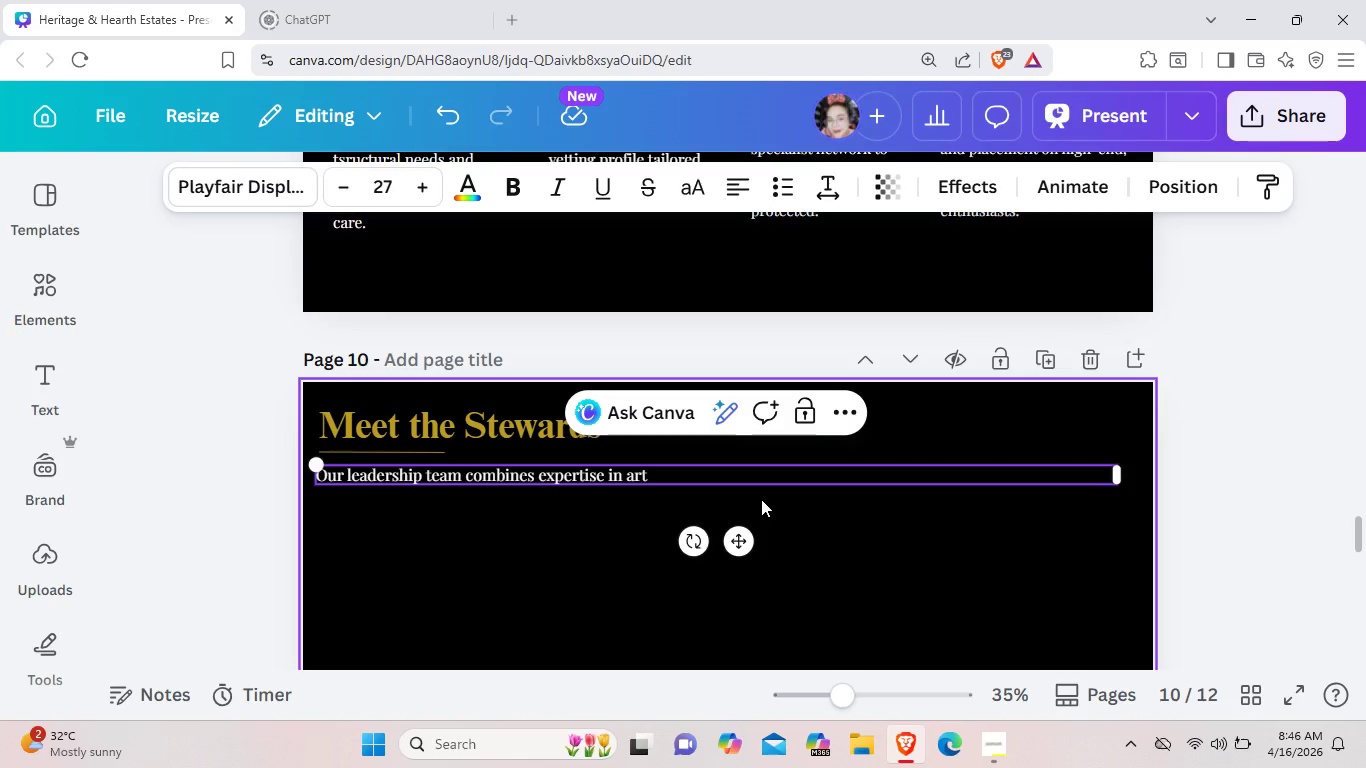 
type( history,)
 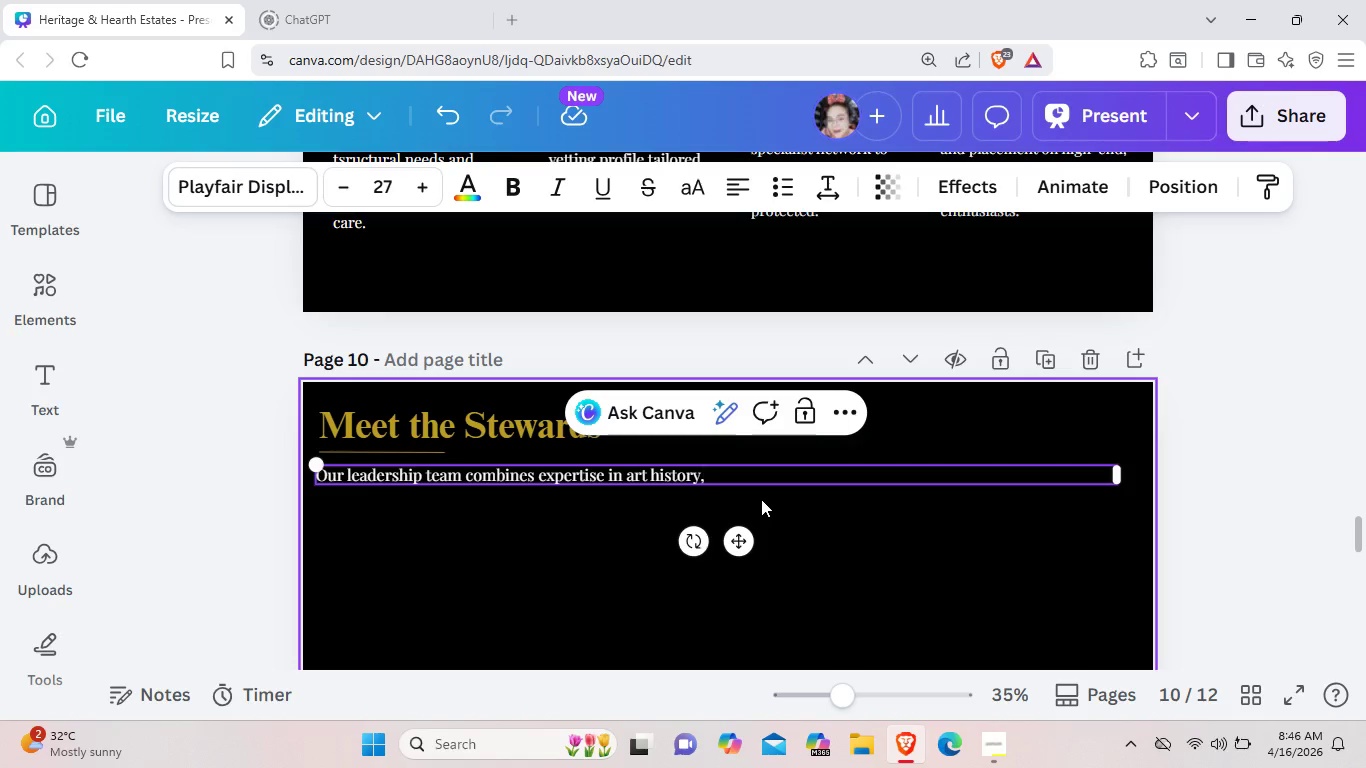 
type( luxury hospitality  and real estate )
 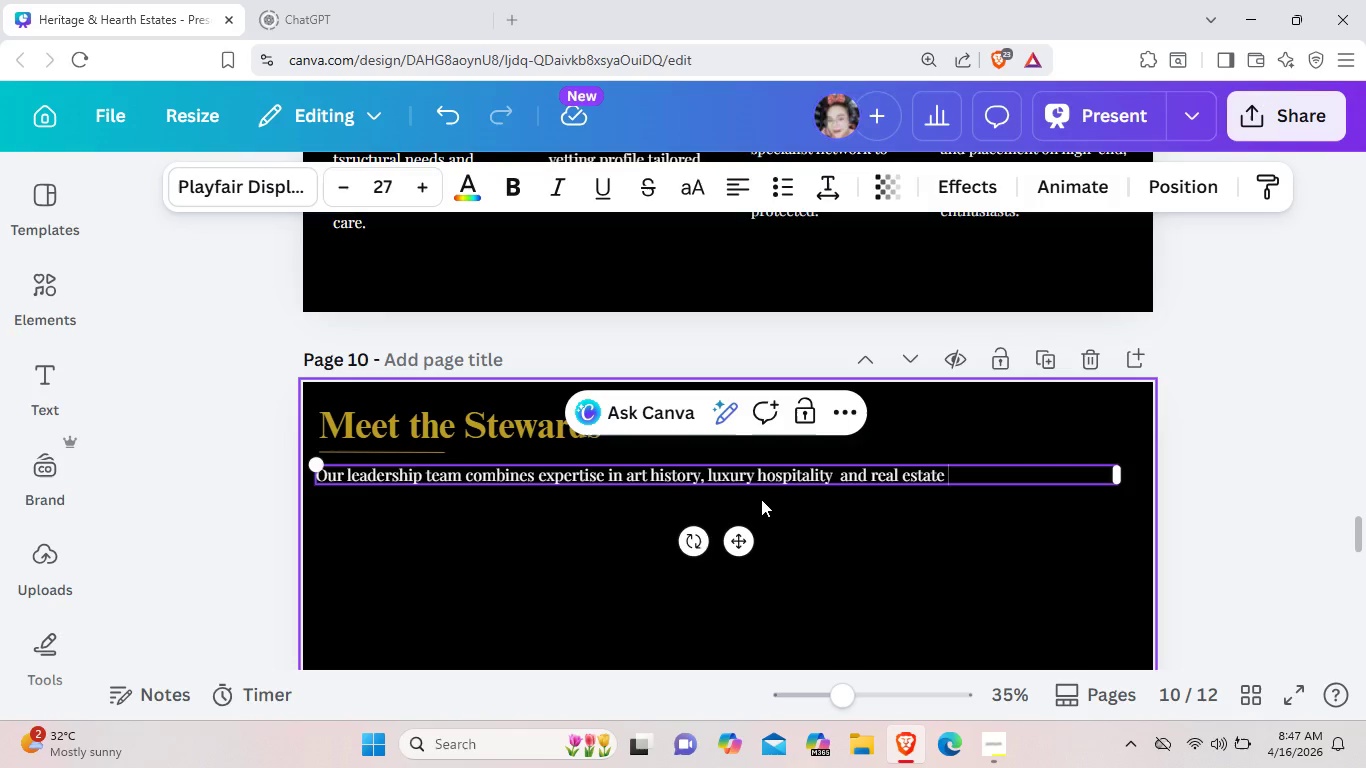 
wait(7.23)
 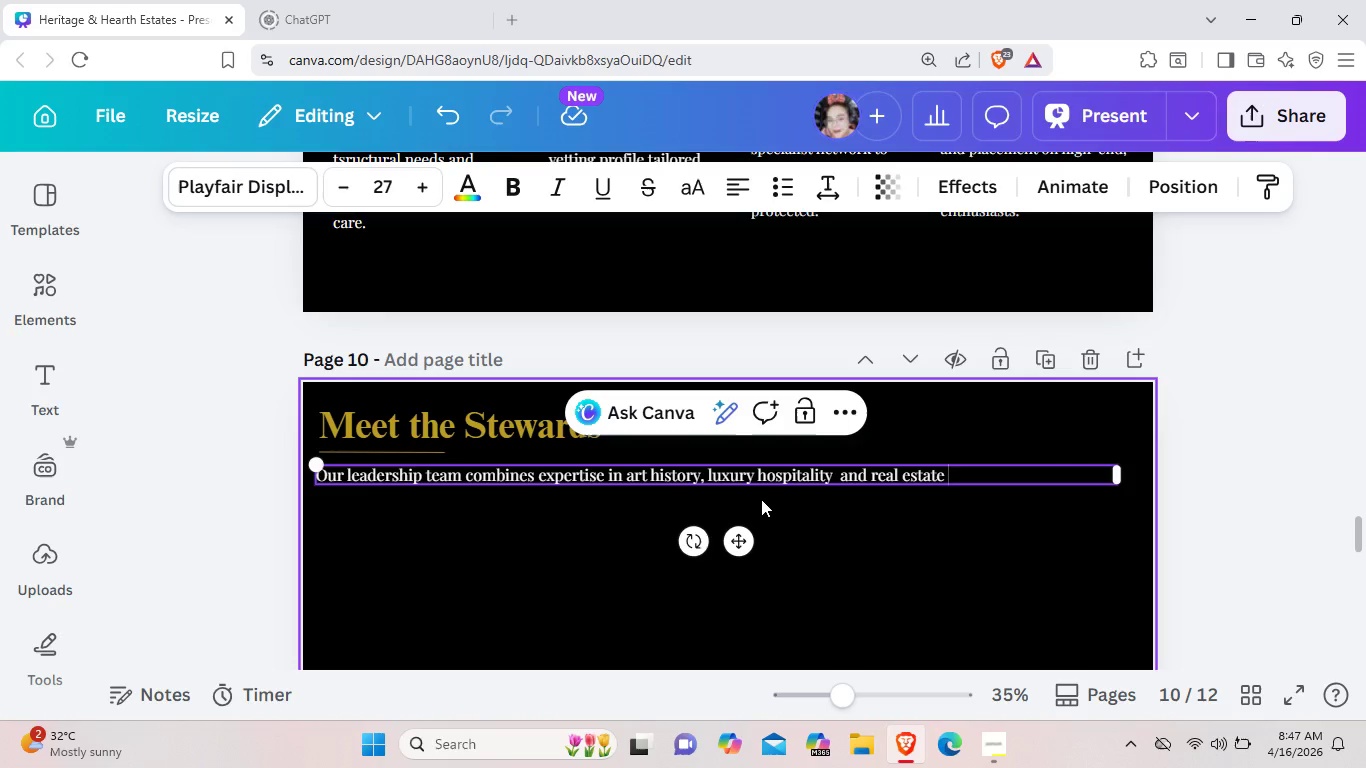 
type(unmatched stewarsf)
key(Backspace)
type(dship.)
 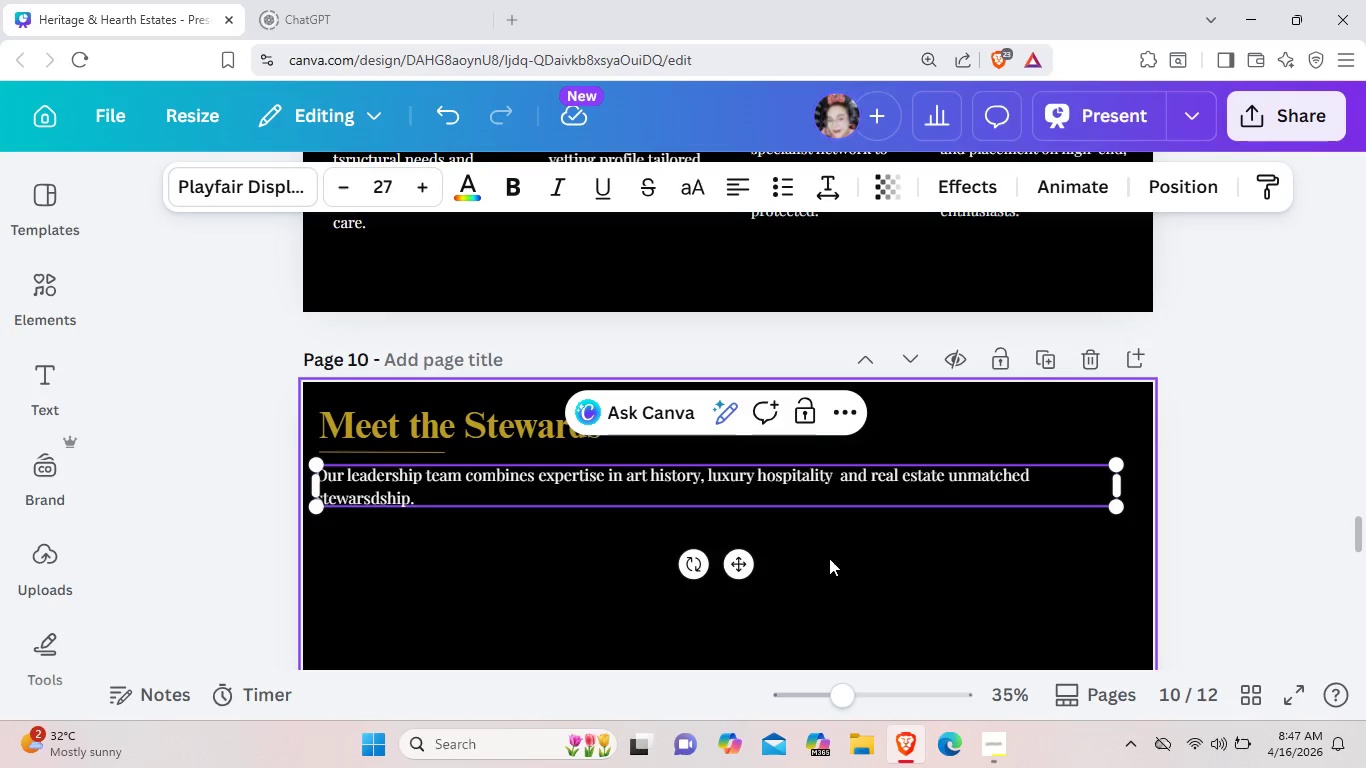 
left_click([829, 558])
 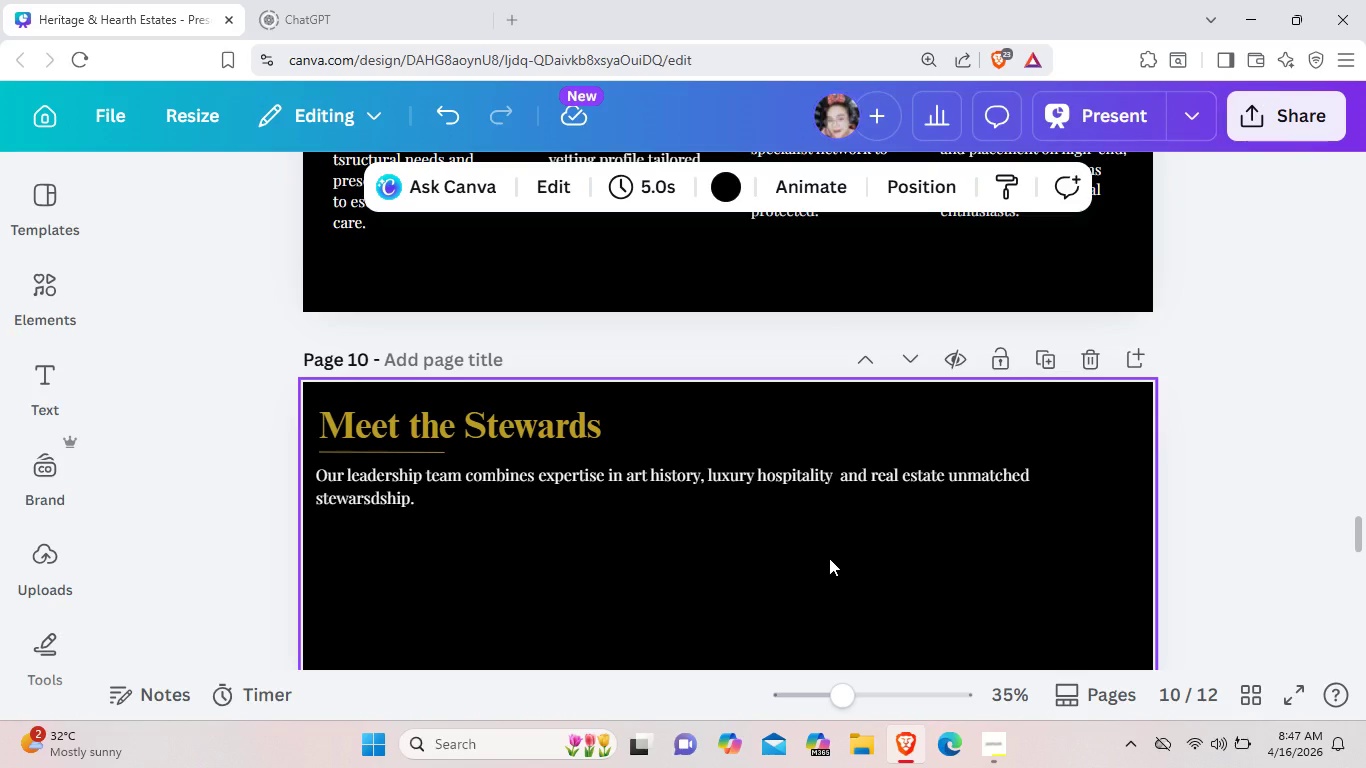 
wait(8.02)
 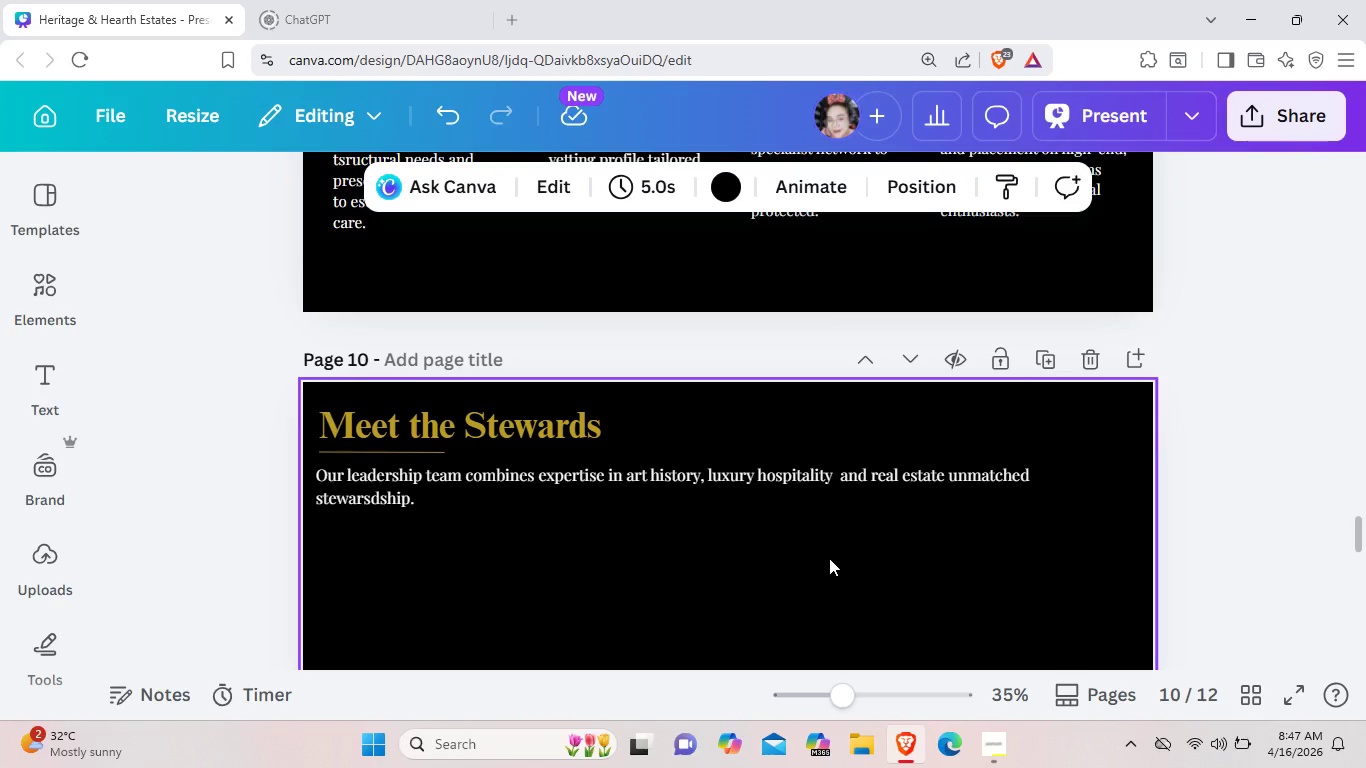 
scroll: coordinate [508, 570], scroll_direction: up, amount: 8.0
 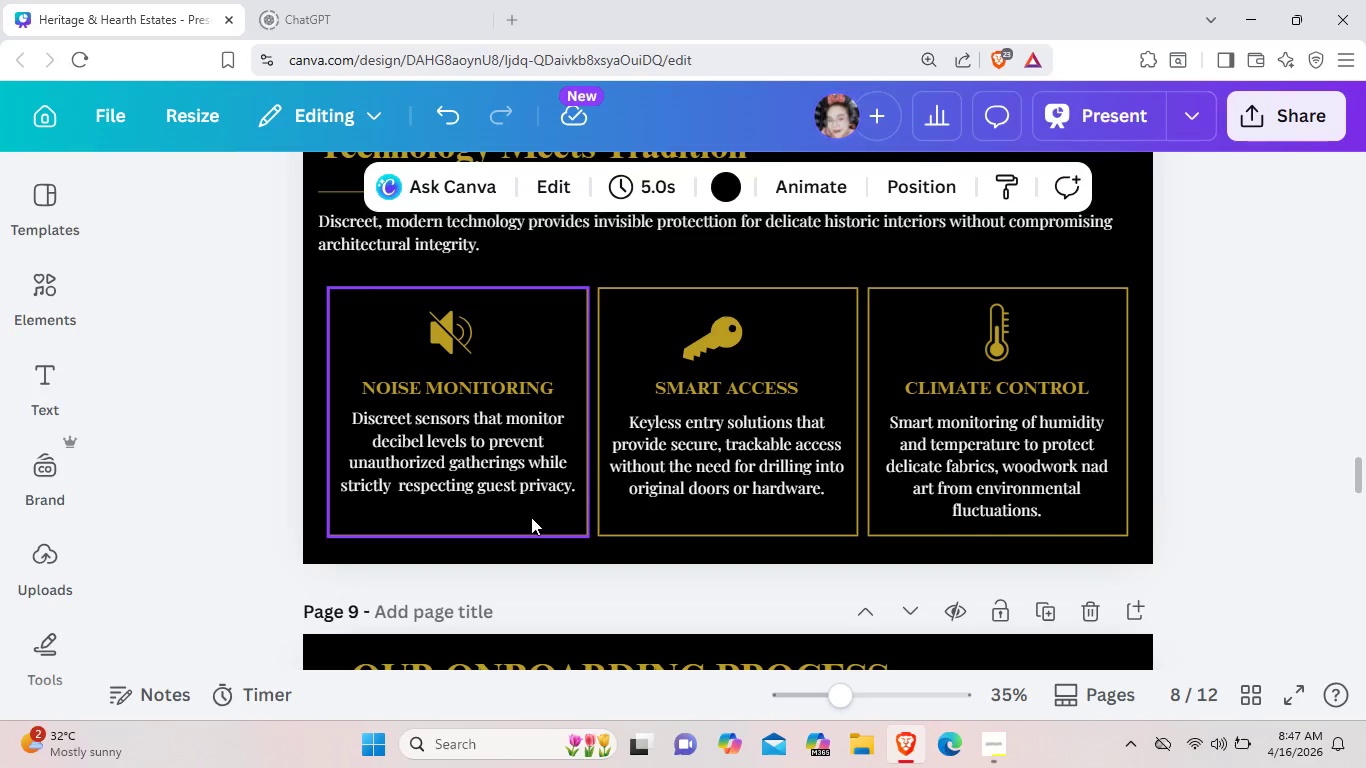 
left_click([531, 517])
 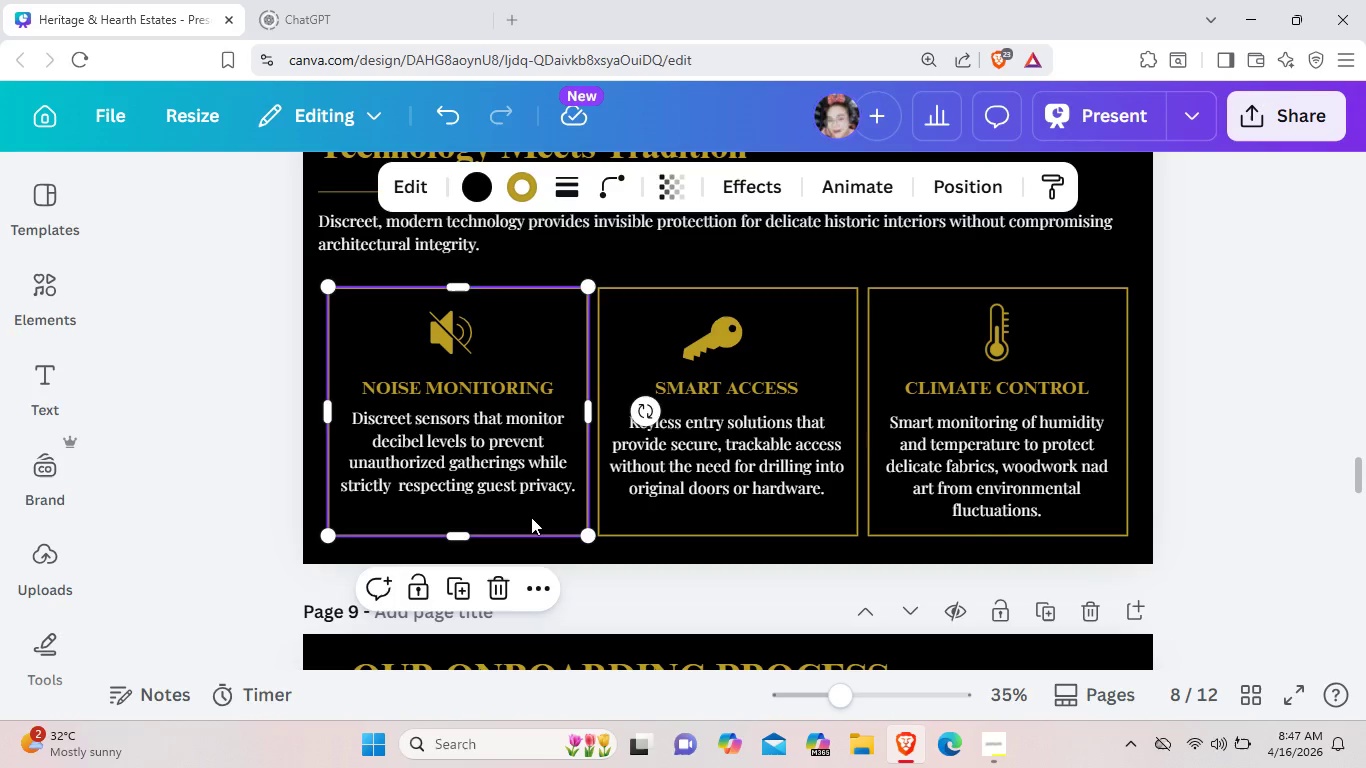 
key(Control+C)
 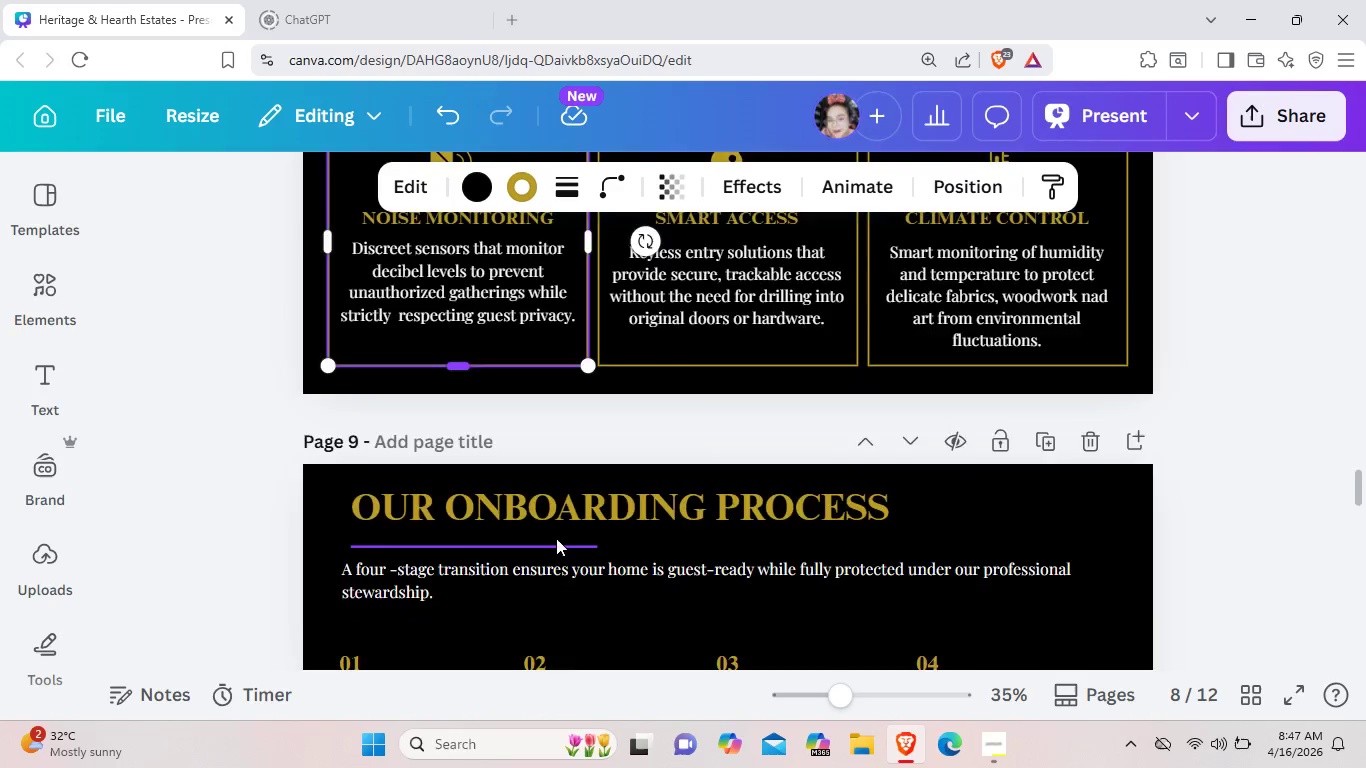 
scroll: coordinate [556, 538], scroll_direction: down, amount: 10.0
 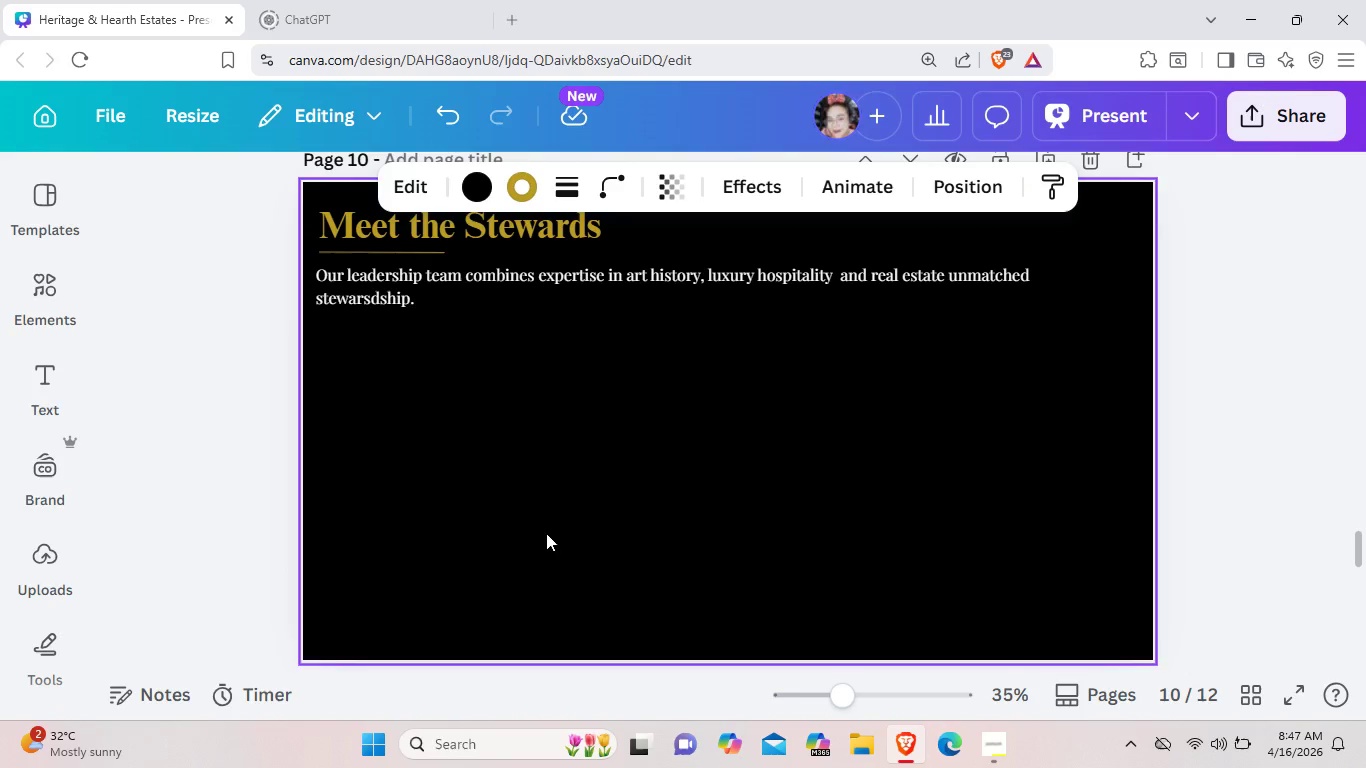 
key(Control+ControlLeft)
 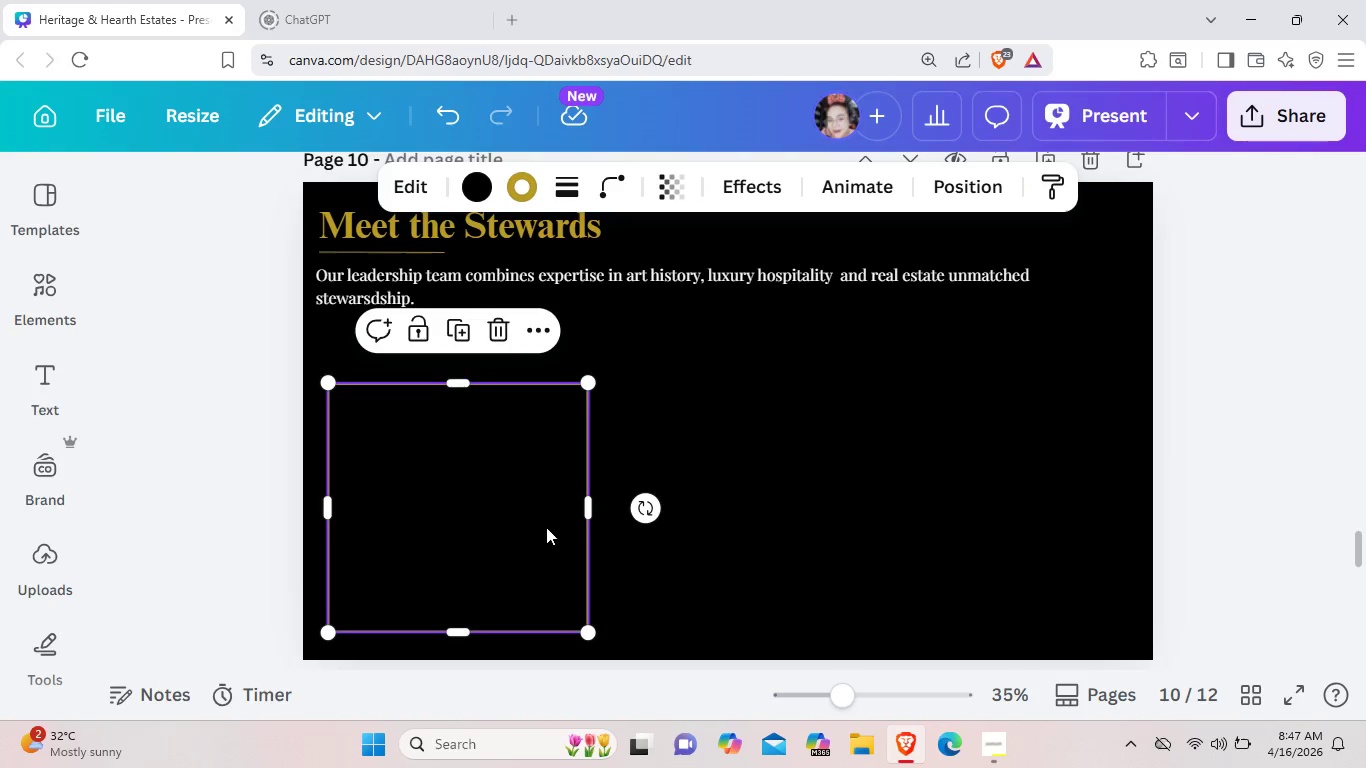 
key(Control+V)
 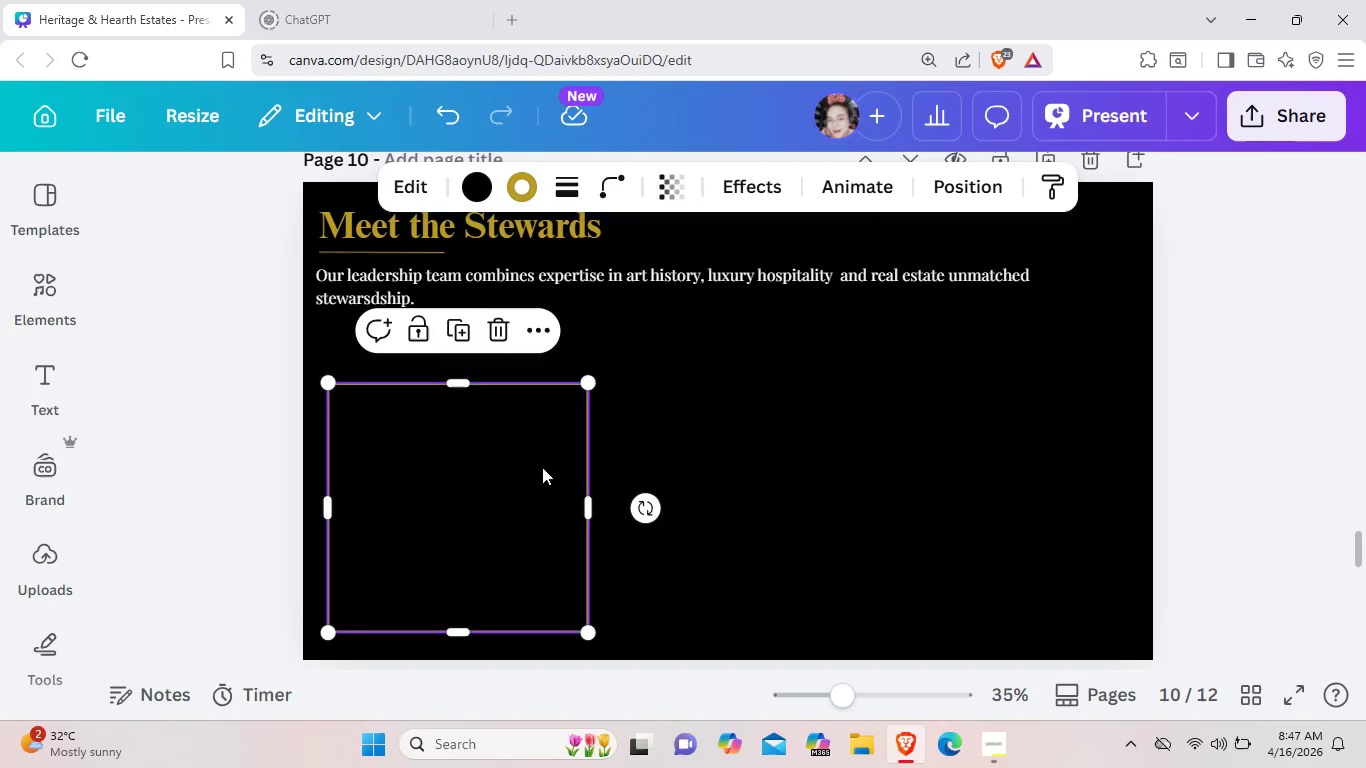 
left_click_drag(start_coordinate=[541, 476], to_coordinate=[542, 440])
 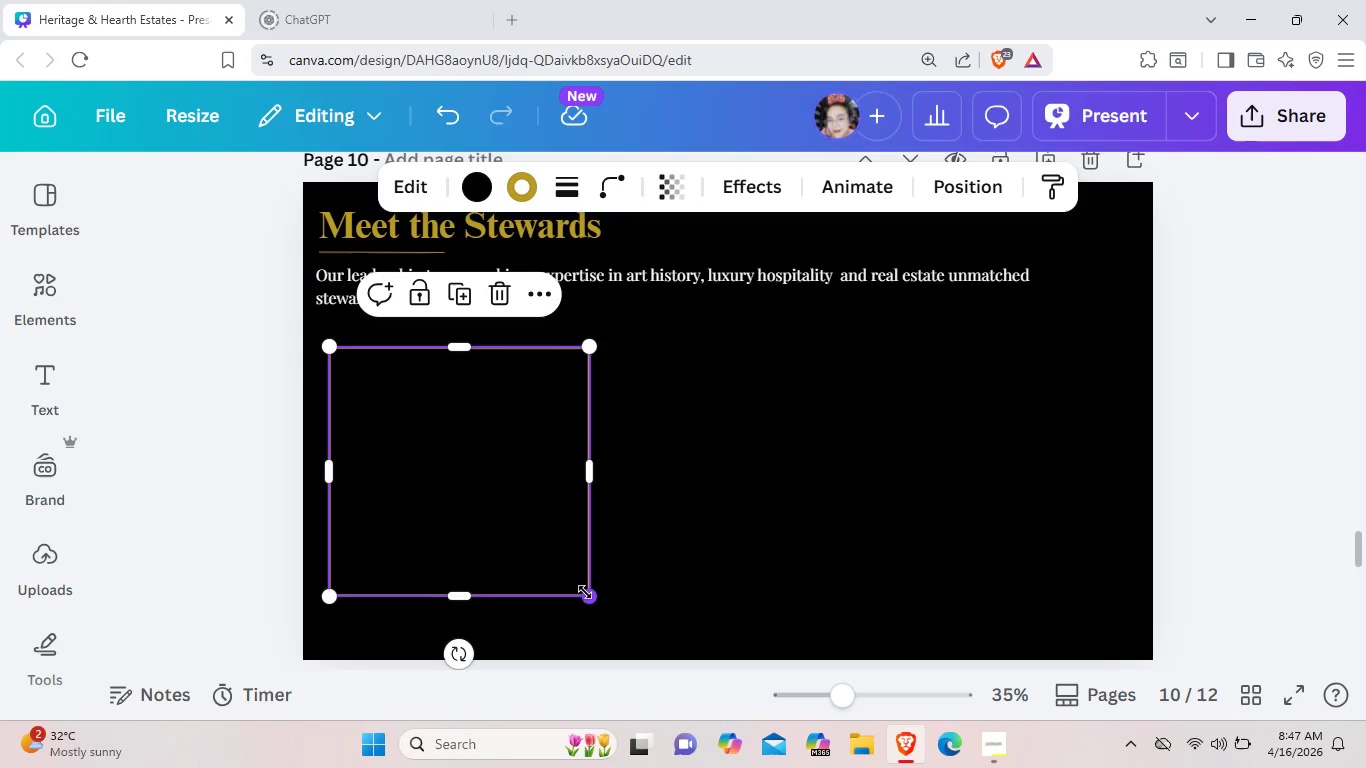 
left_click_drag(start_coordinate=[585, 592], to_coordinate=[517, 507])
 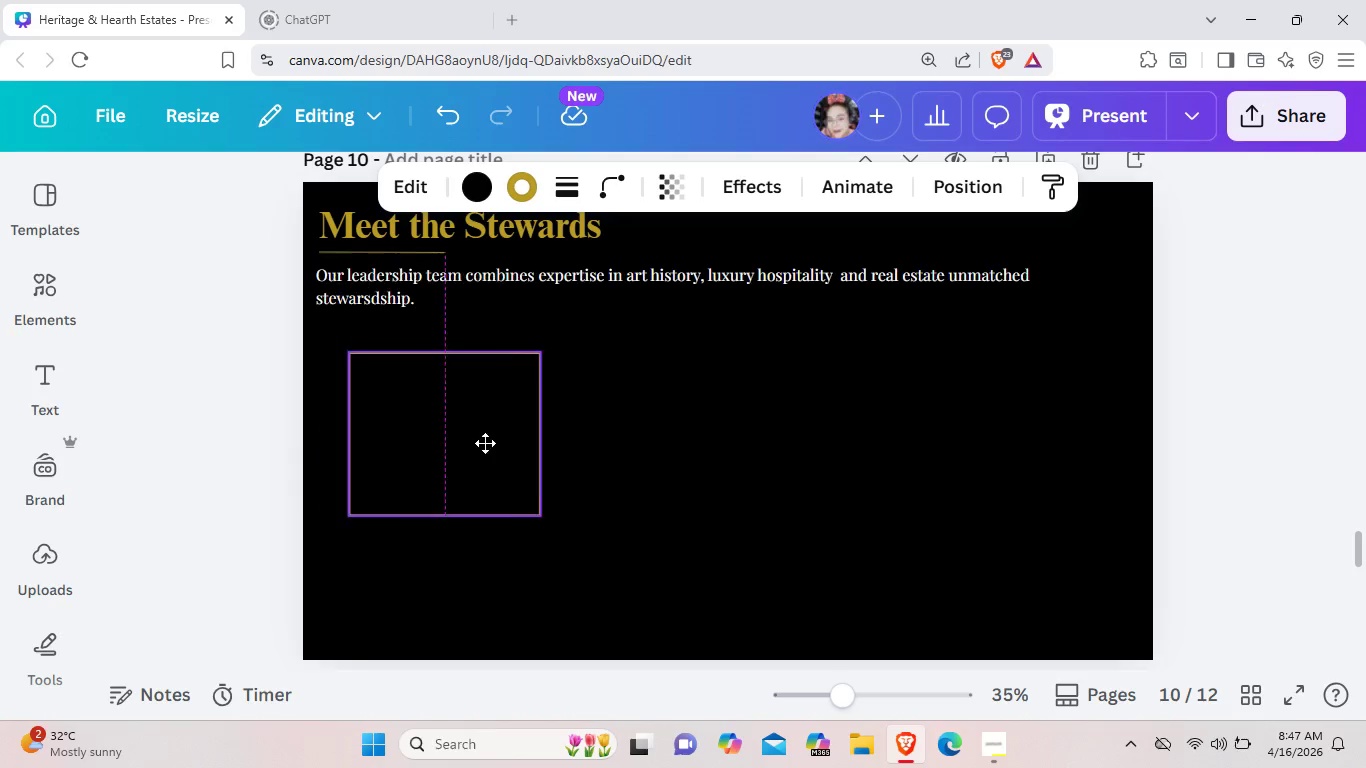 
left_click_drag(start_coordinate=[463, 436], to_coordinate=[489, 444])
 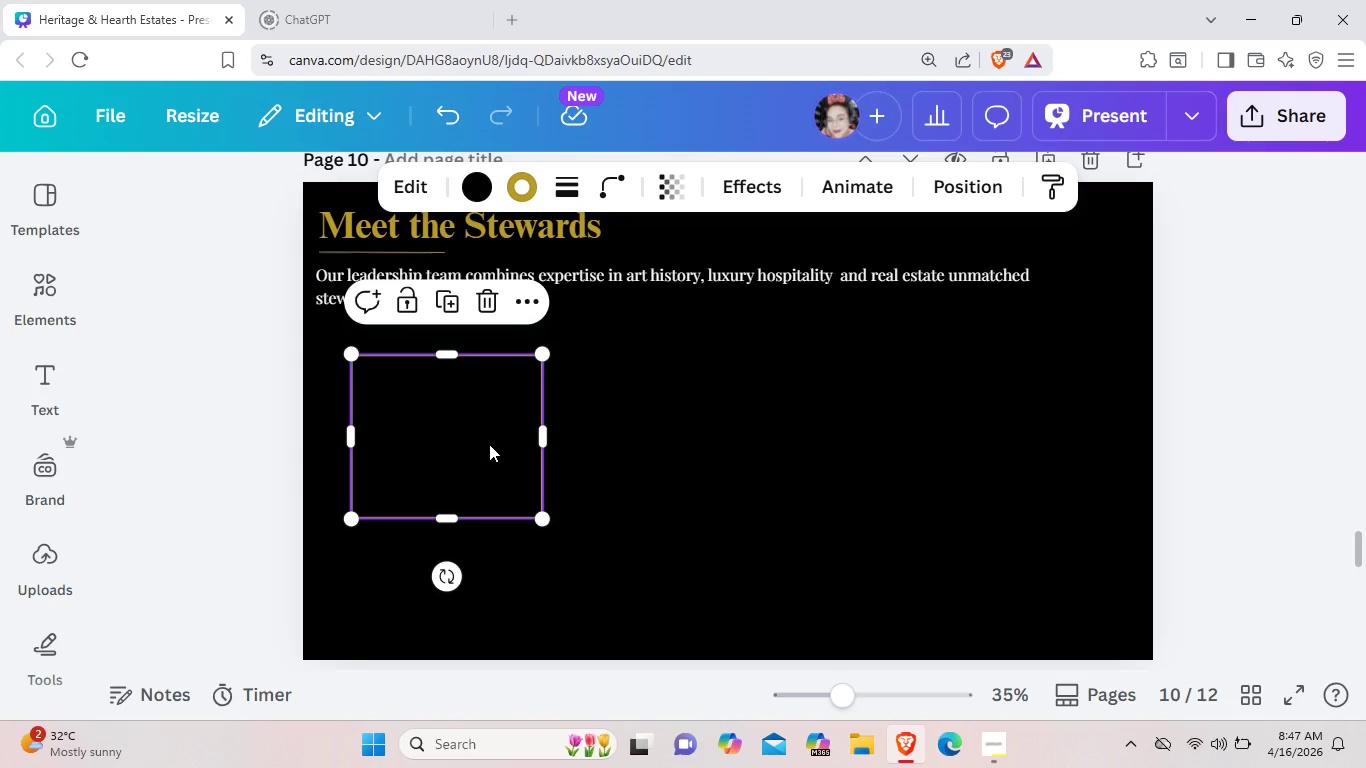 
key(Control+ControlLeft)
 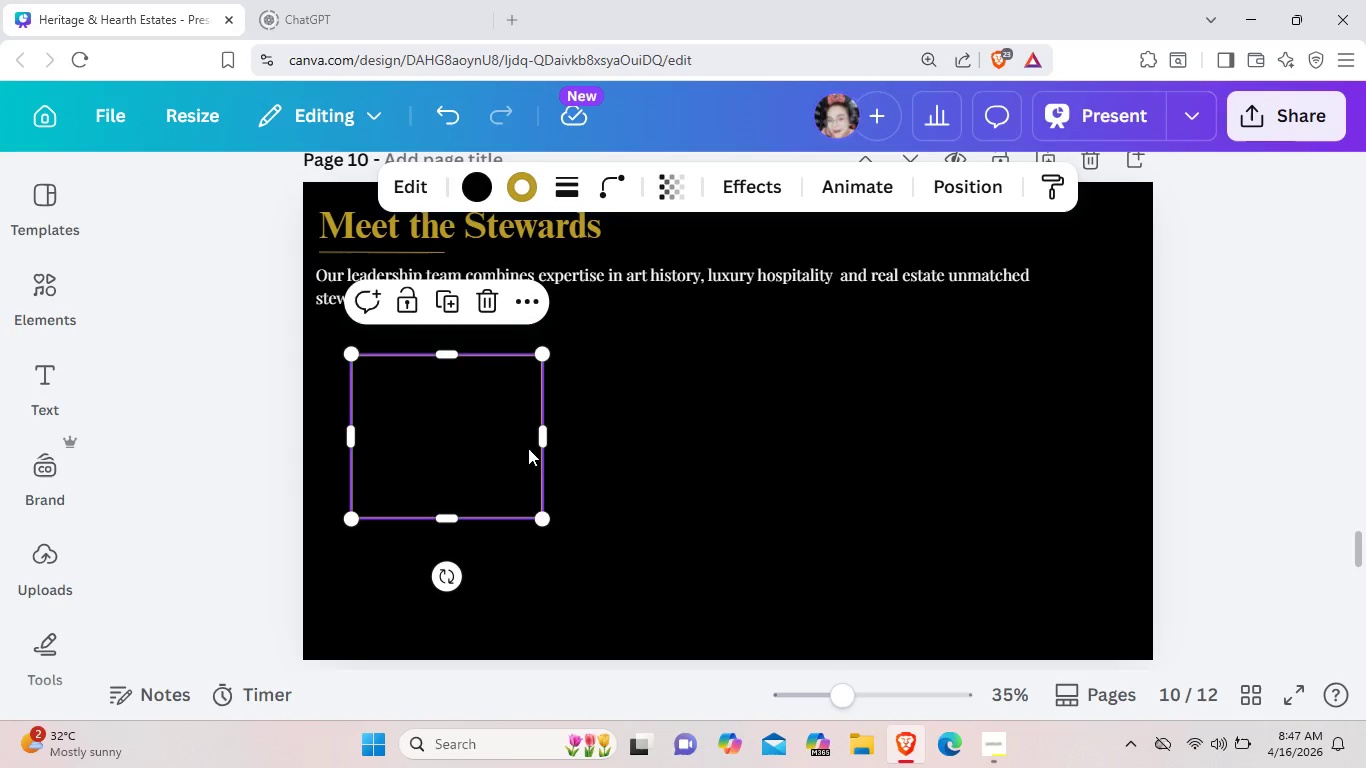 
key(Control+C)
 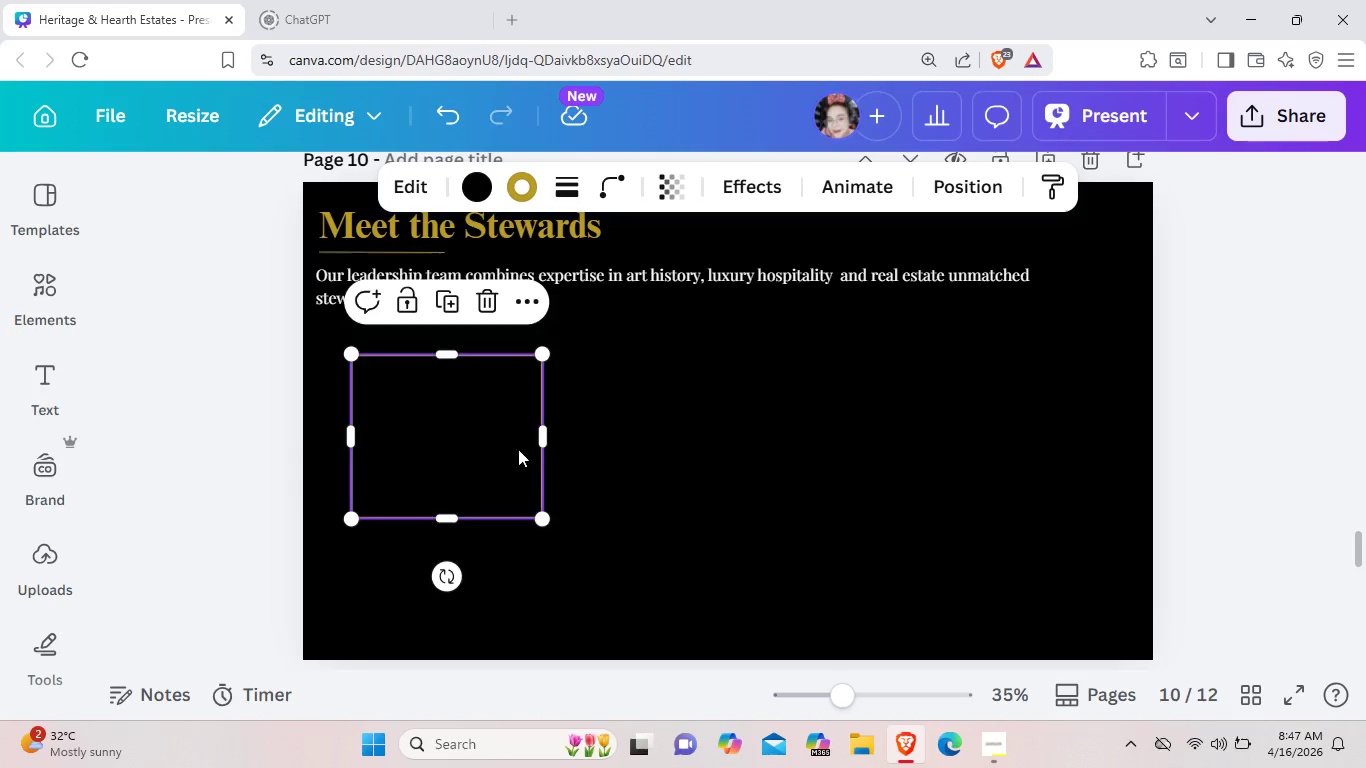 
left_click_drag(start_coordinate=[529, 448], to_coordinate=[522, 448])
 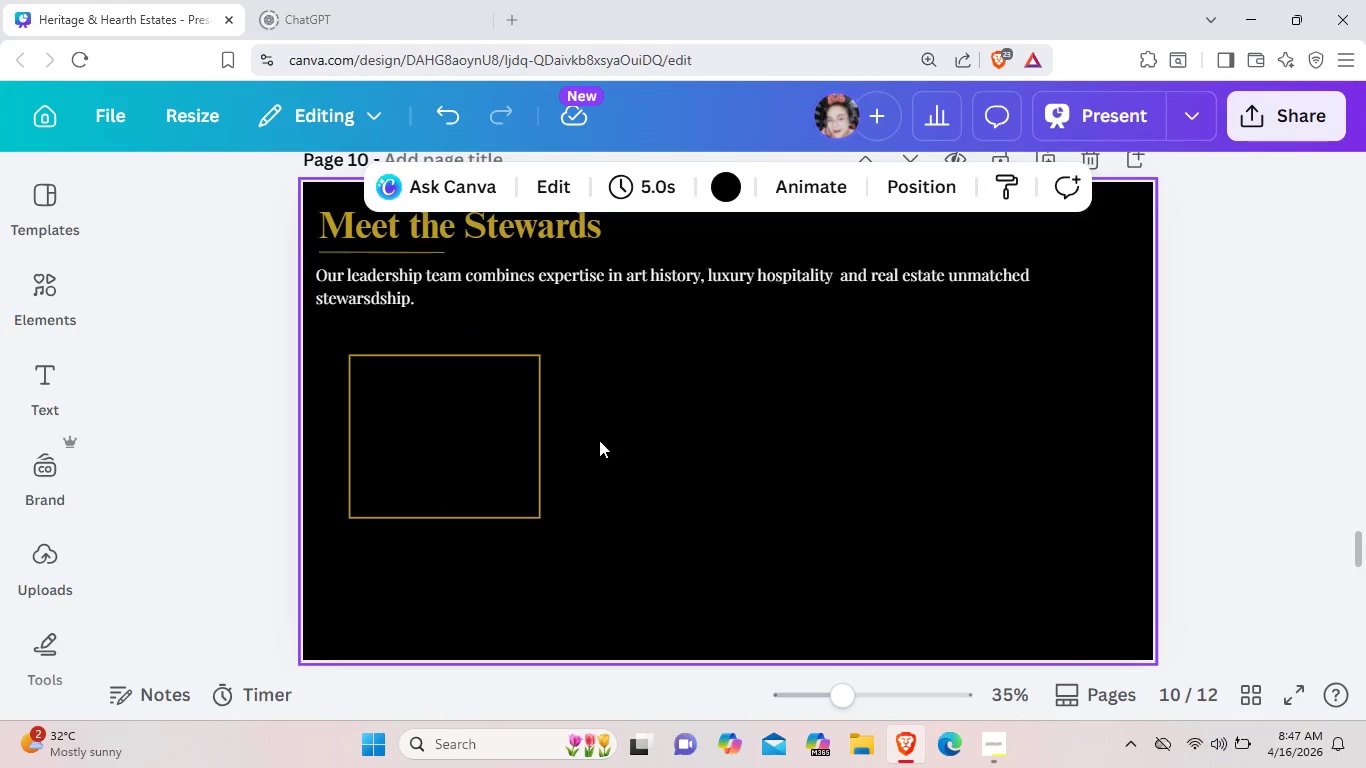 
key(Control+V)
 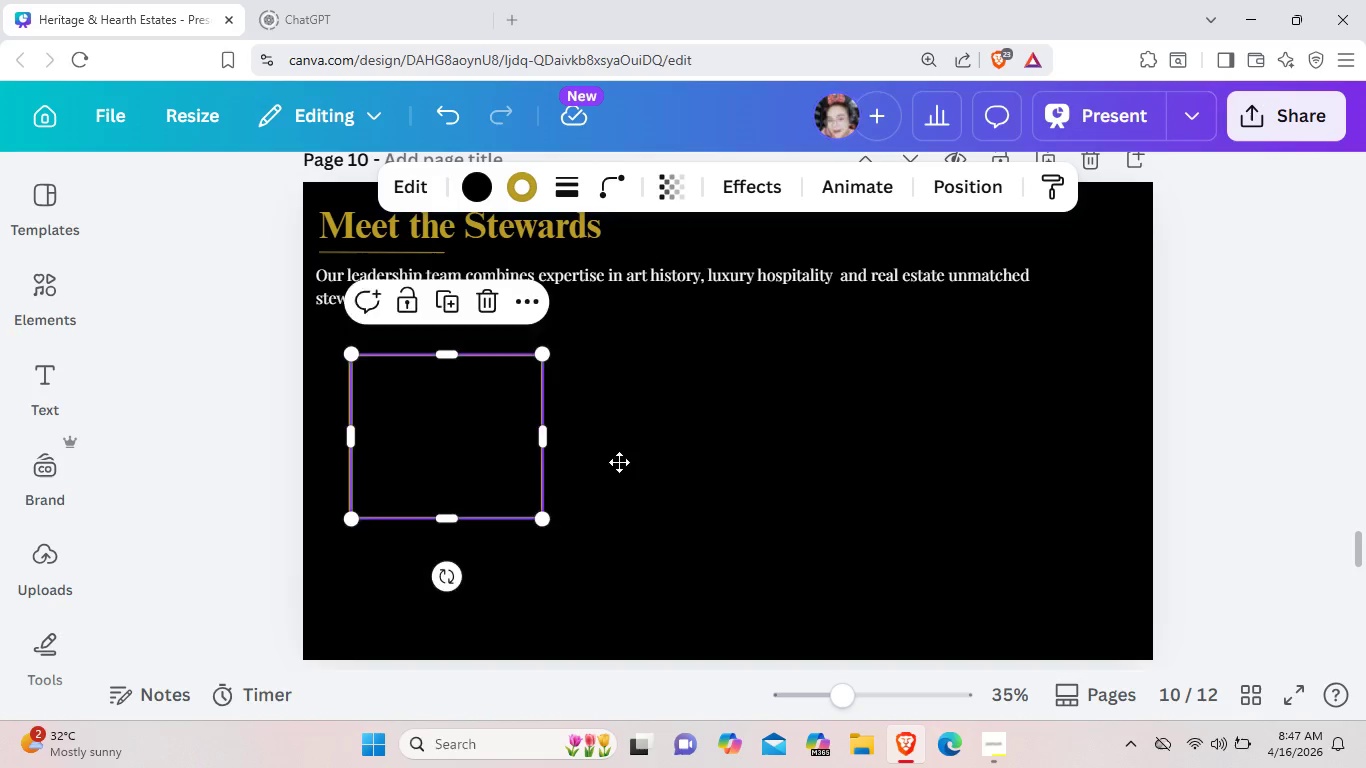 
left_click_drag(start_coordinate=[481, 460], to_coordinate=[692, 464])
 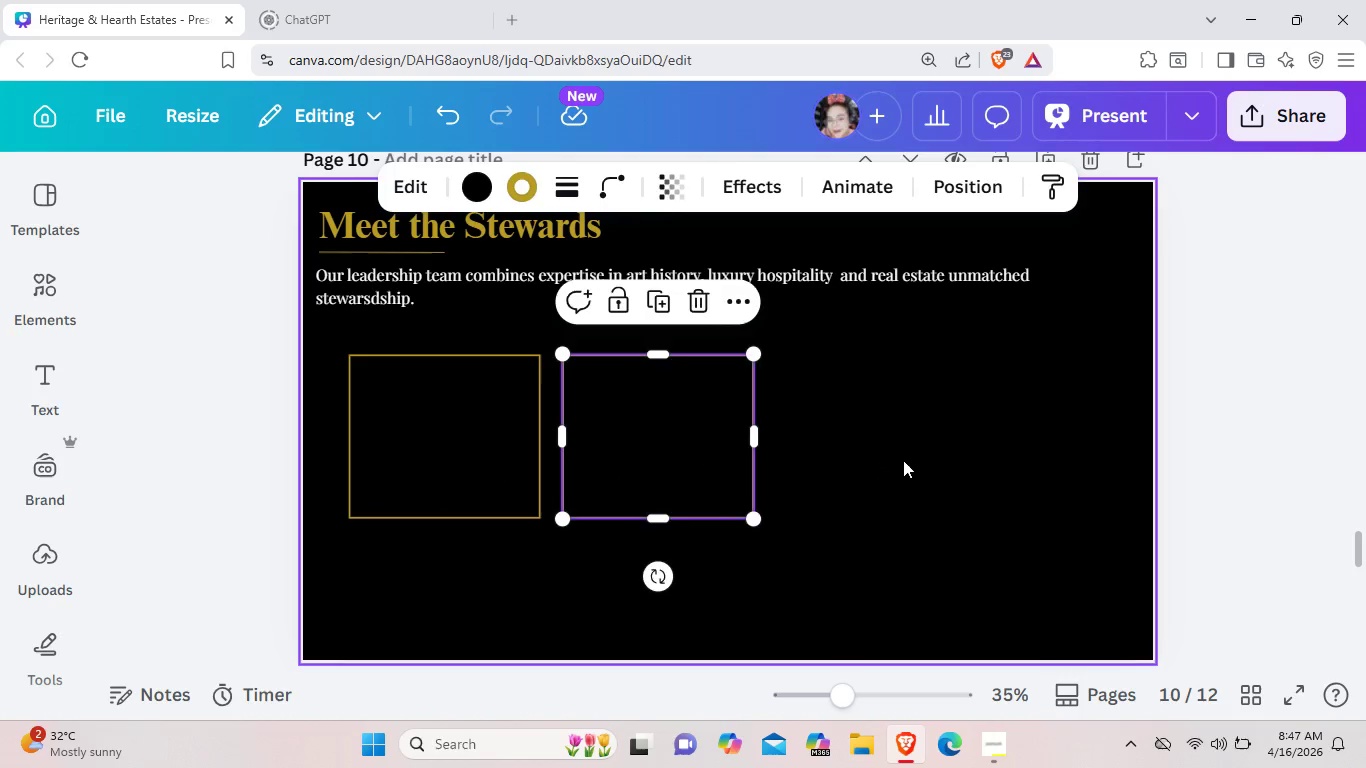 
left_click([903, 460])
 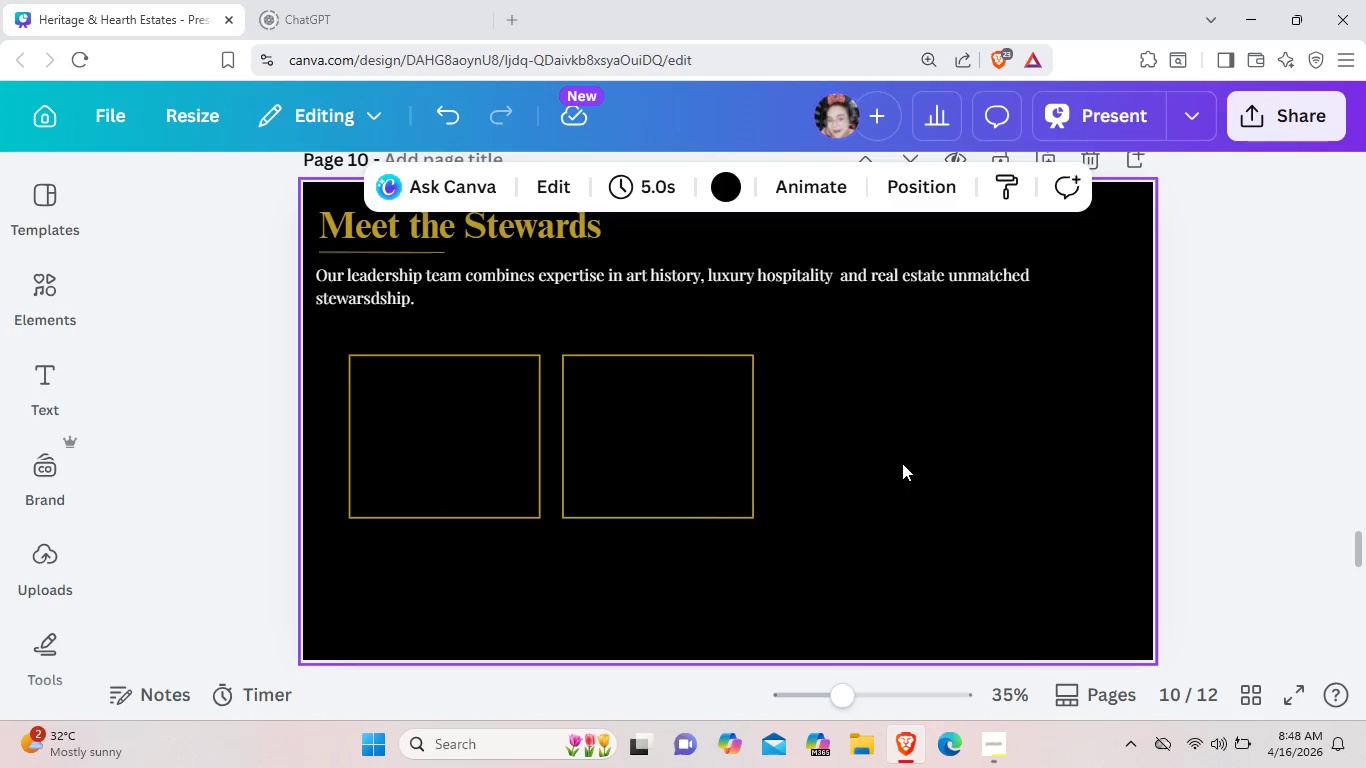 
key(Control+V)
 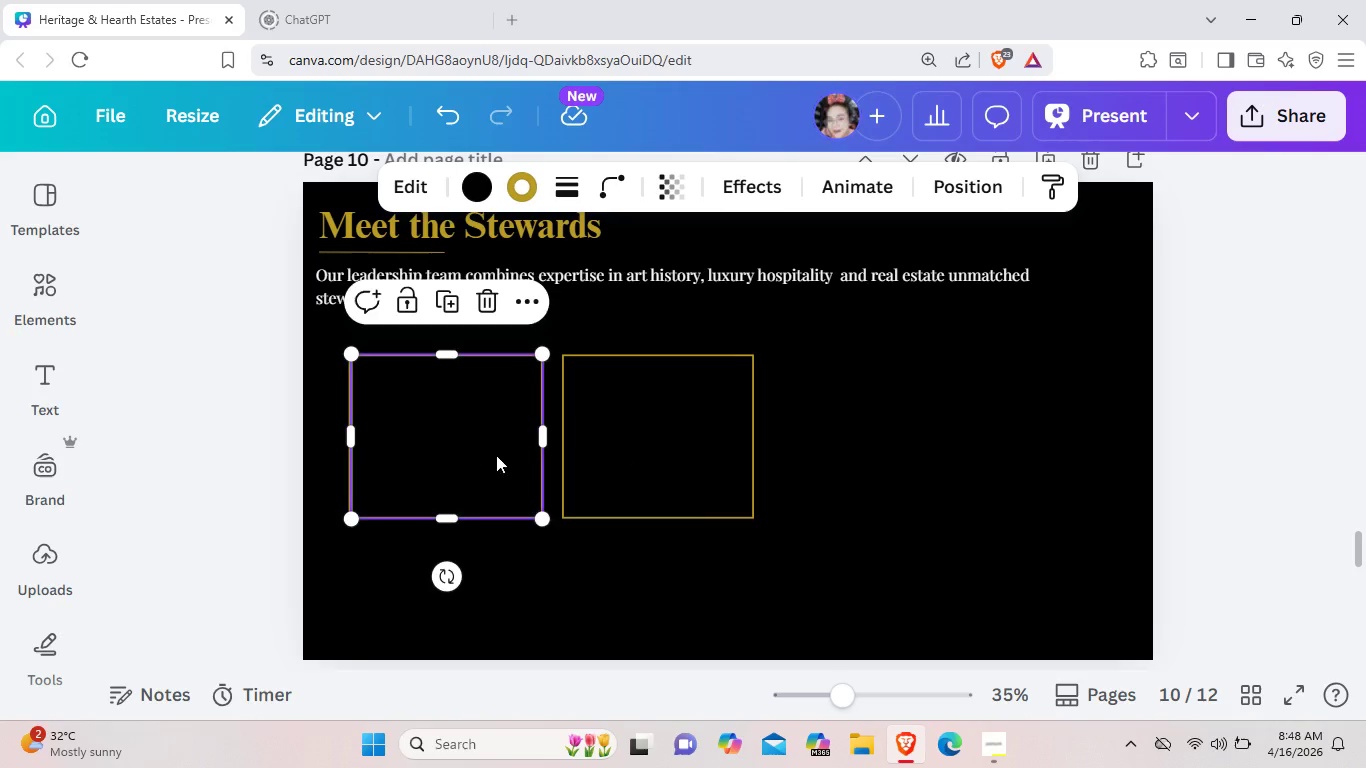 
left_click_drag(start_coordinate=[470, 453], to_coordinate=[899, 449])
 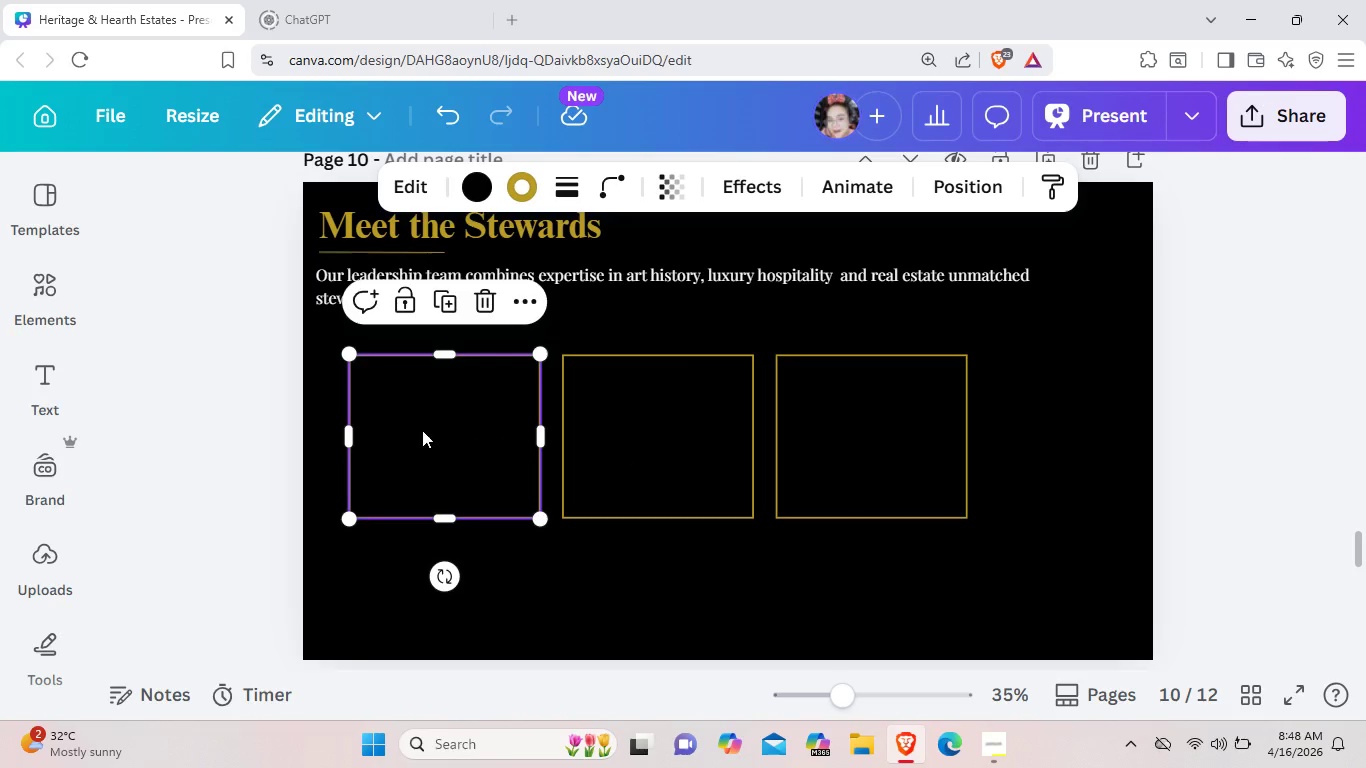 
left_click_drag(start_coordinate=[430, 431], to_coordinate=[416, 430])
 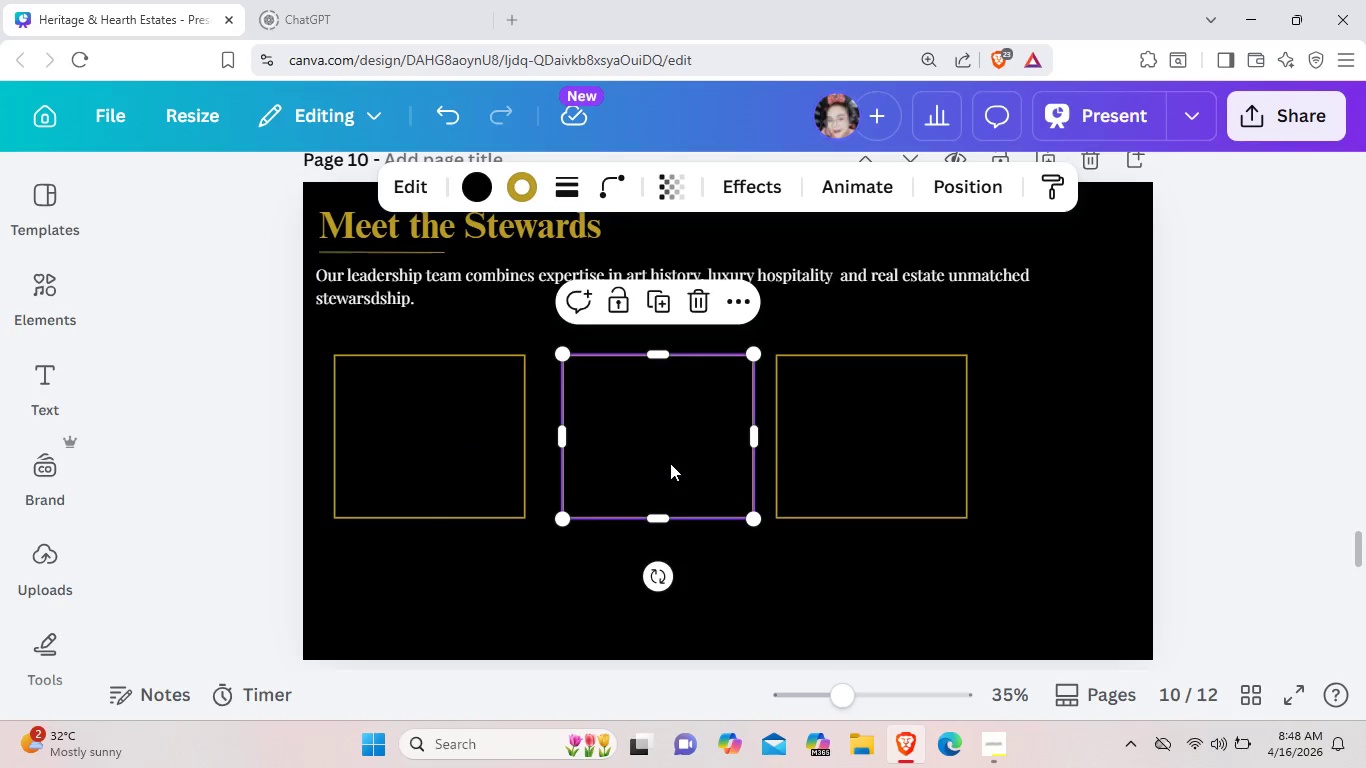 
left_click_drag(start_coordinate=[671, 463], to_coordinate=[655, 463])
 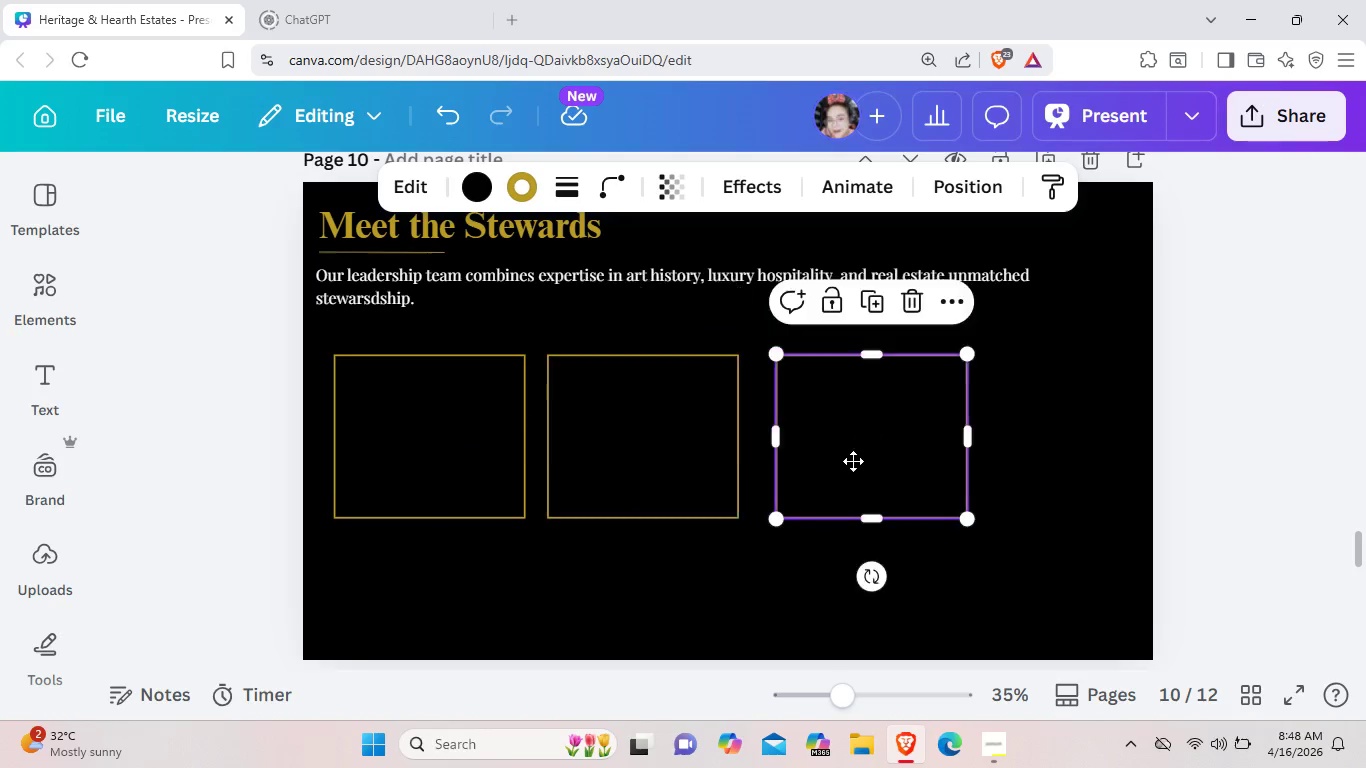 
left_click_drag(start_coordinate=[869, 461], to_coordinate=[852, 461])
 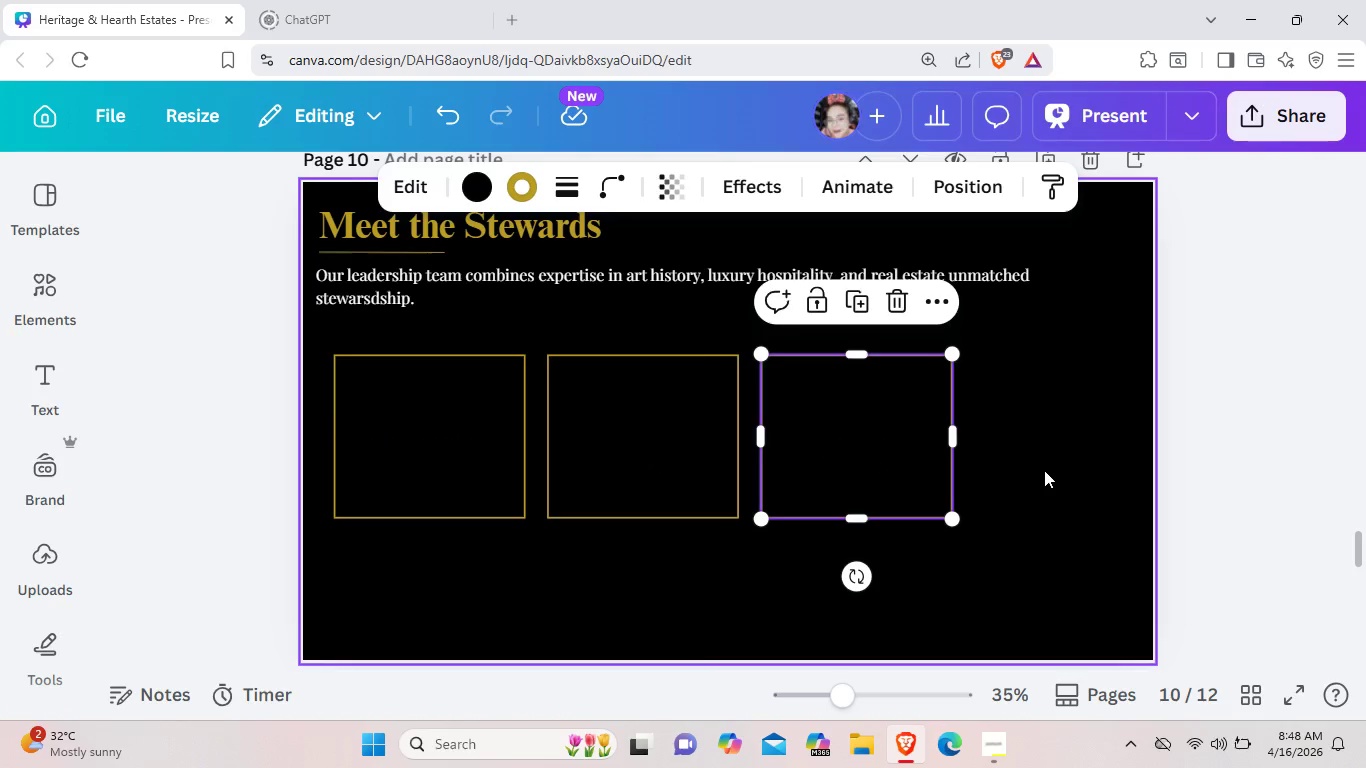 
left_click([1044, 470])
 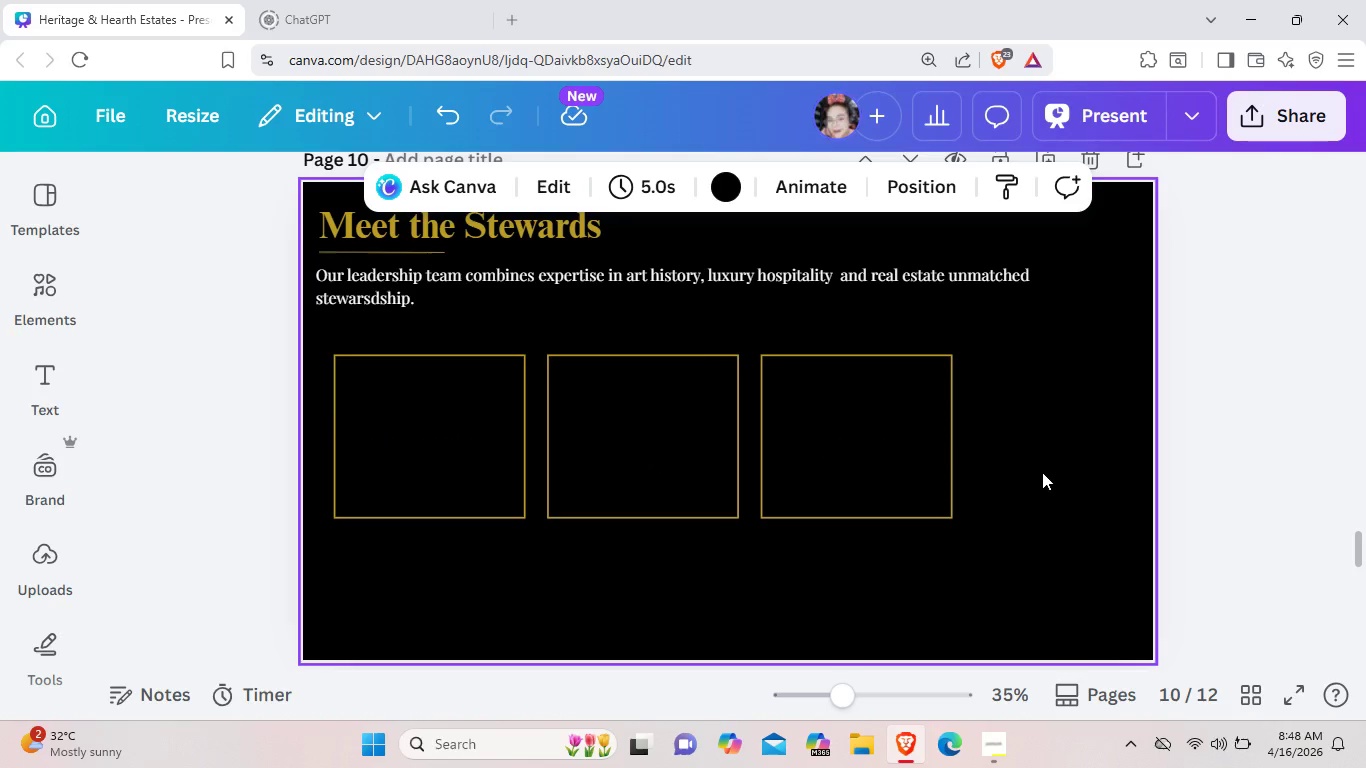 
key(Control+V)
 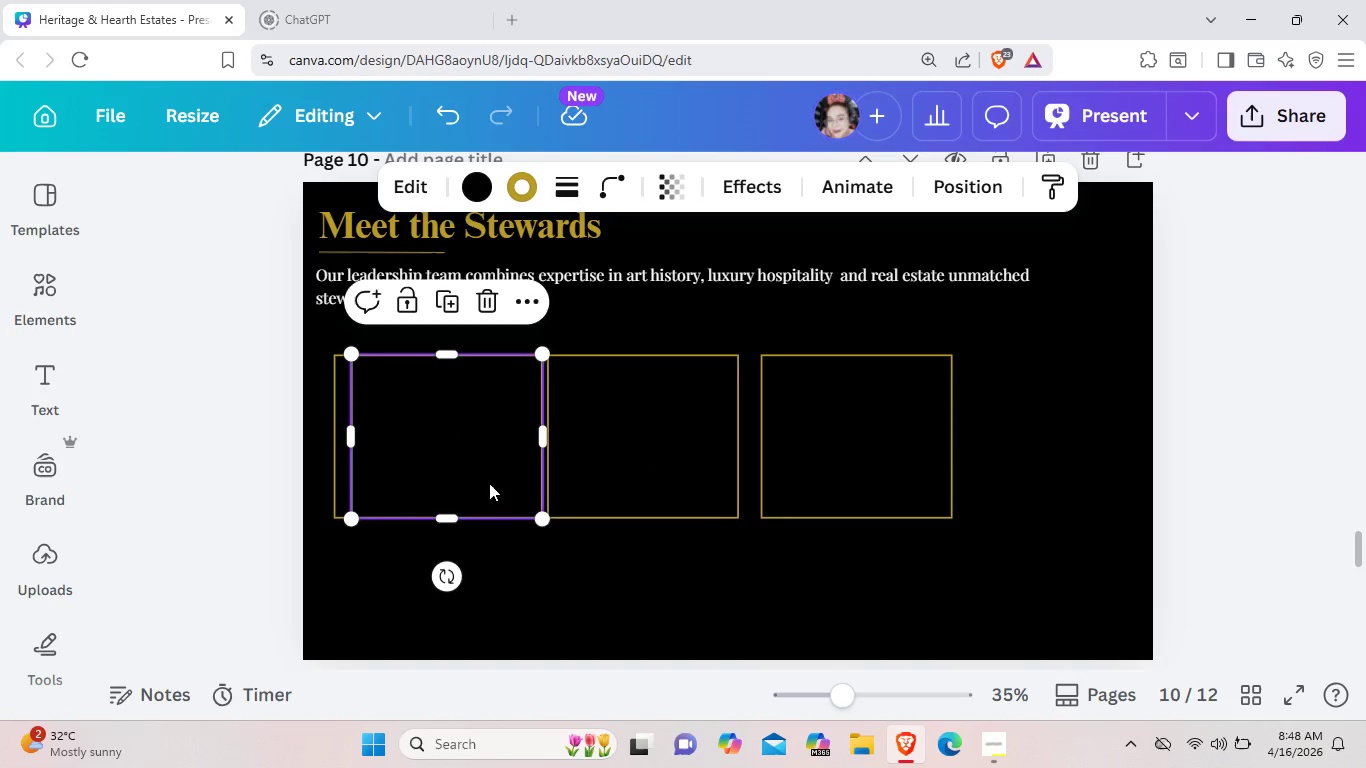 
left_click_drag(start_coordinate=[382, 467], to_coordinate=[1004, 533])
 